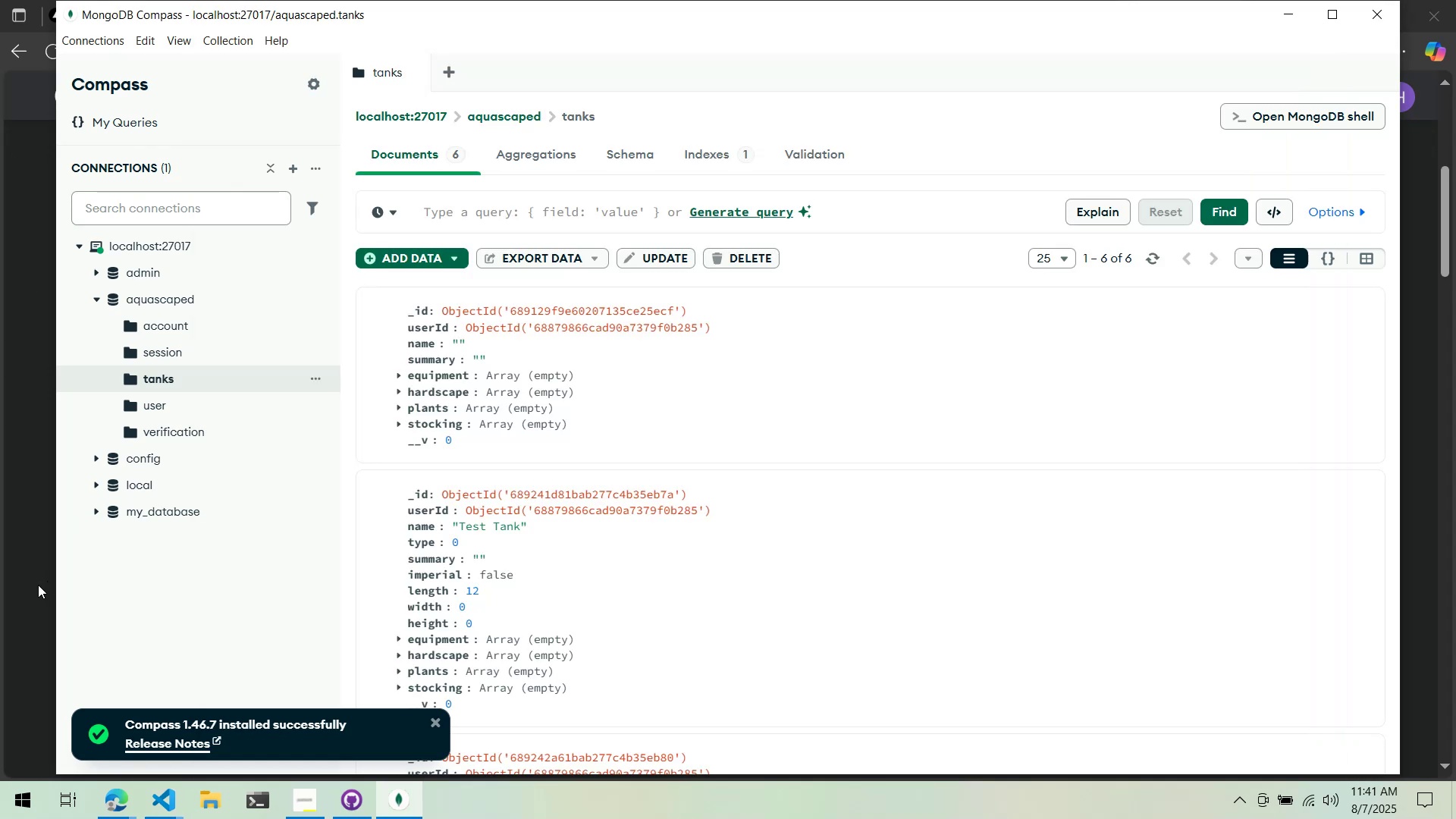 
left_click([38, 585])
 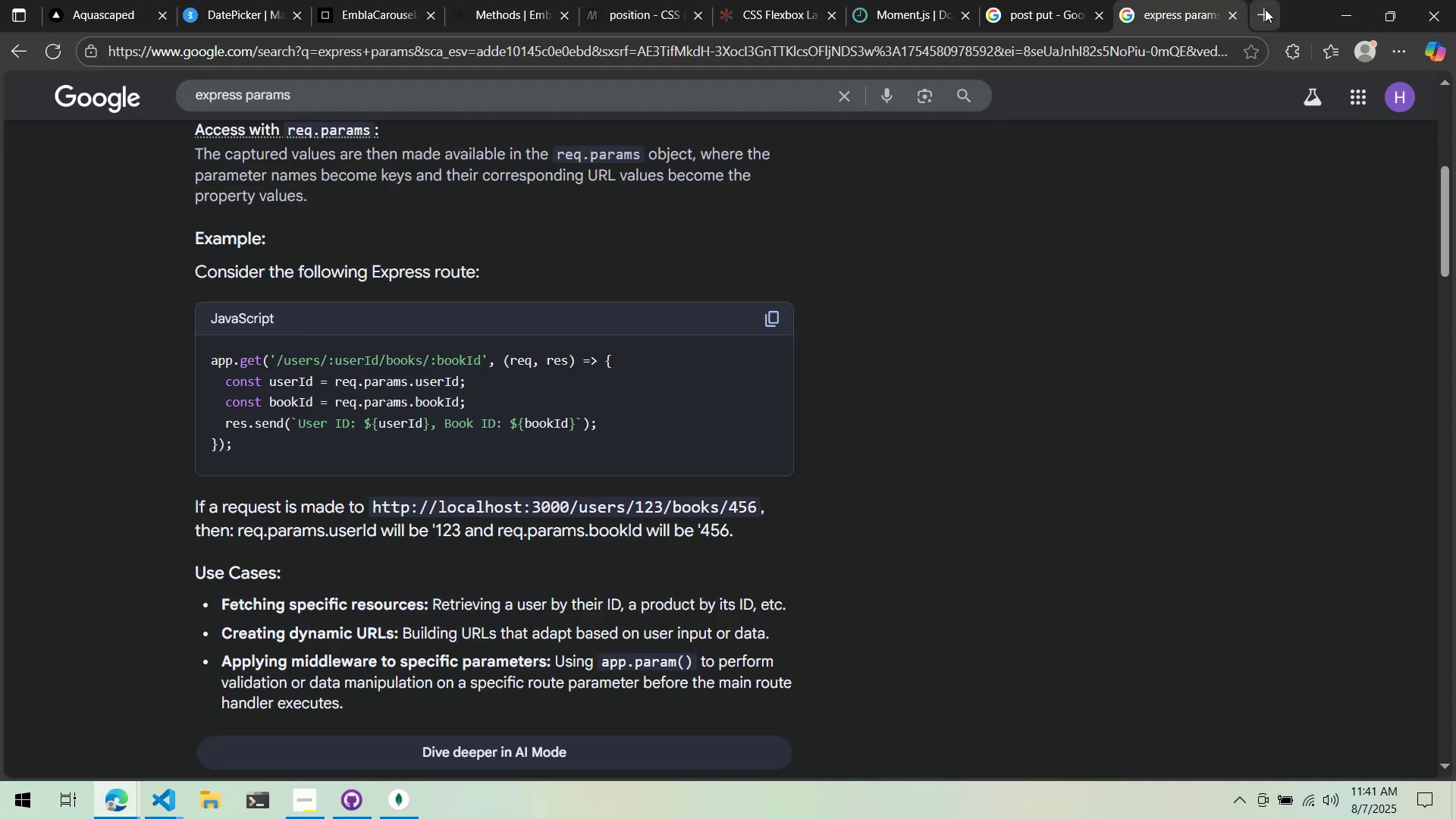 
left_click([1265, 9])
 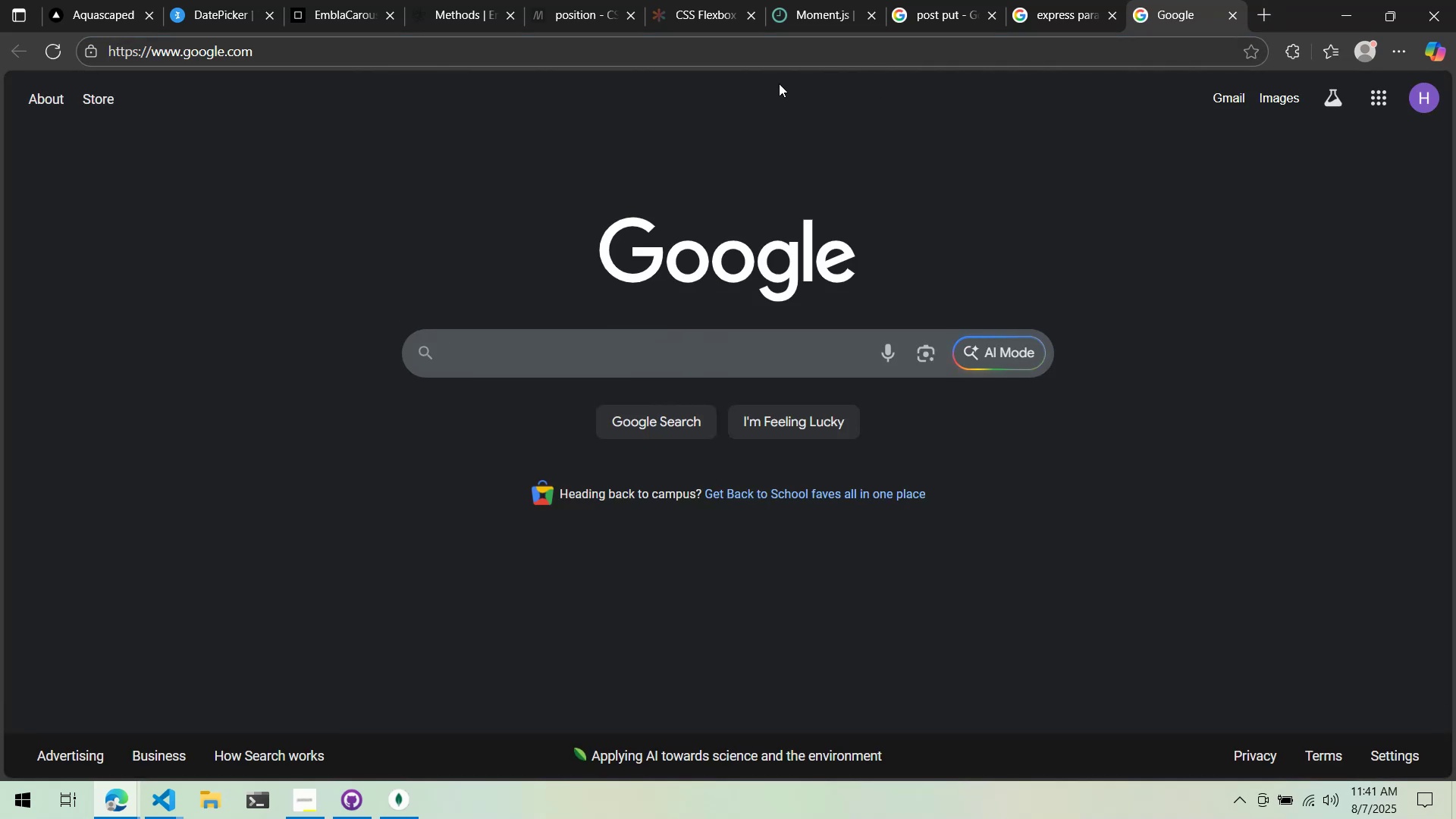 
left_click([811, 57])
 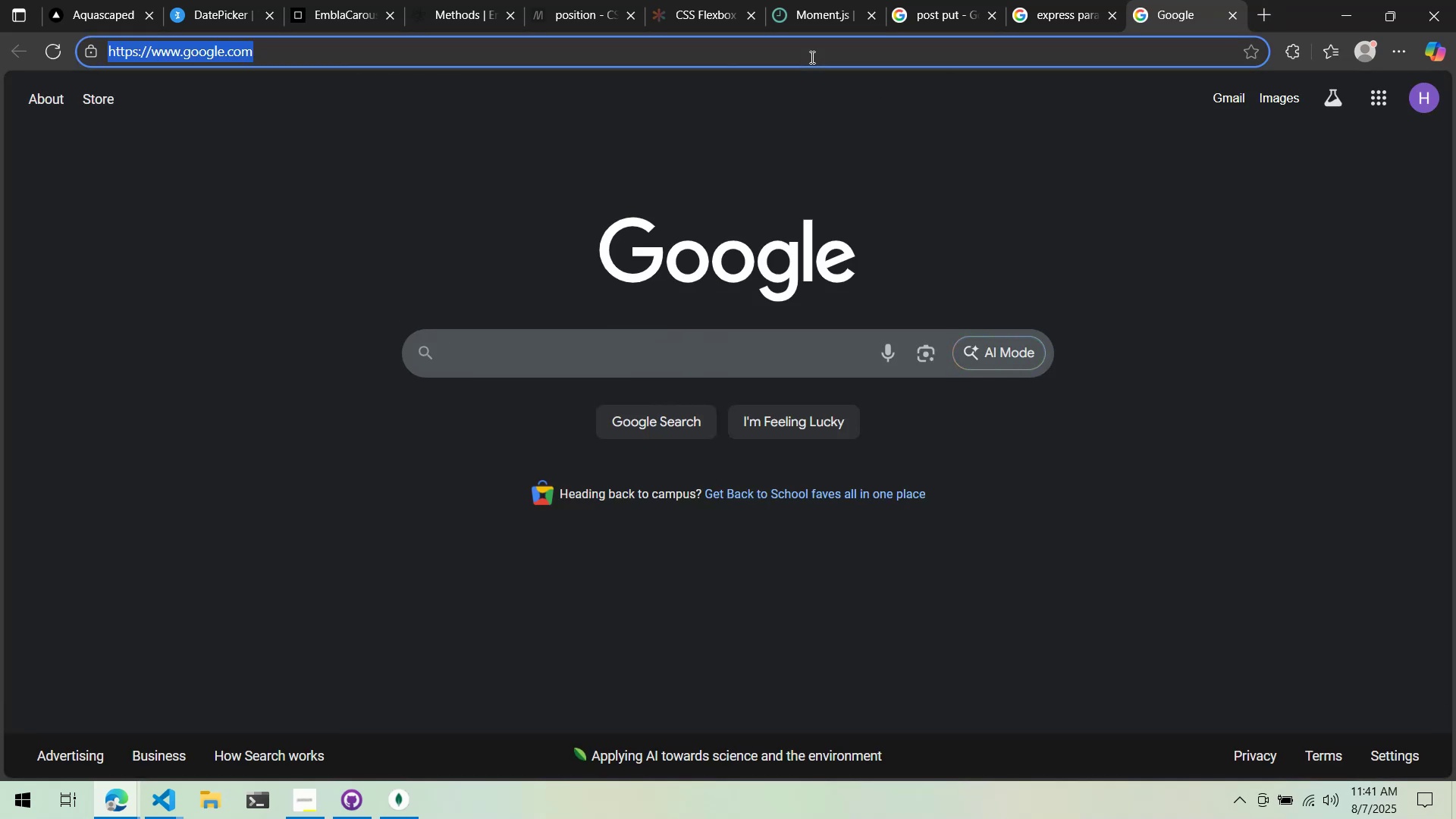 
key(Alt+AltLeft)
 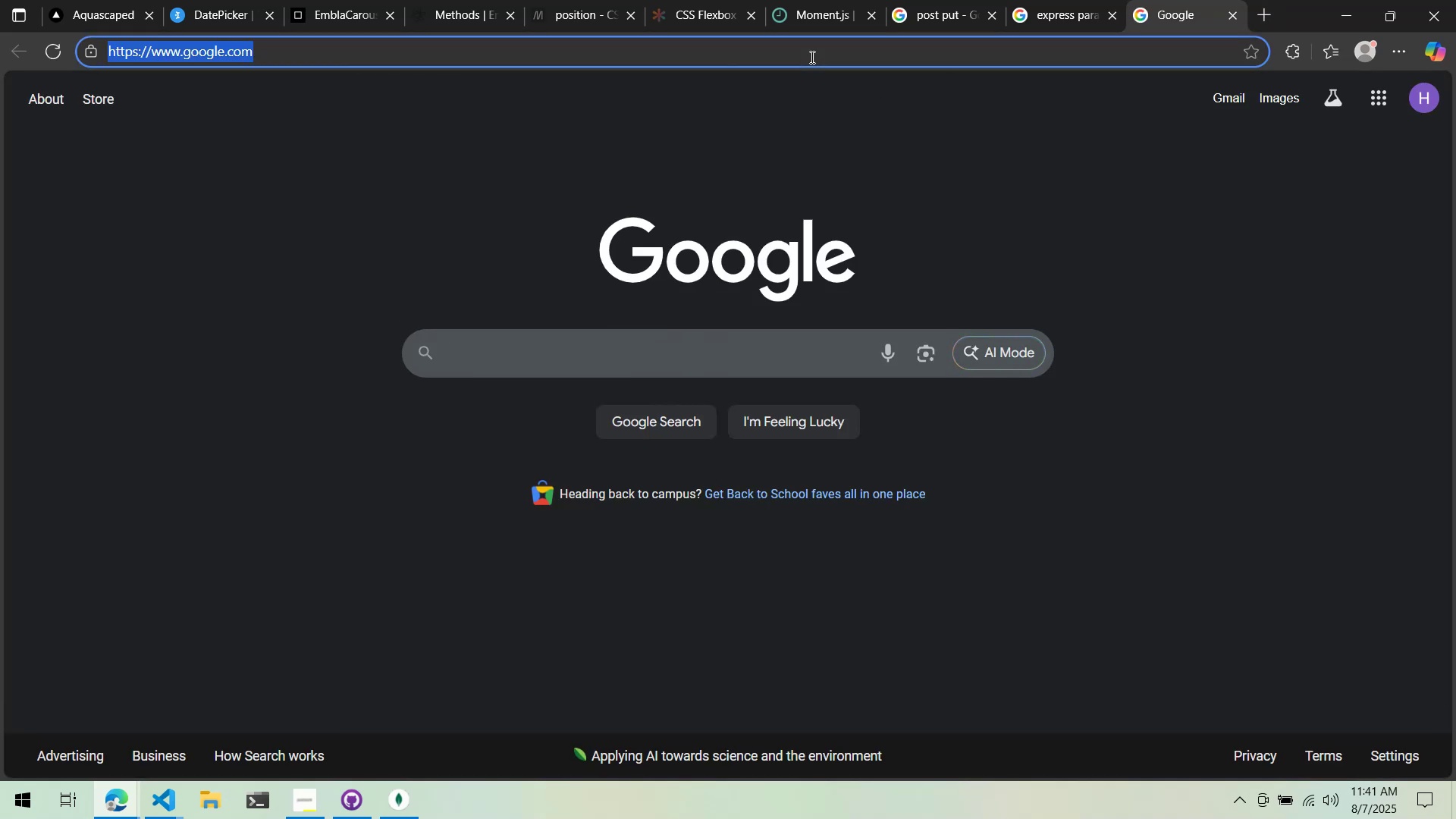 
key(Alt+Tab)
 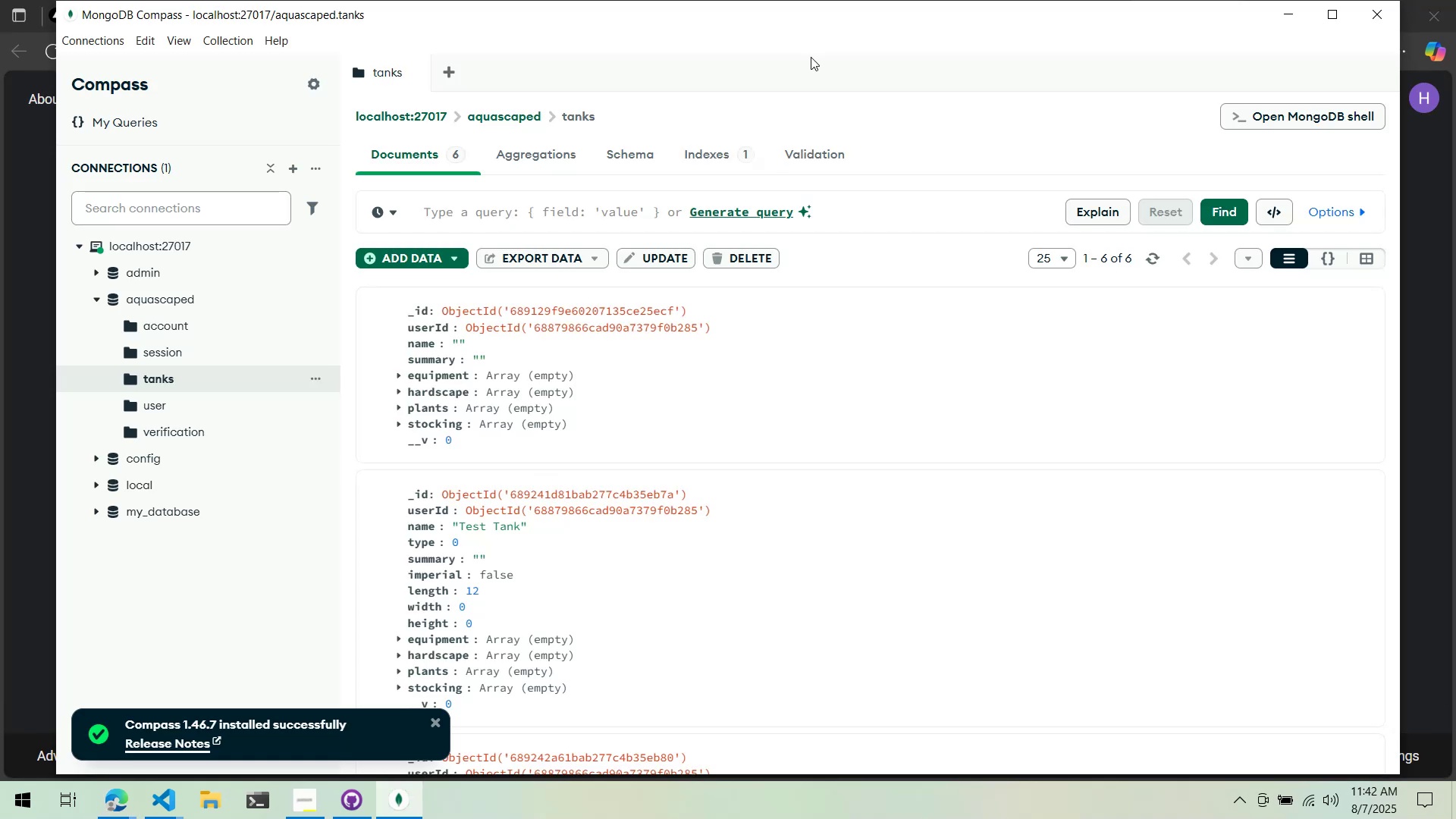 
key(Alt+AltLeft)
 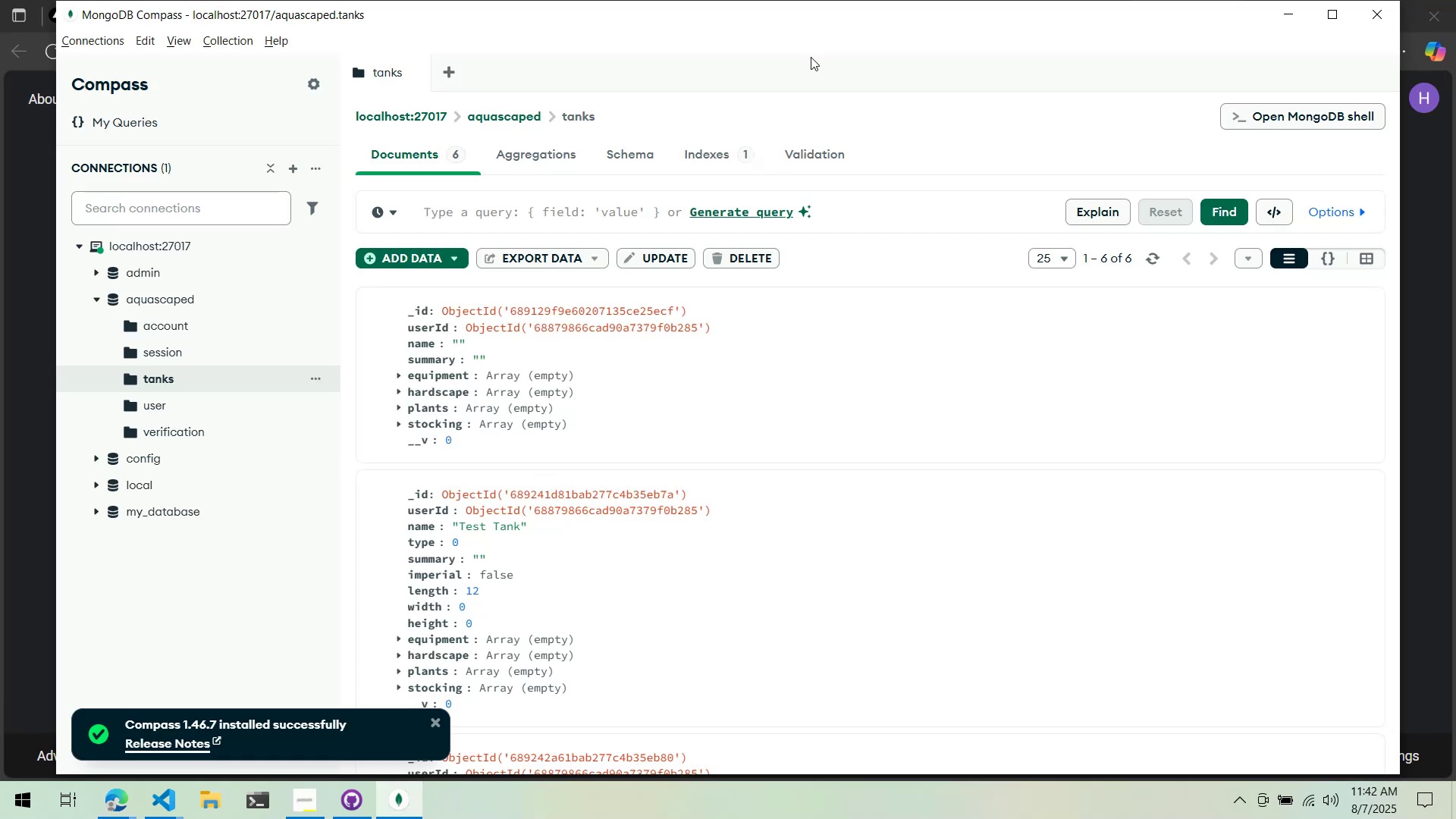 
key(Alt+Tab)
 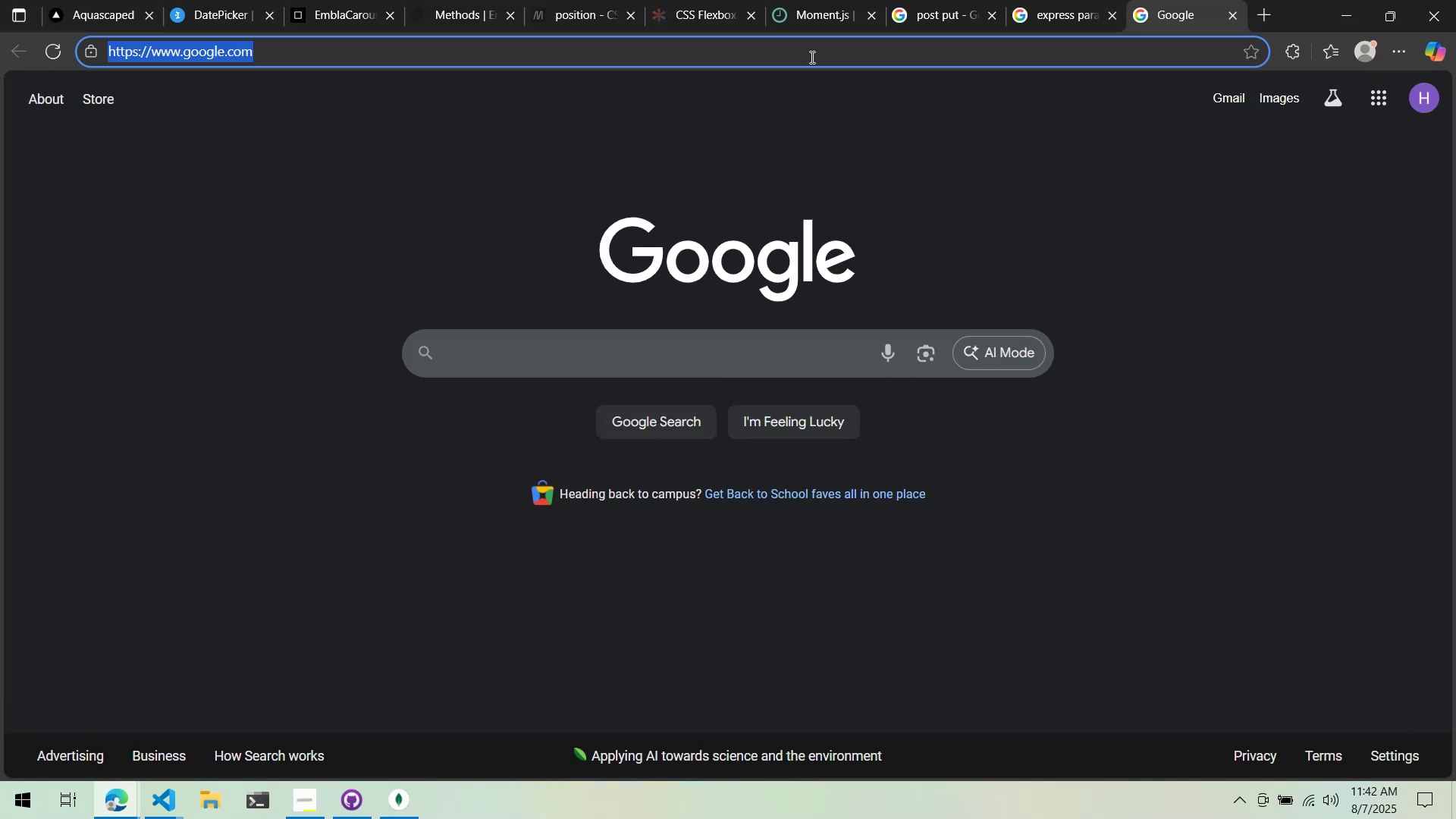 
key(Alt+AltLeft)
 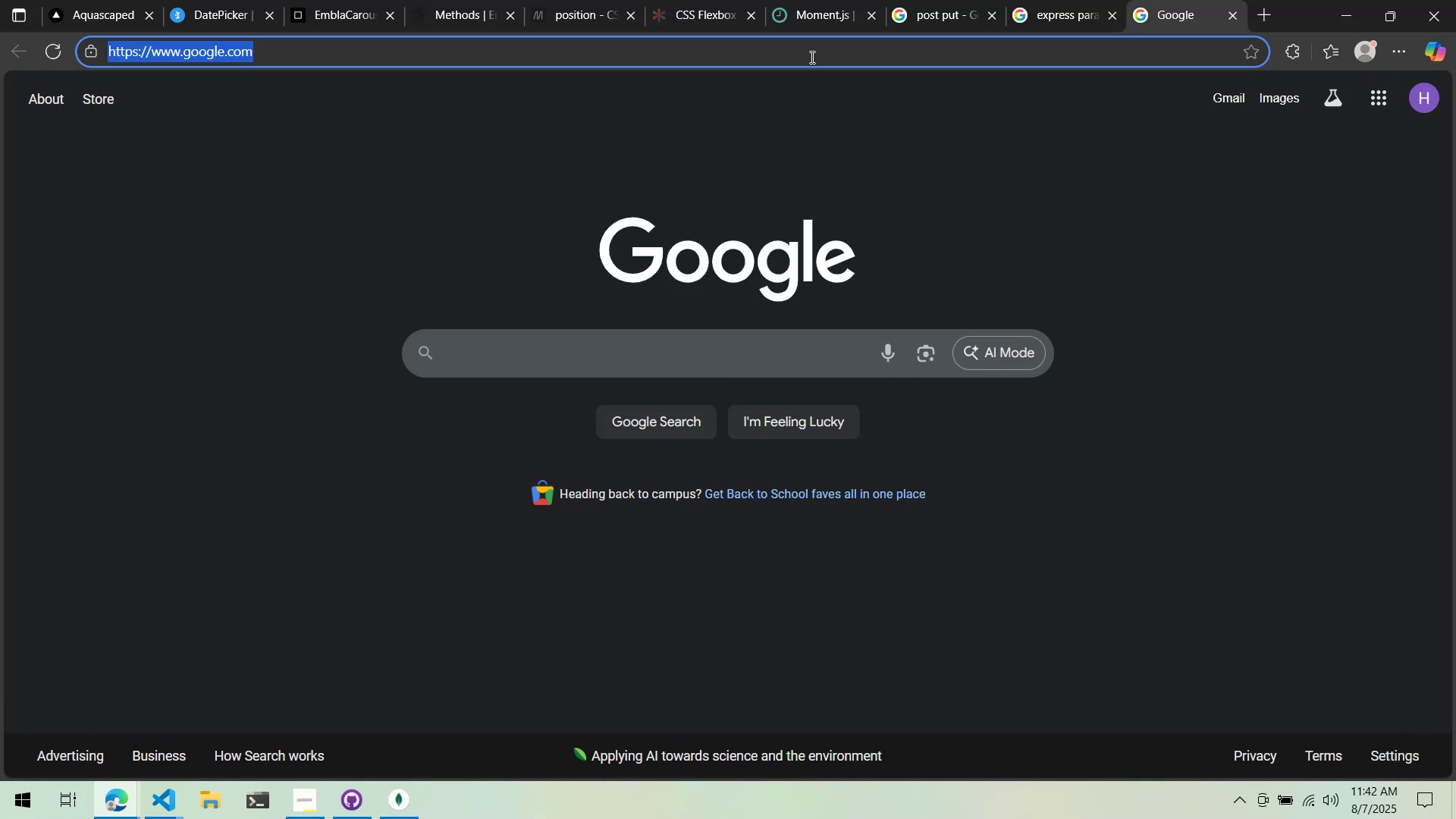 
key(Alt+Tab)
 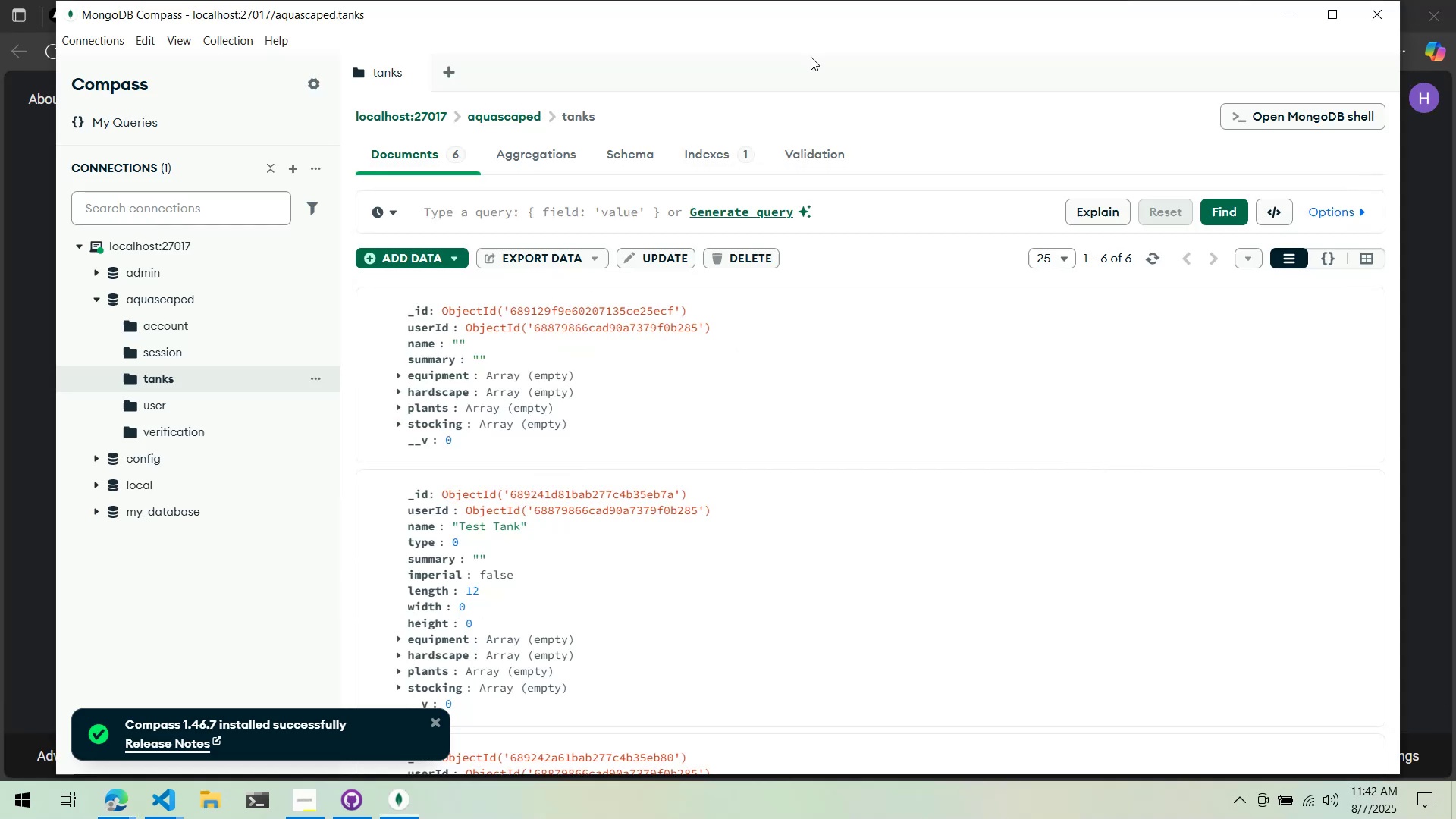 
key(Alt+Tab)
 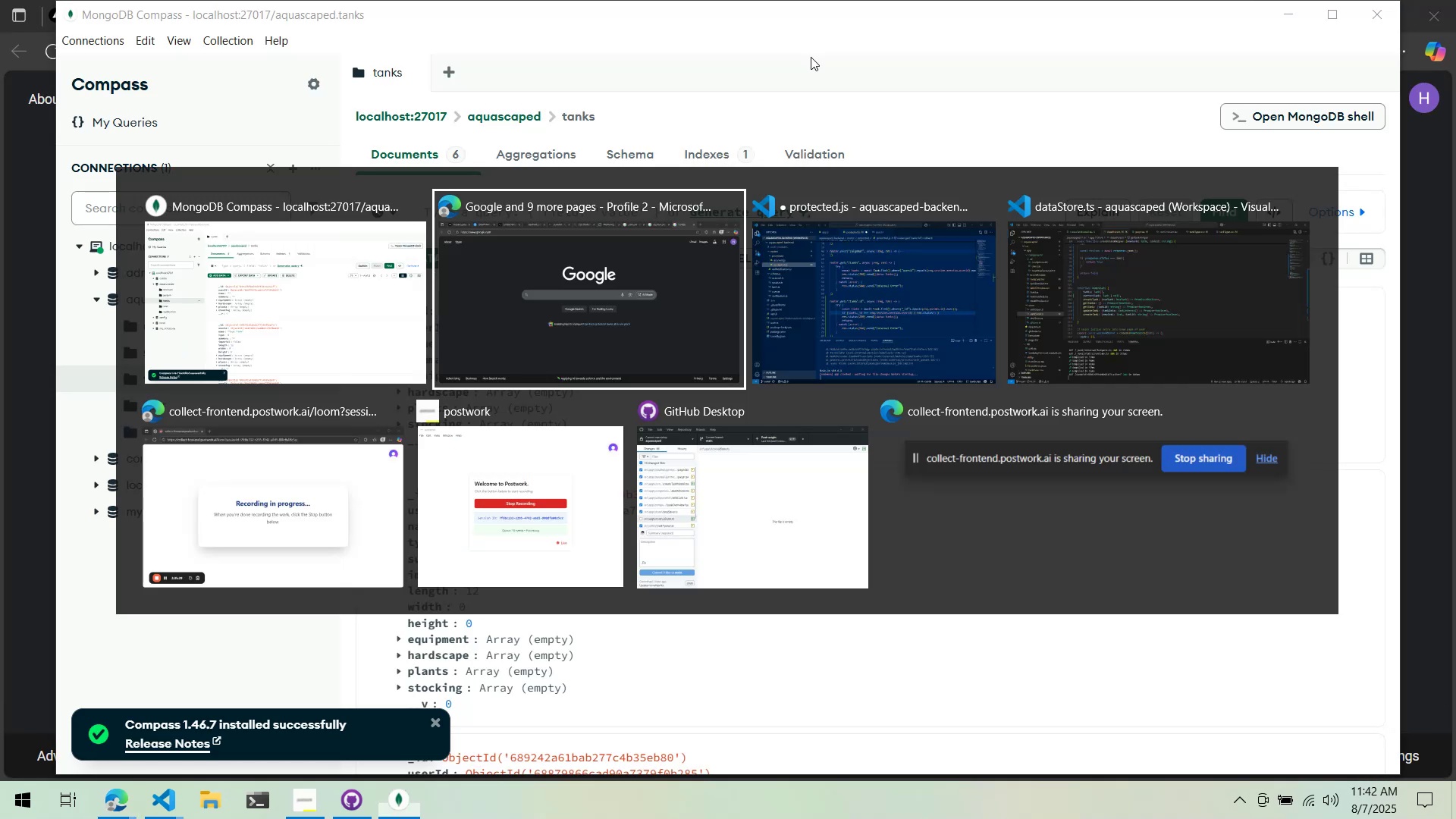 
key(Alt+Tab)
 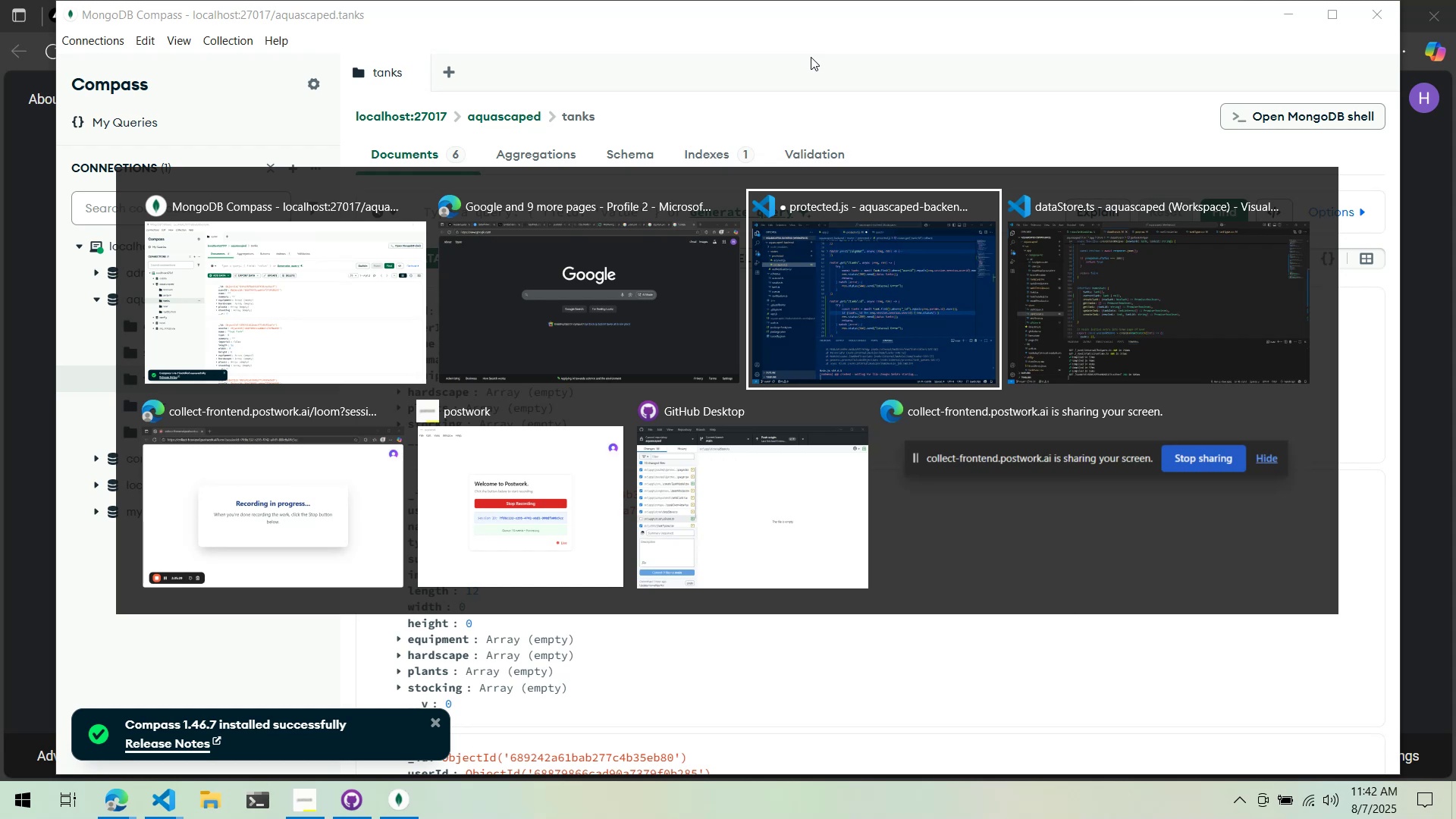 
key(Alt+AltLeft)
 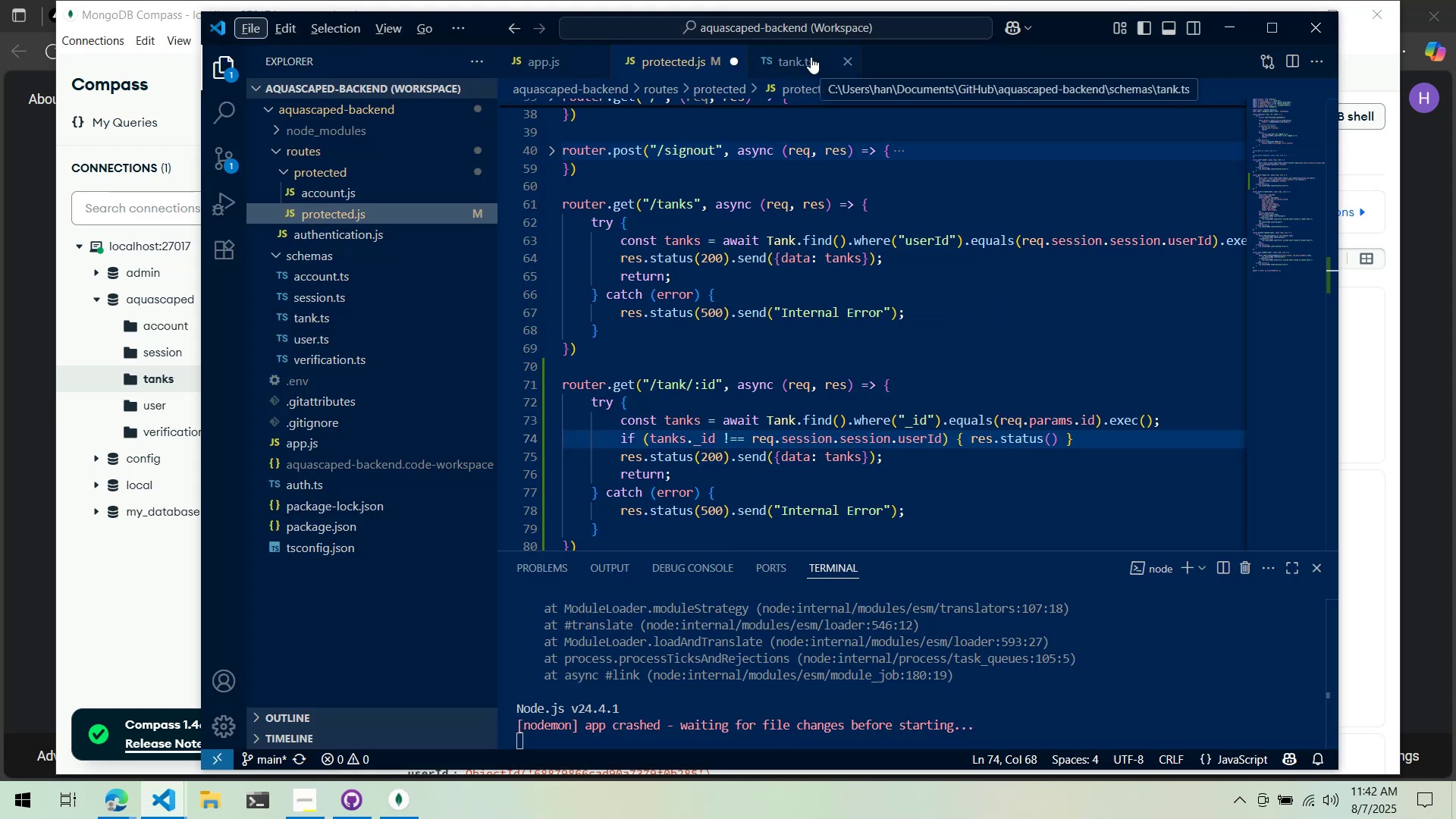 
wait(9.96)
 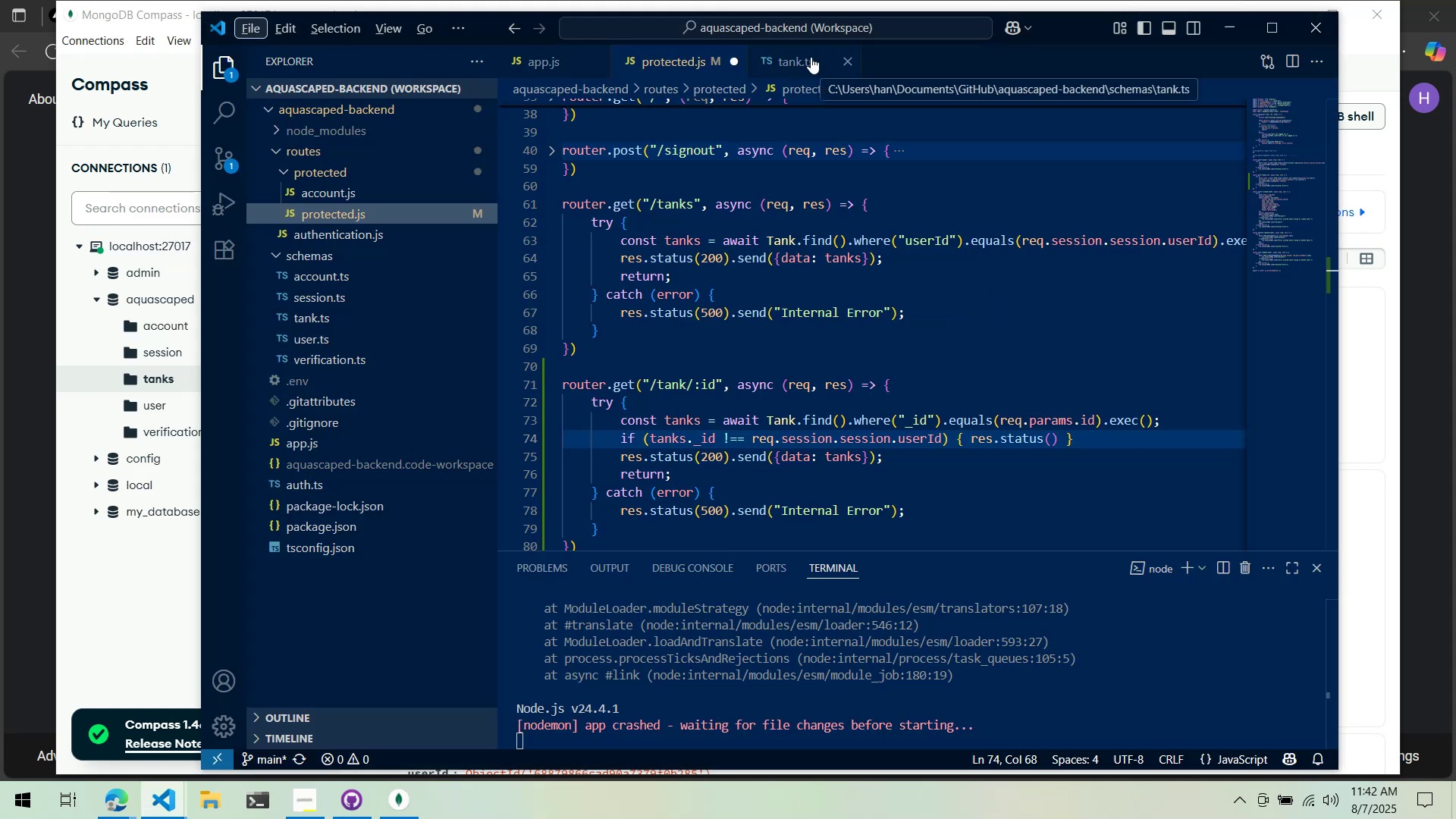 
key(Alt+AltLeft)
 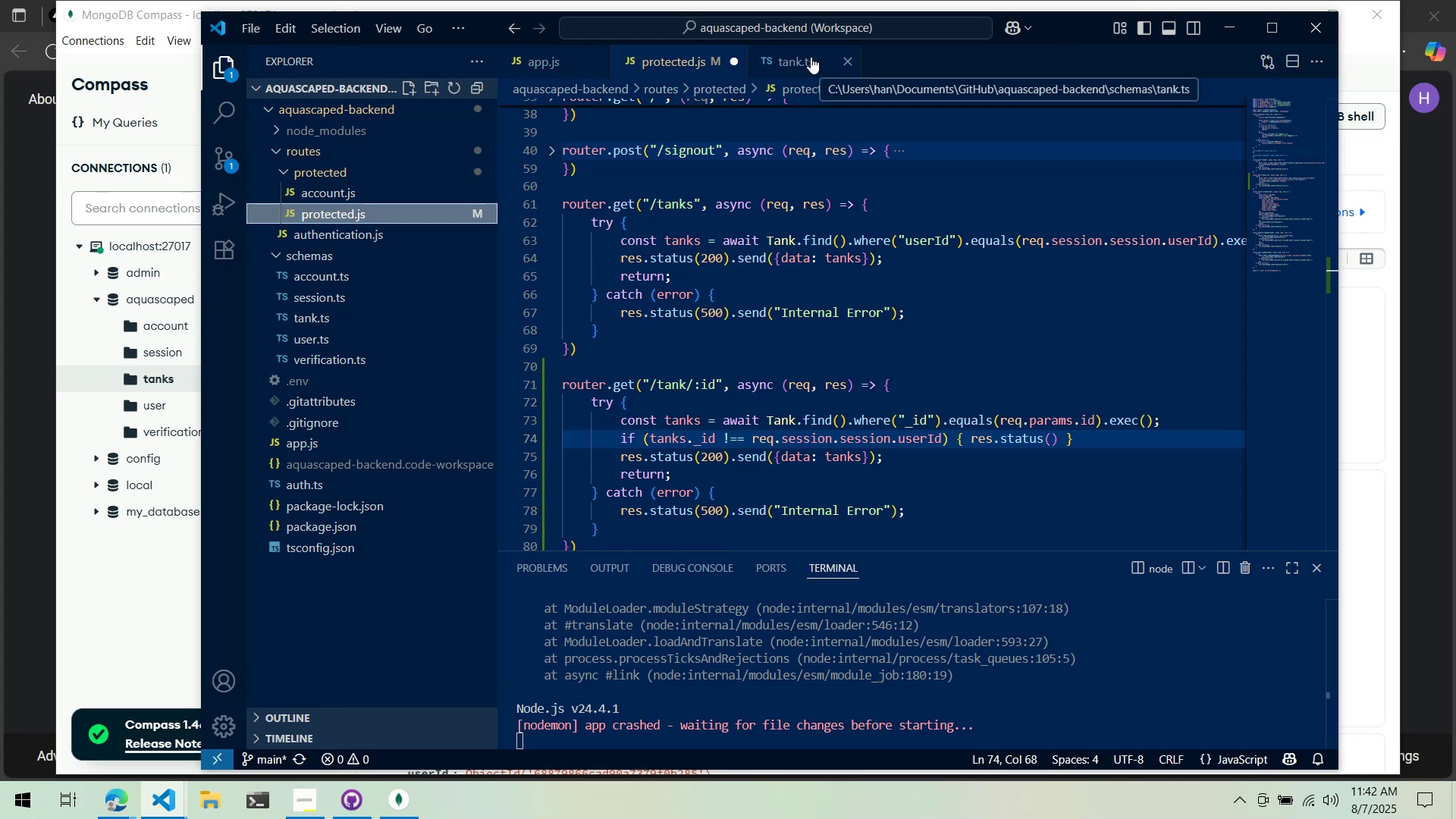 
key(Alt+Tab)
 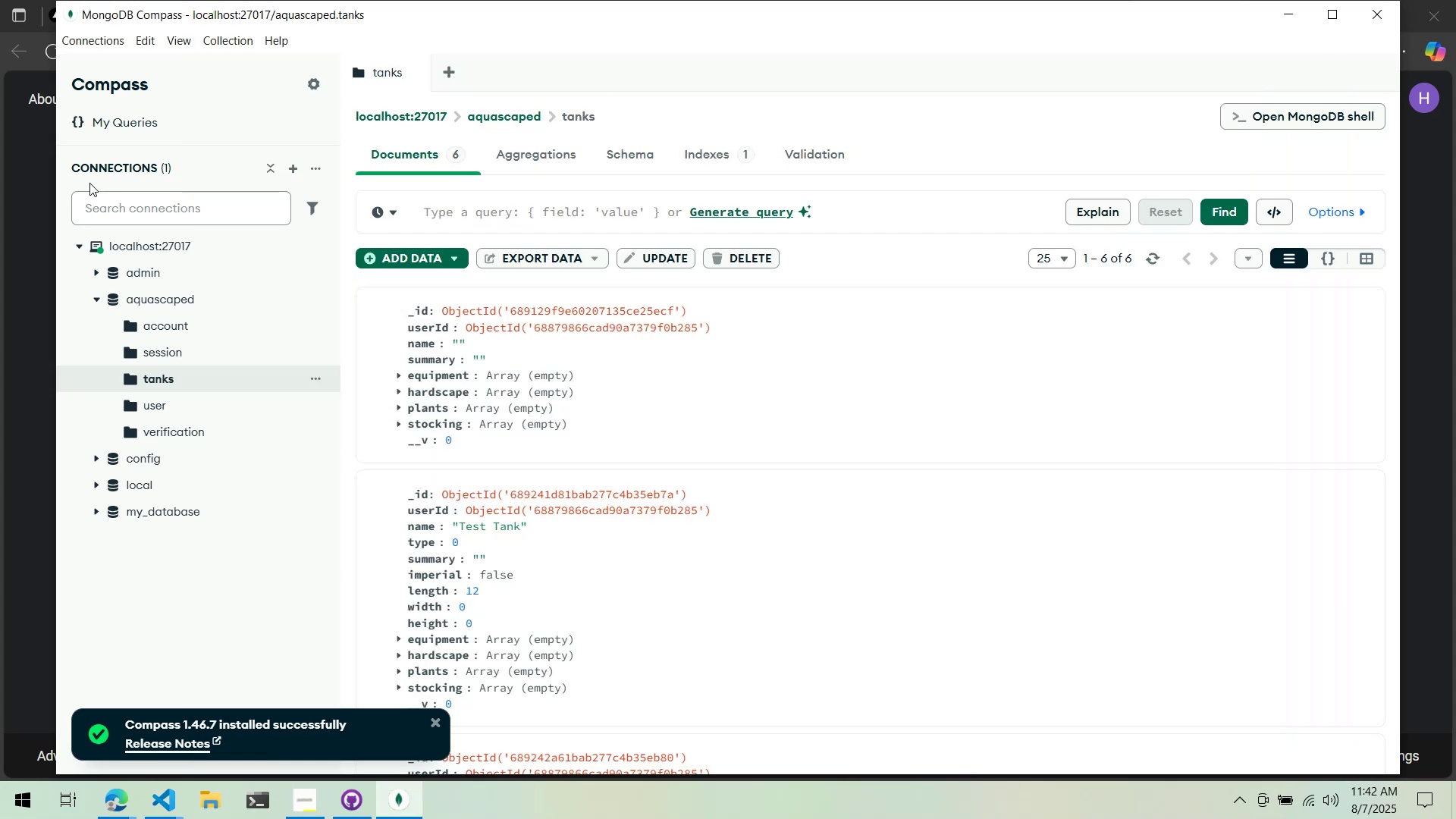 
left_click([39, 193])
 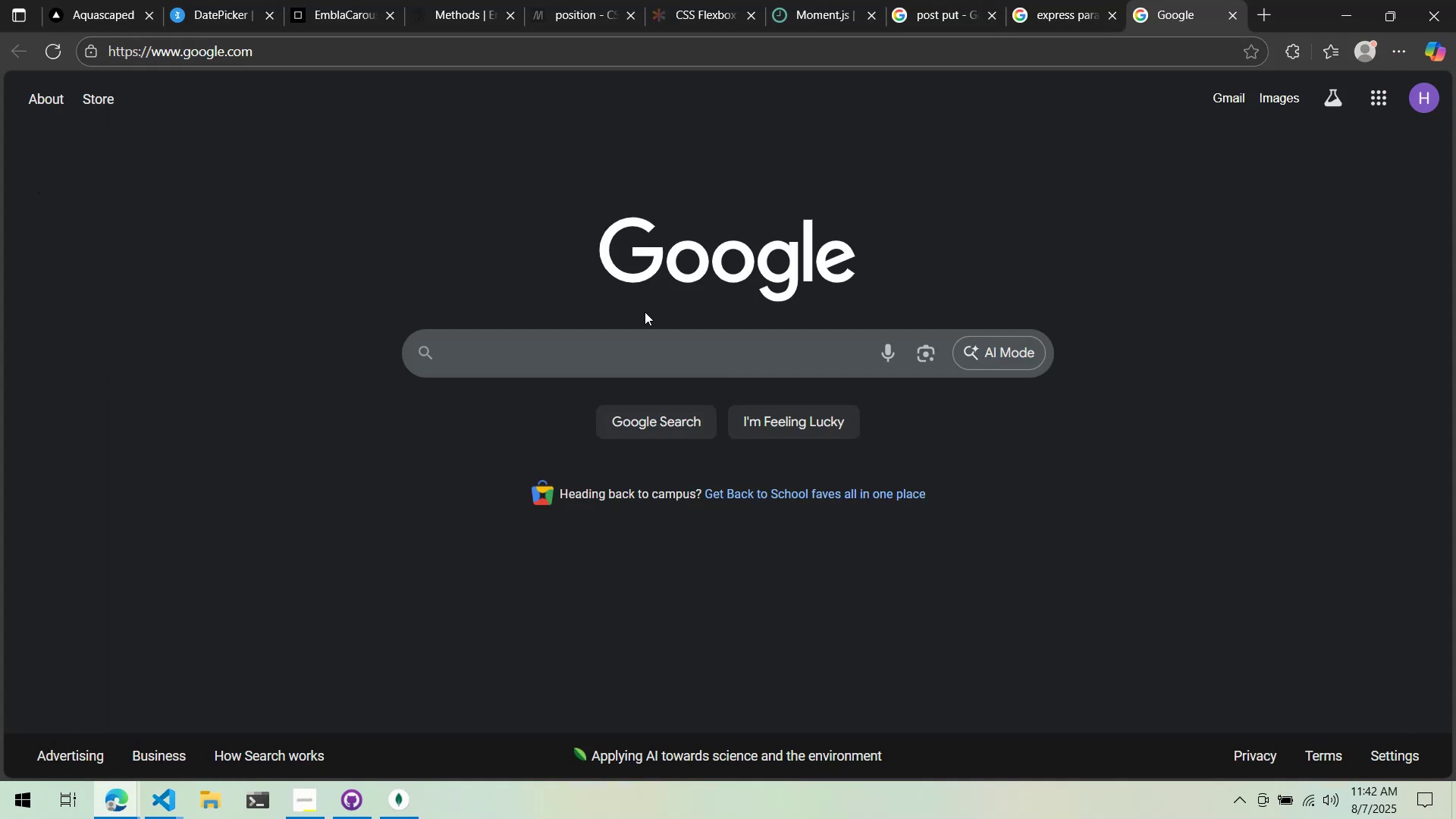 
left_click([617, 348])
 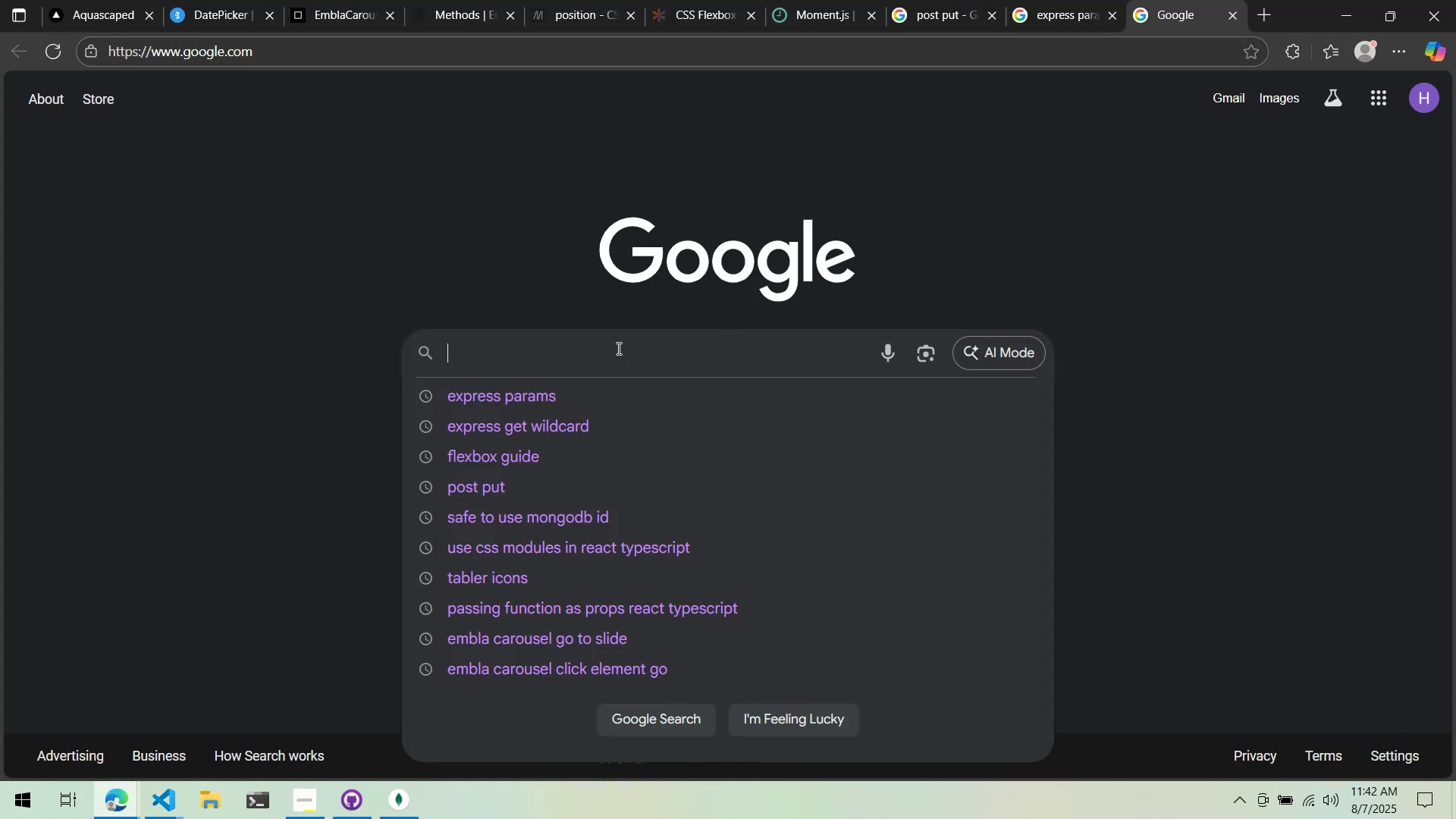 
type(http cd)
key(Backspace)
type(ode a)
key(Backspace)
type(unauth)
 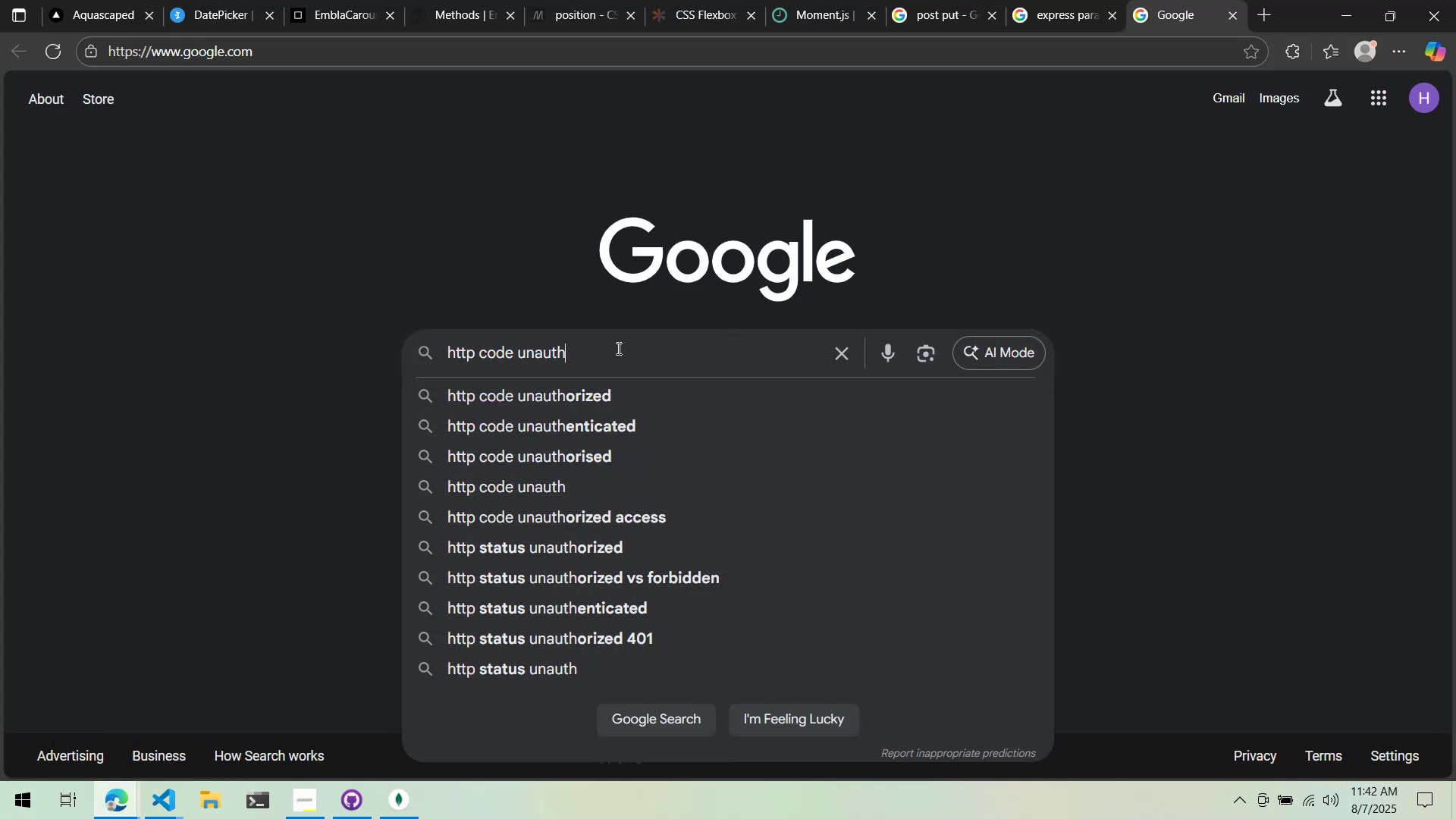 
key(ArrowDown)
 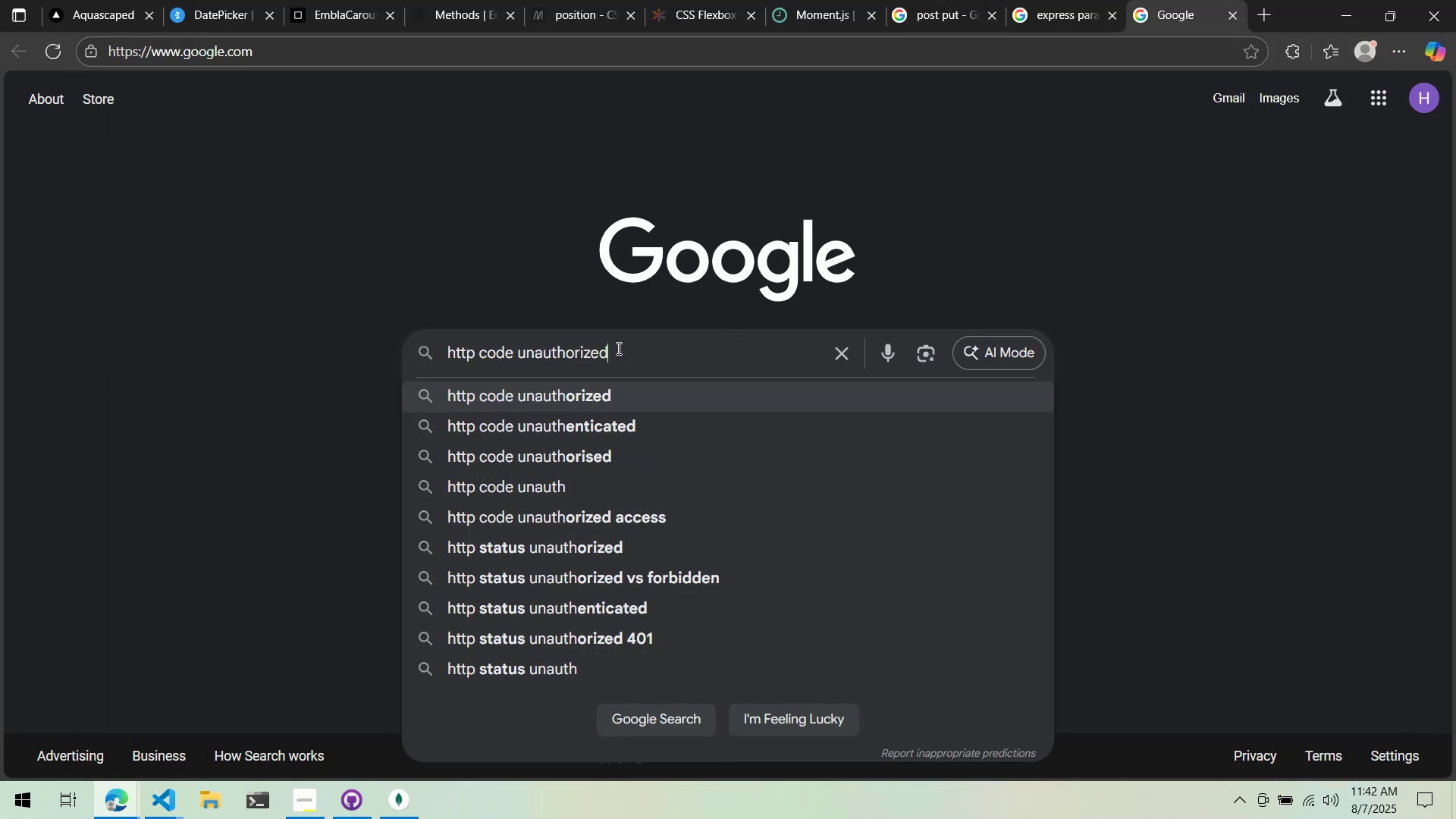 
key(Enter)
 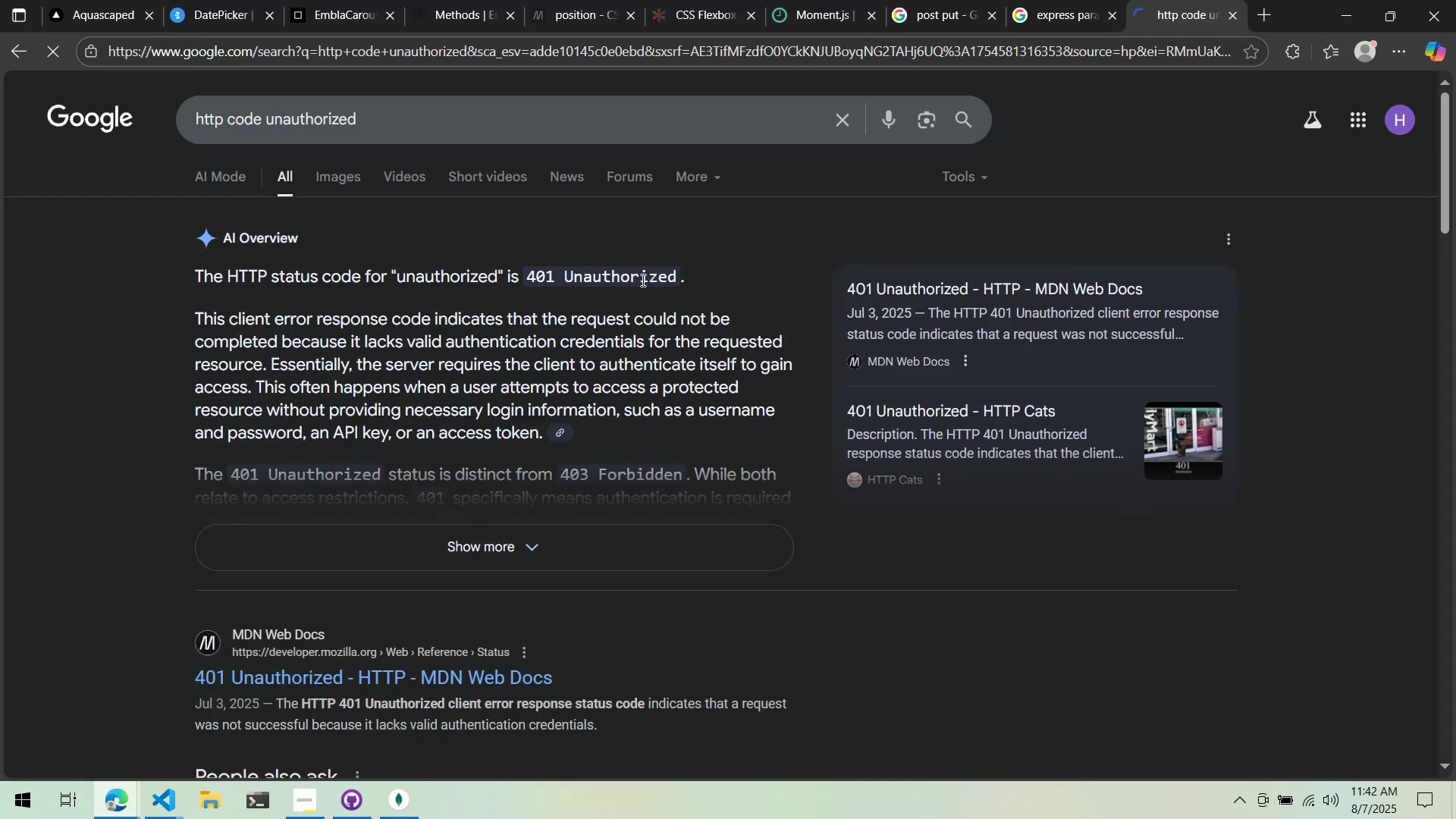 
key(Alt+AltLeft)
 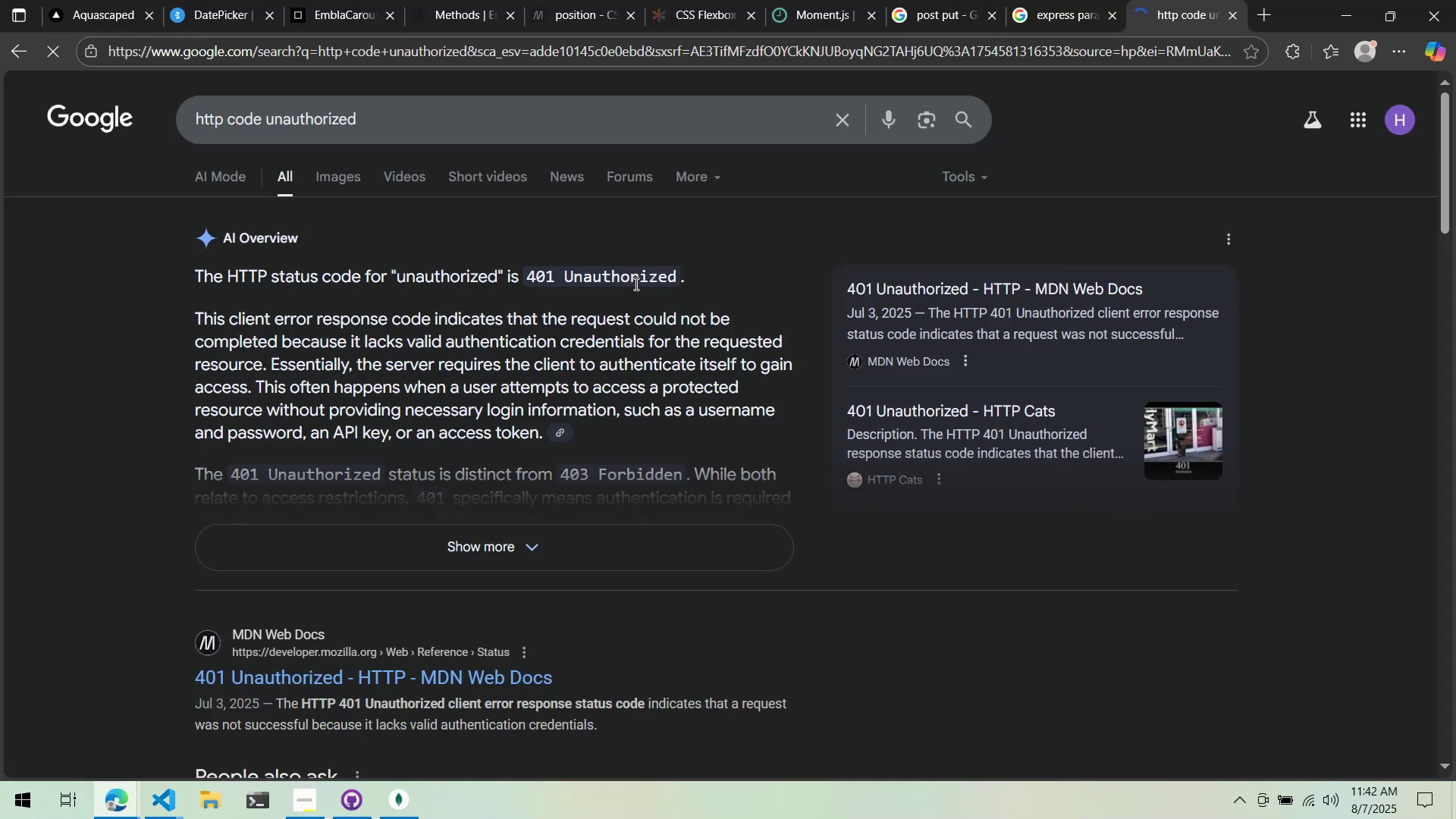 
key(Alt+Tab)
 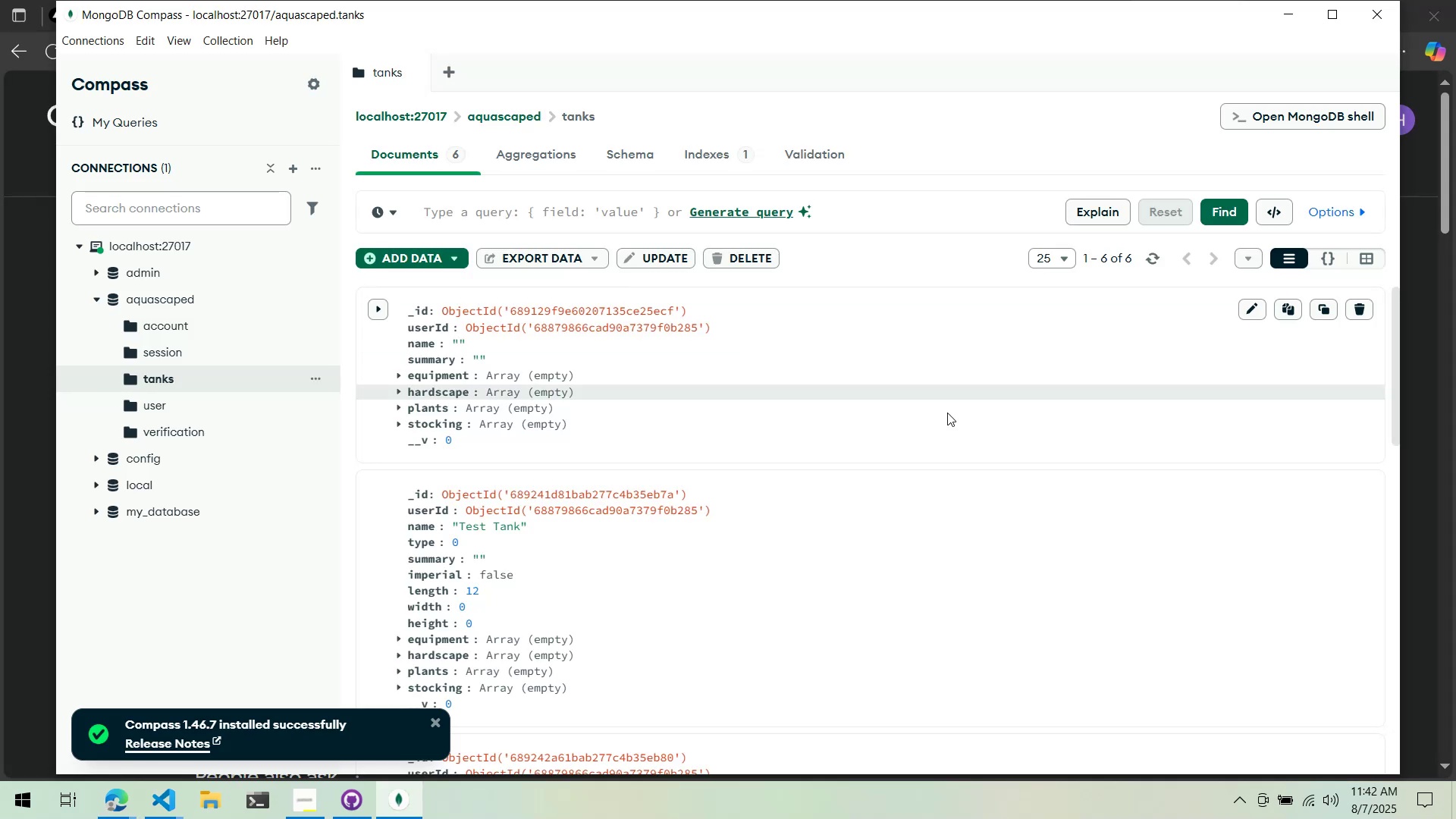 
key(Alt+AltLeft)
 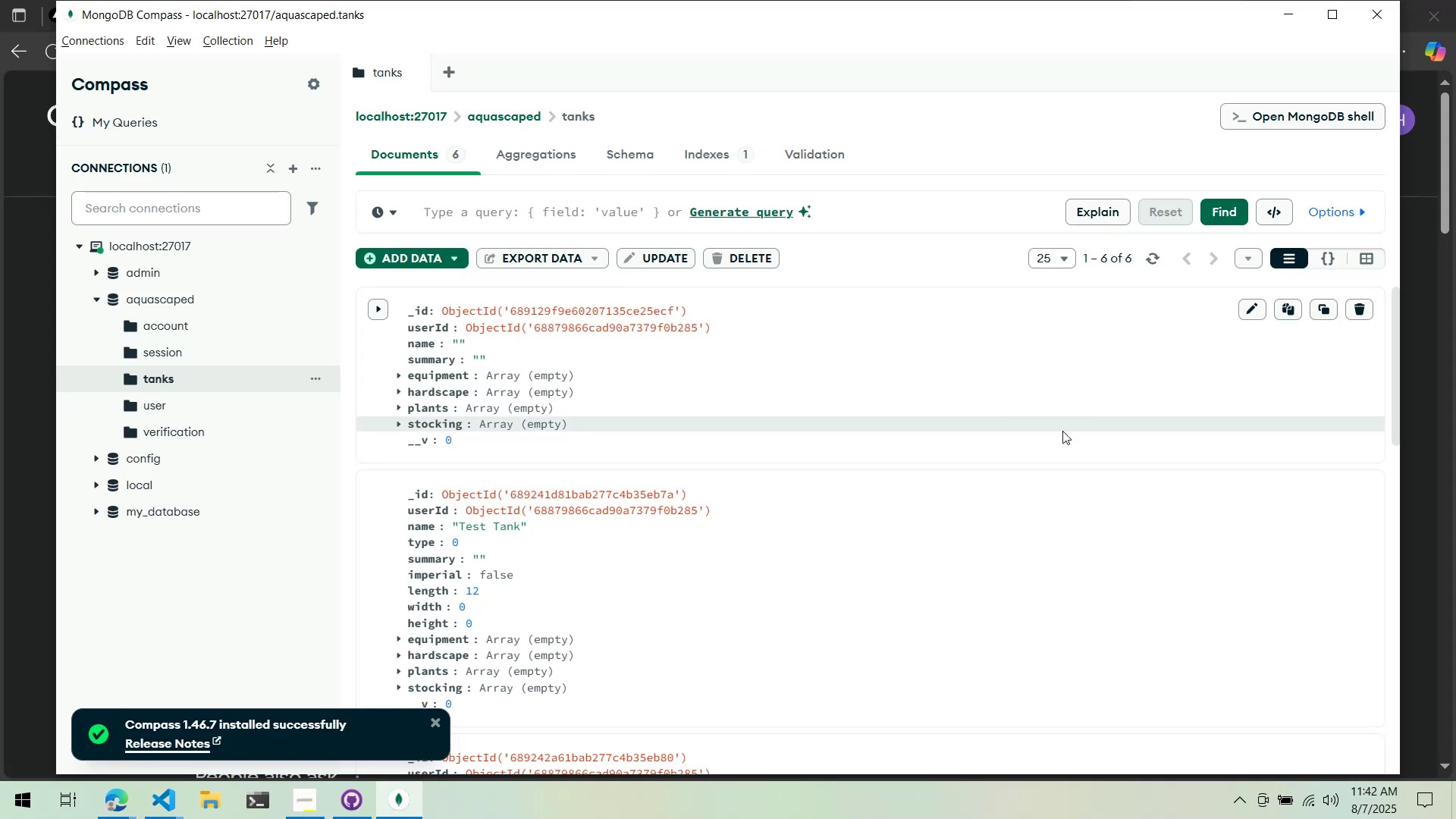 
key(Alt+Tab)
 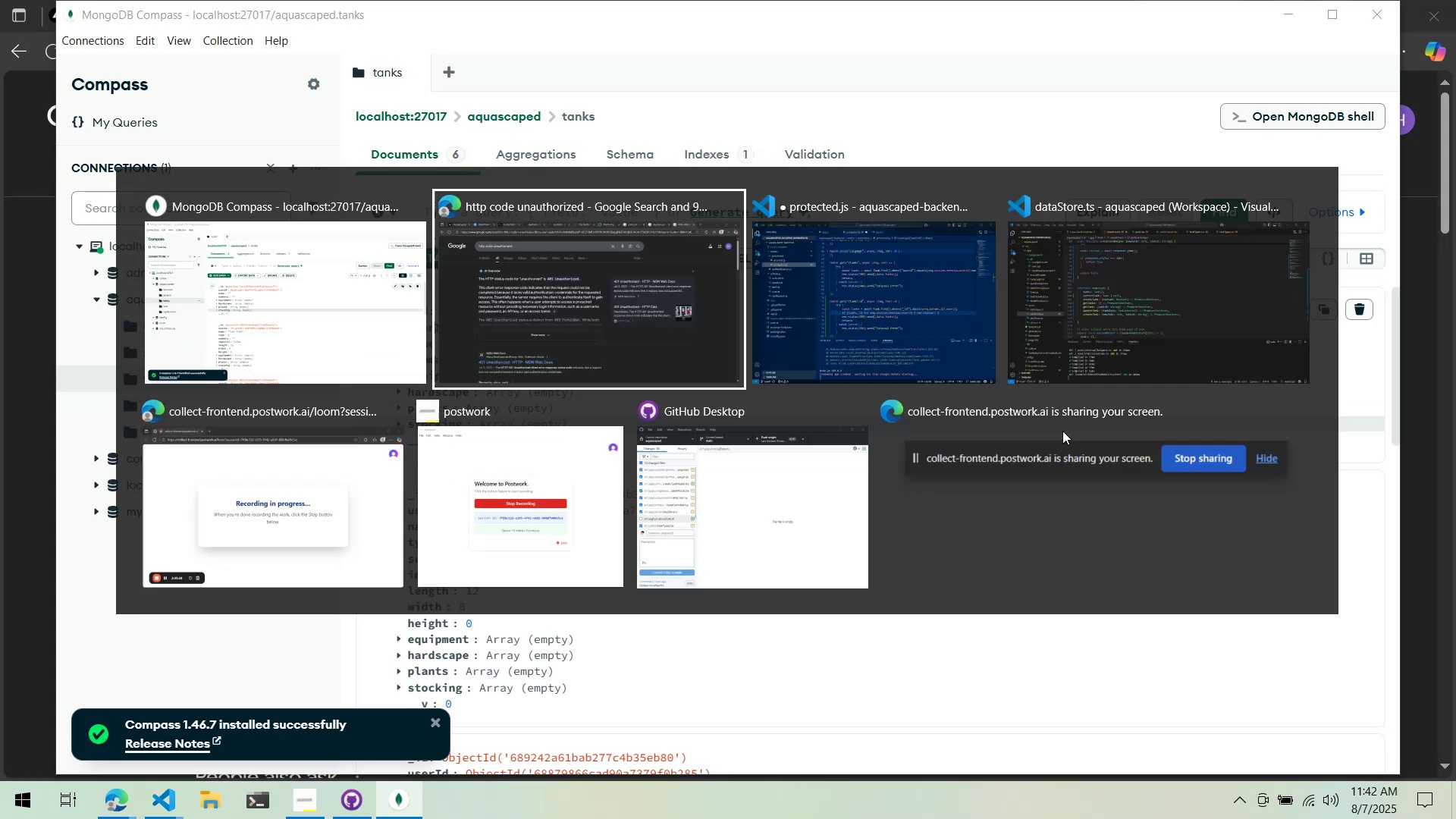 
key(Alt+Tab)
 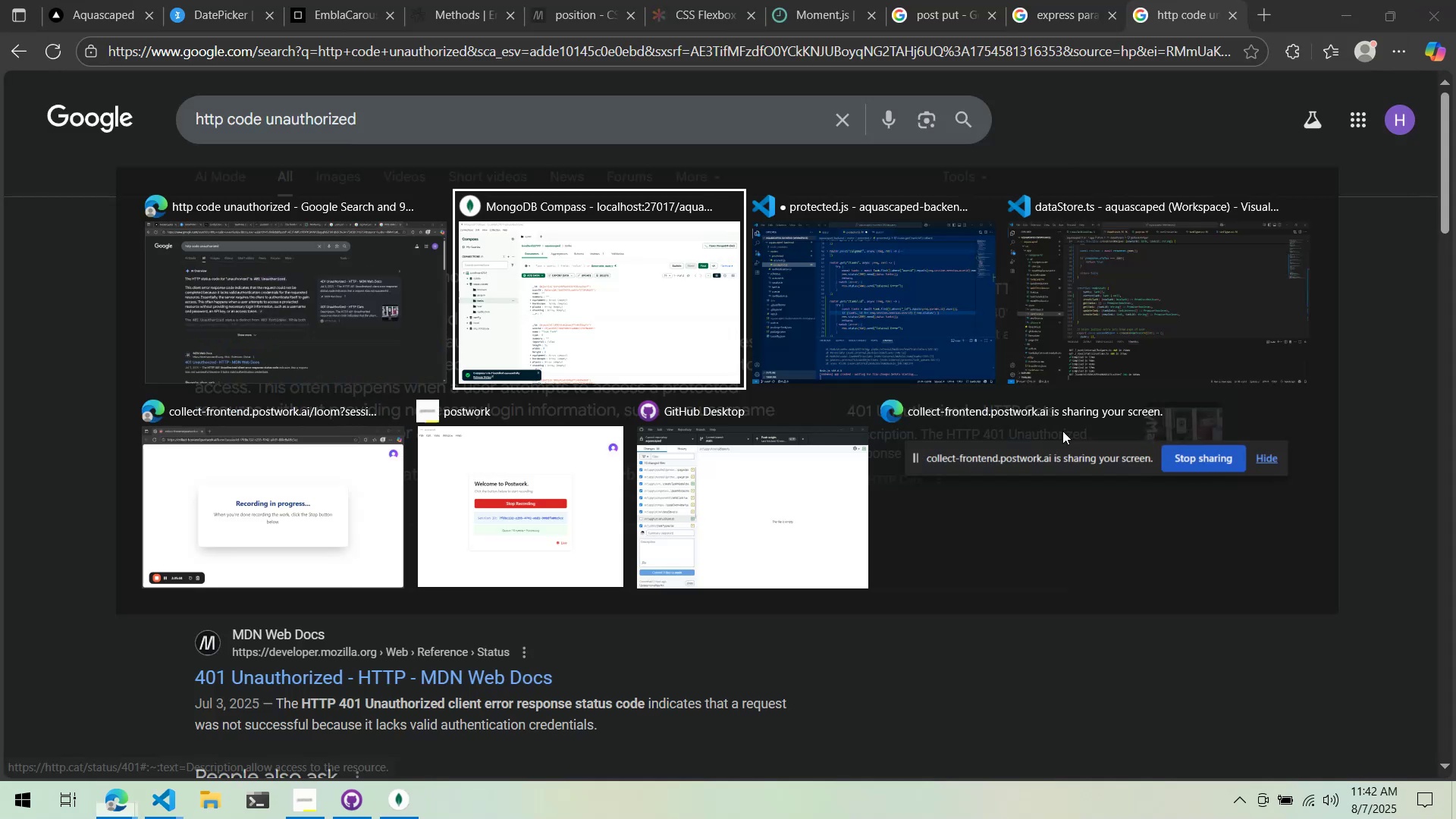 
key(Alt+Tab)
 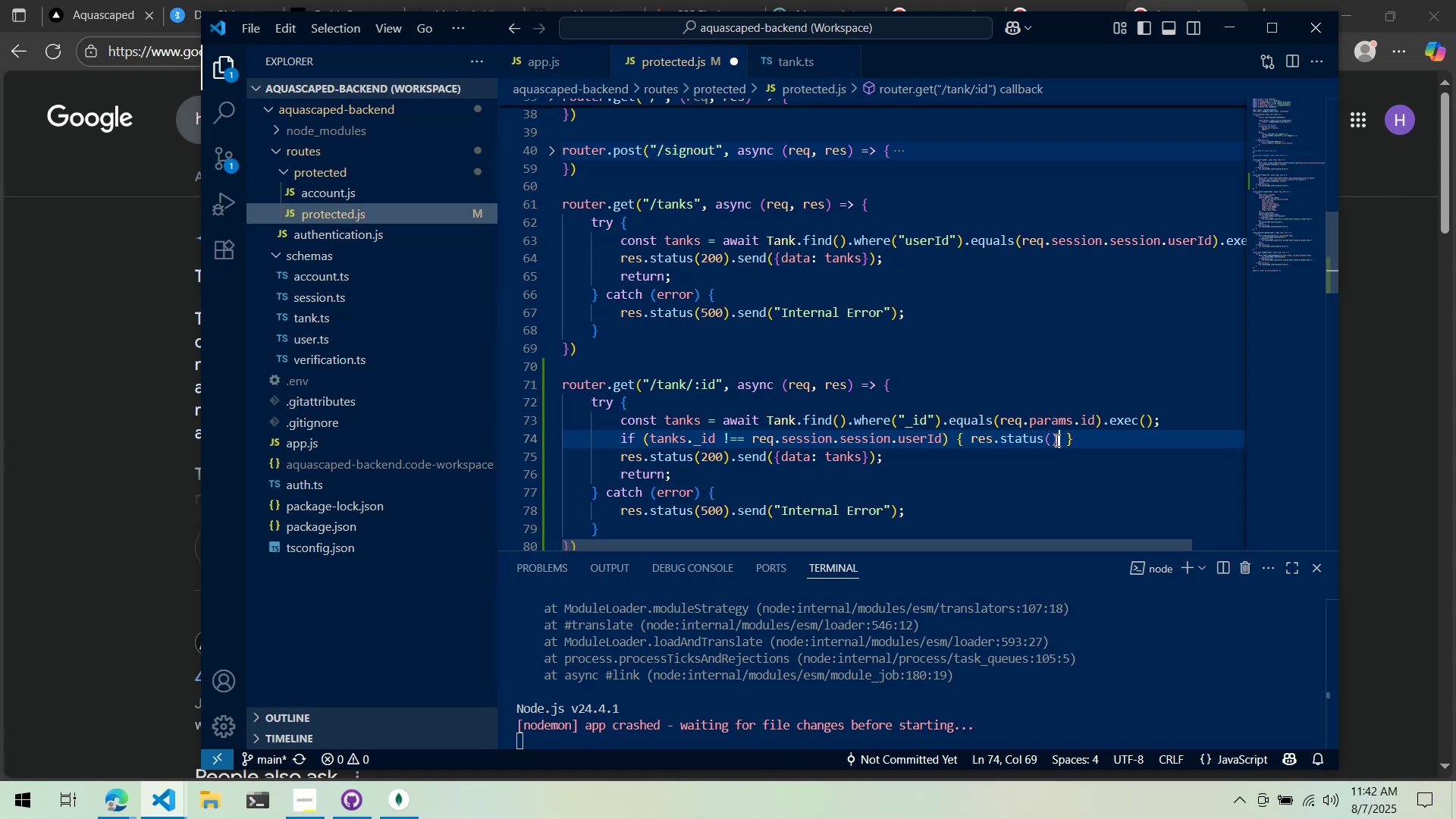 
double_click([1053, 440])
 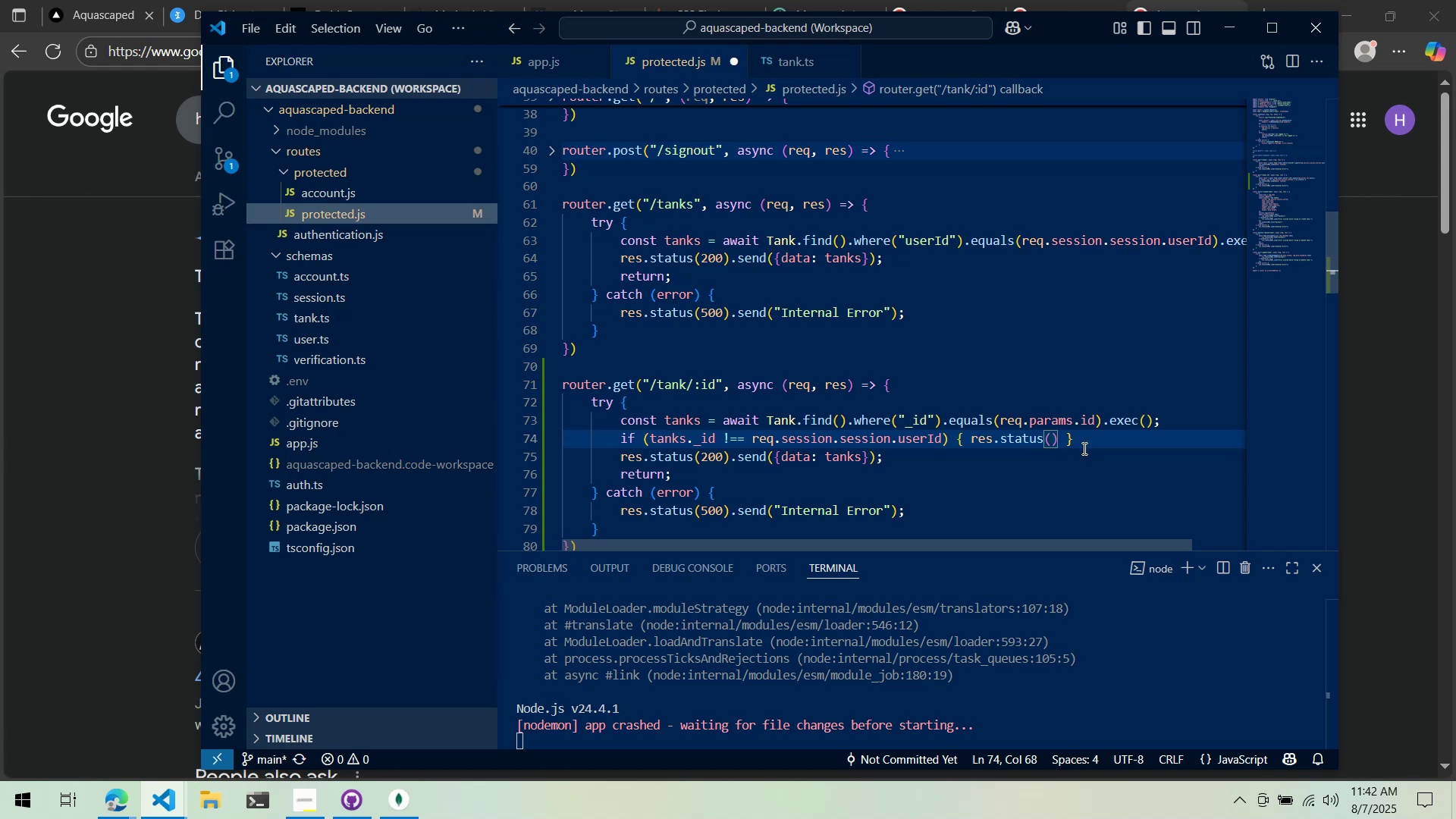 
type(401)
 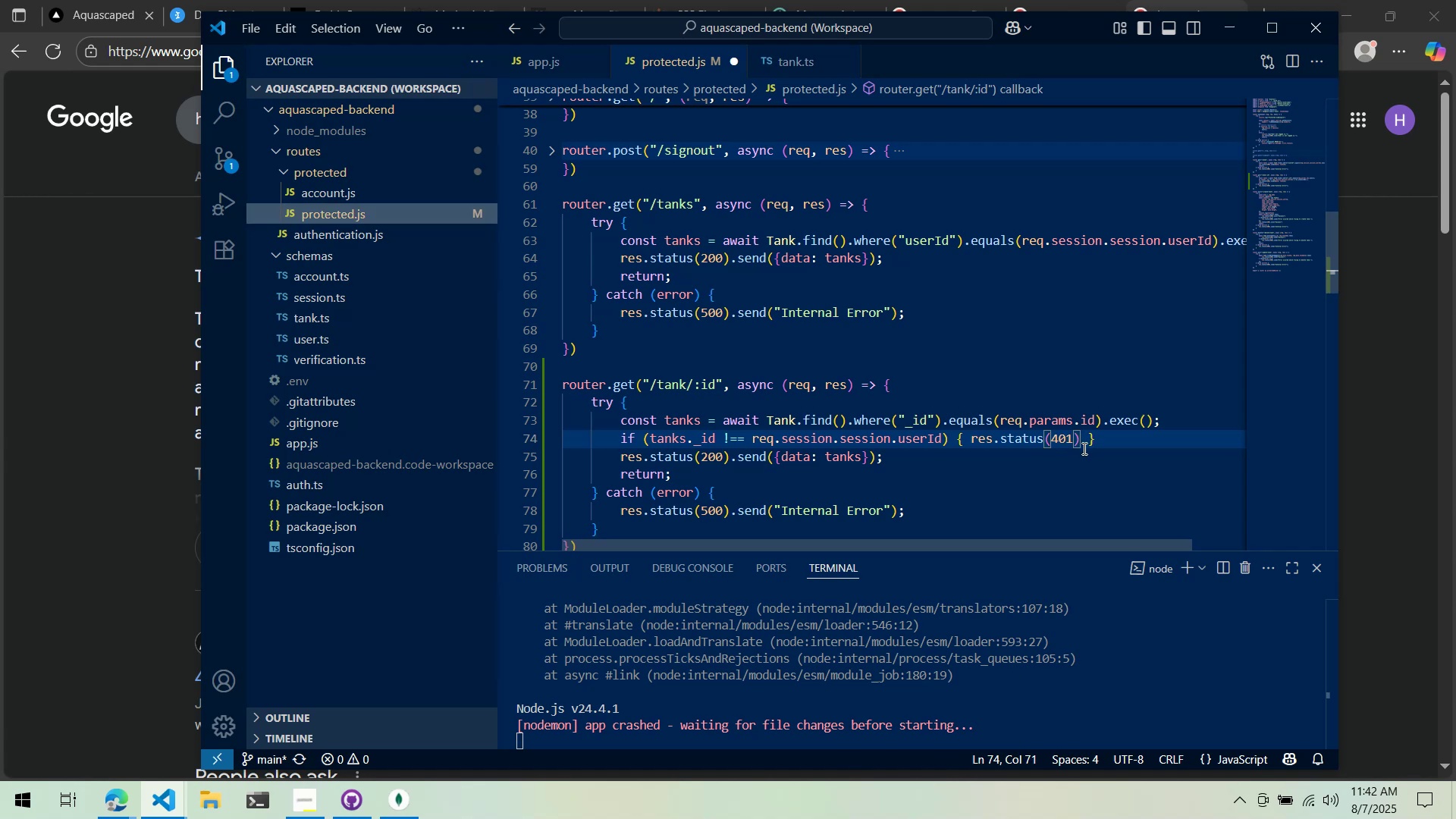 
key(ArrowRight)
 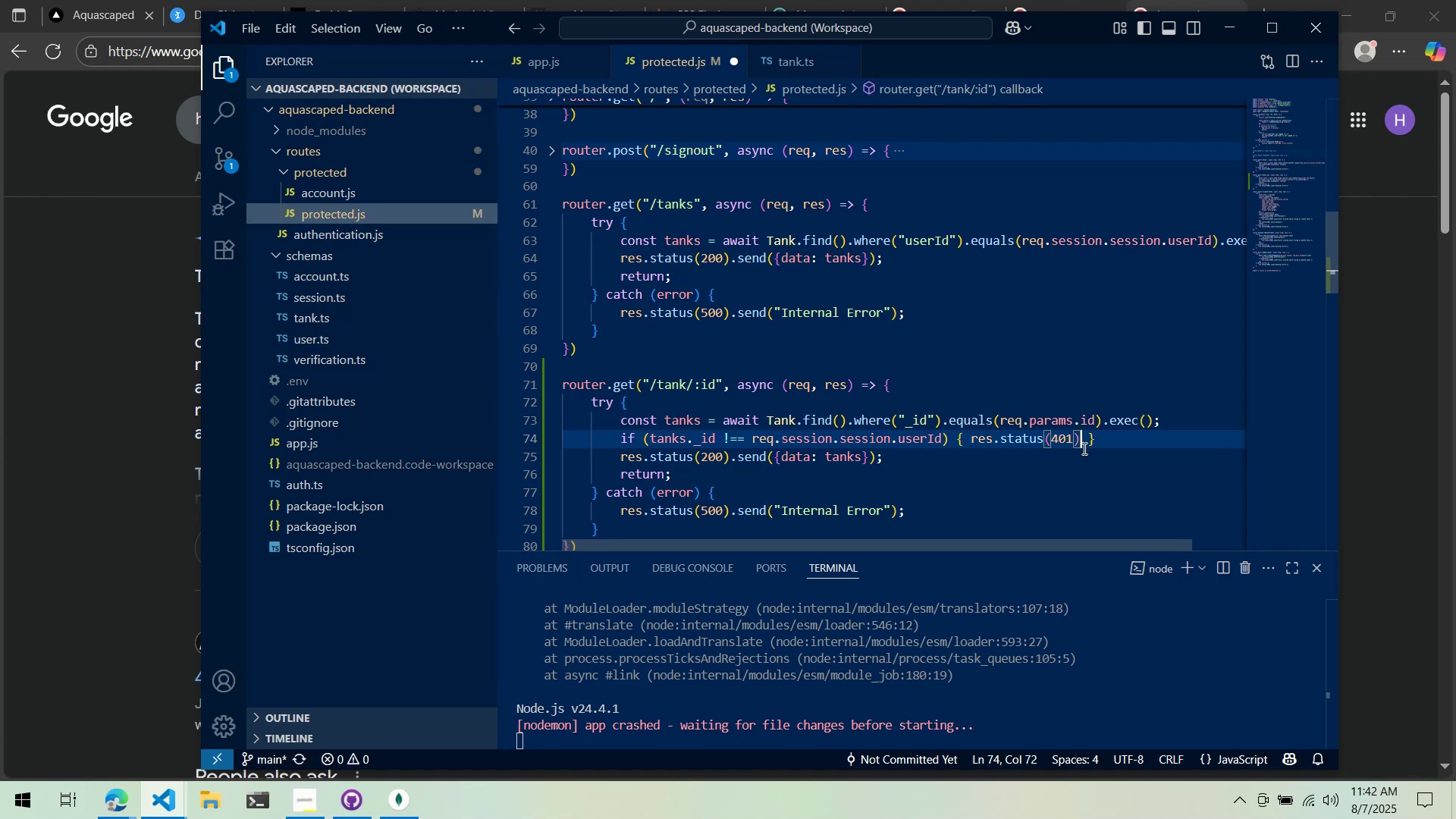 
type(.send("Unao)
key(Backspace)
type(uthorized user)
 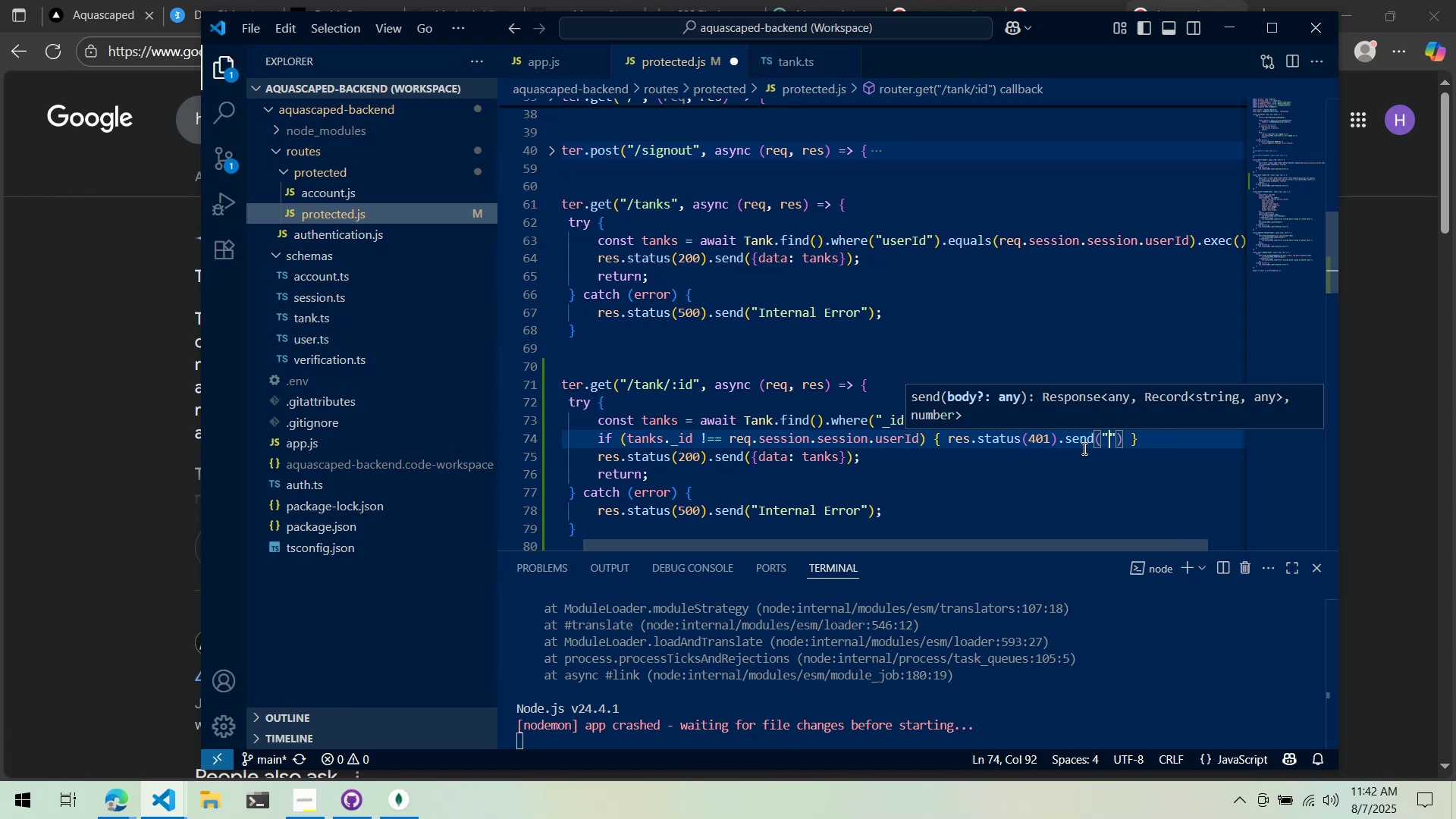 
key(Control+Backspace)
 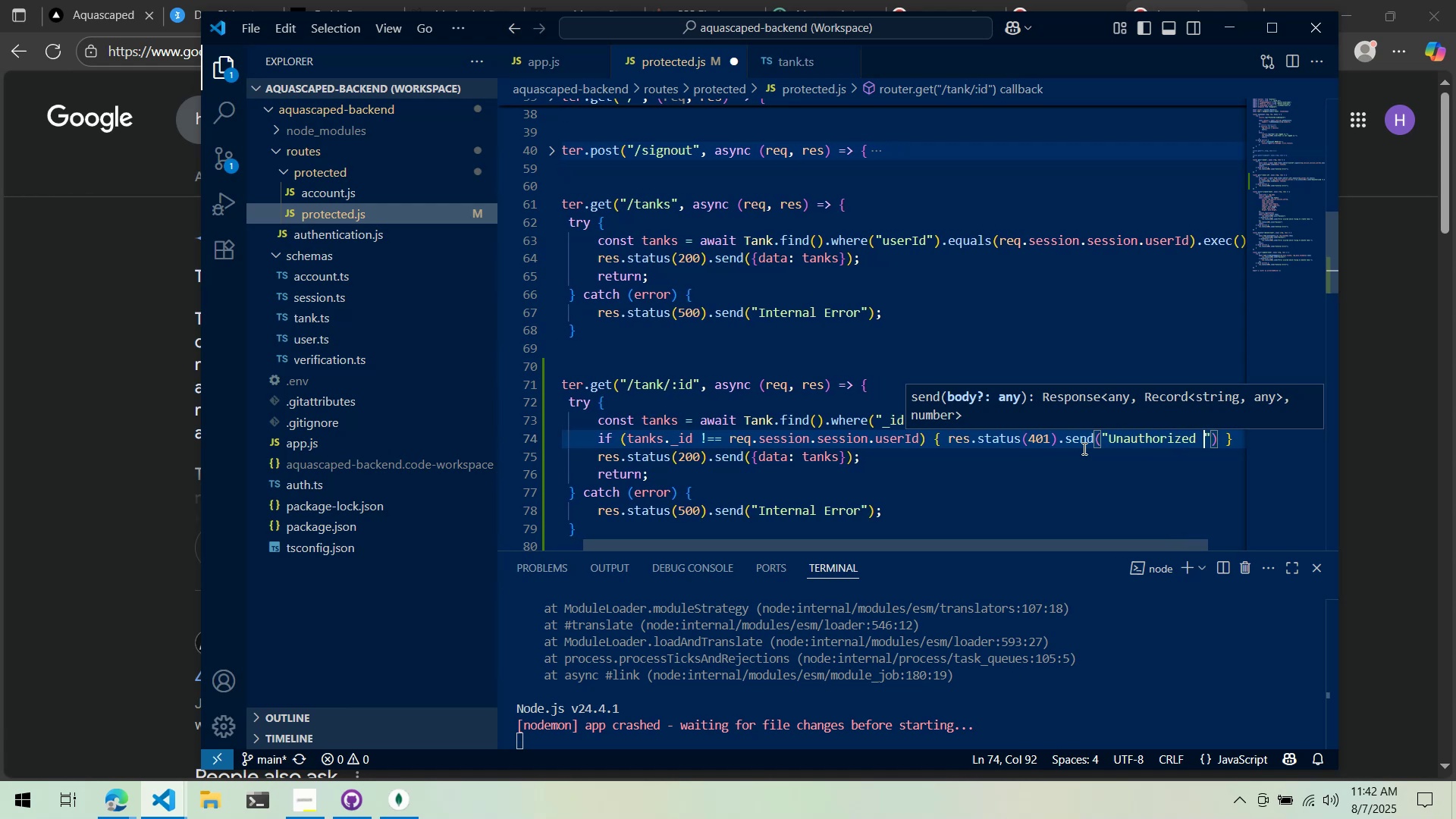 
key(Control+Backspace)
 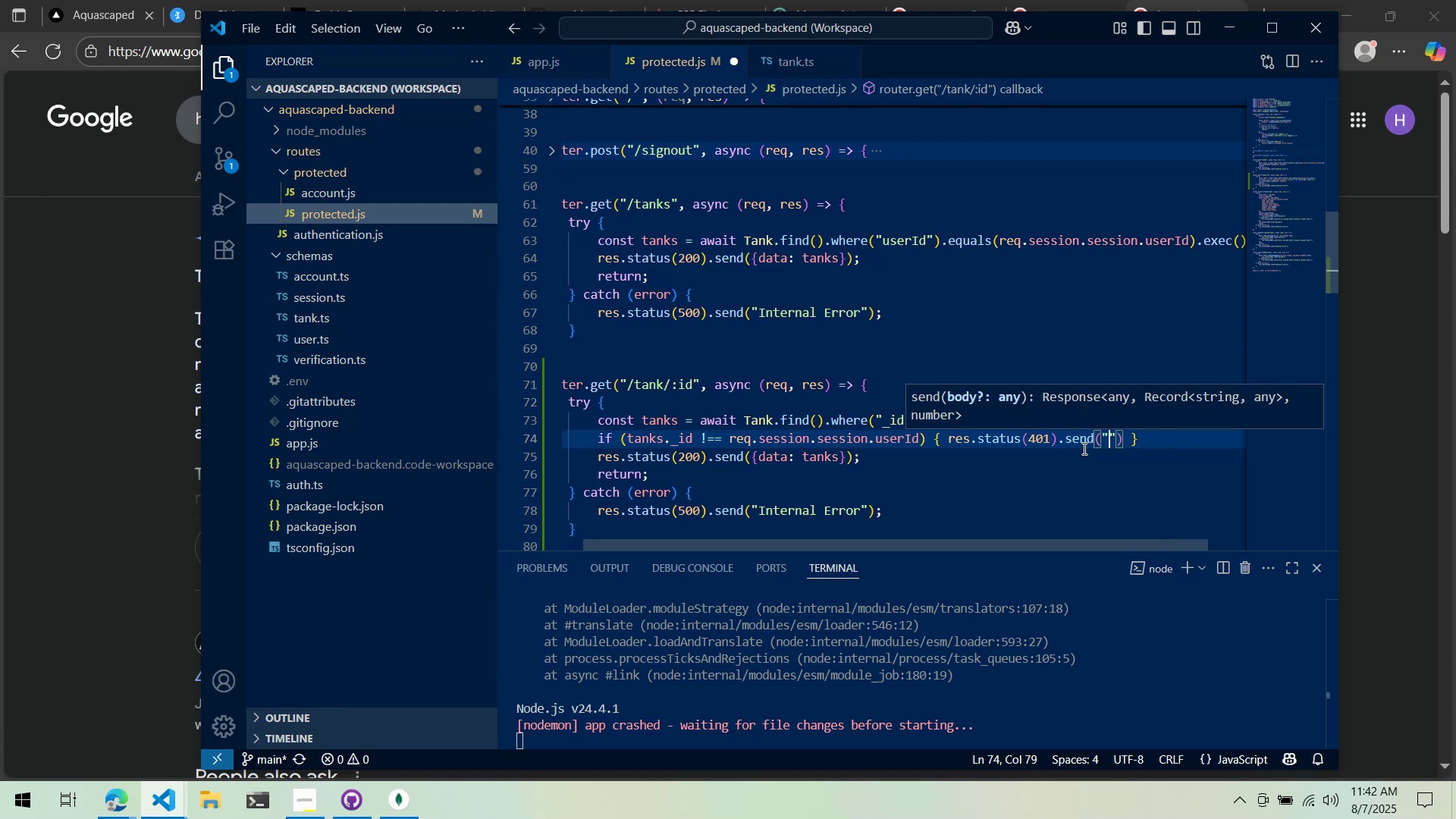 
type(Unao)
key(Backspace)
type(uthorized user )
key(Backspace)
type(.)
 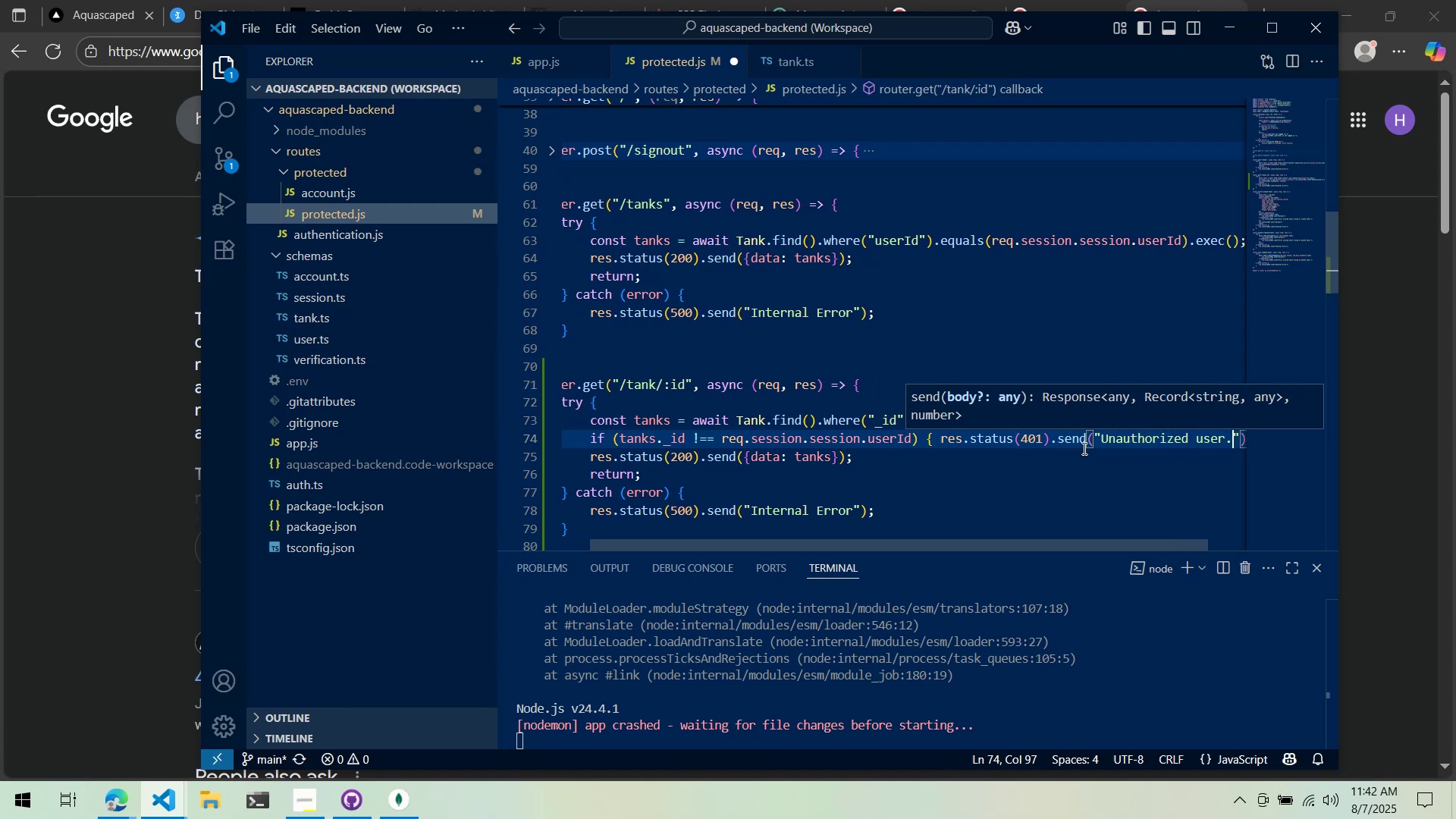 
key(Control+ControlLeft)
 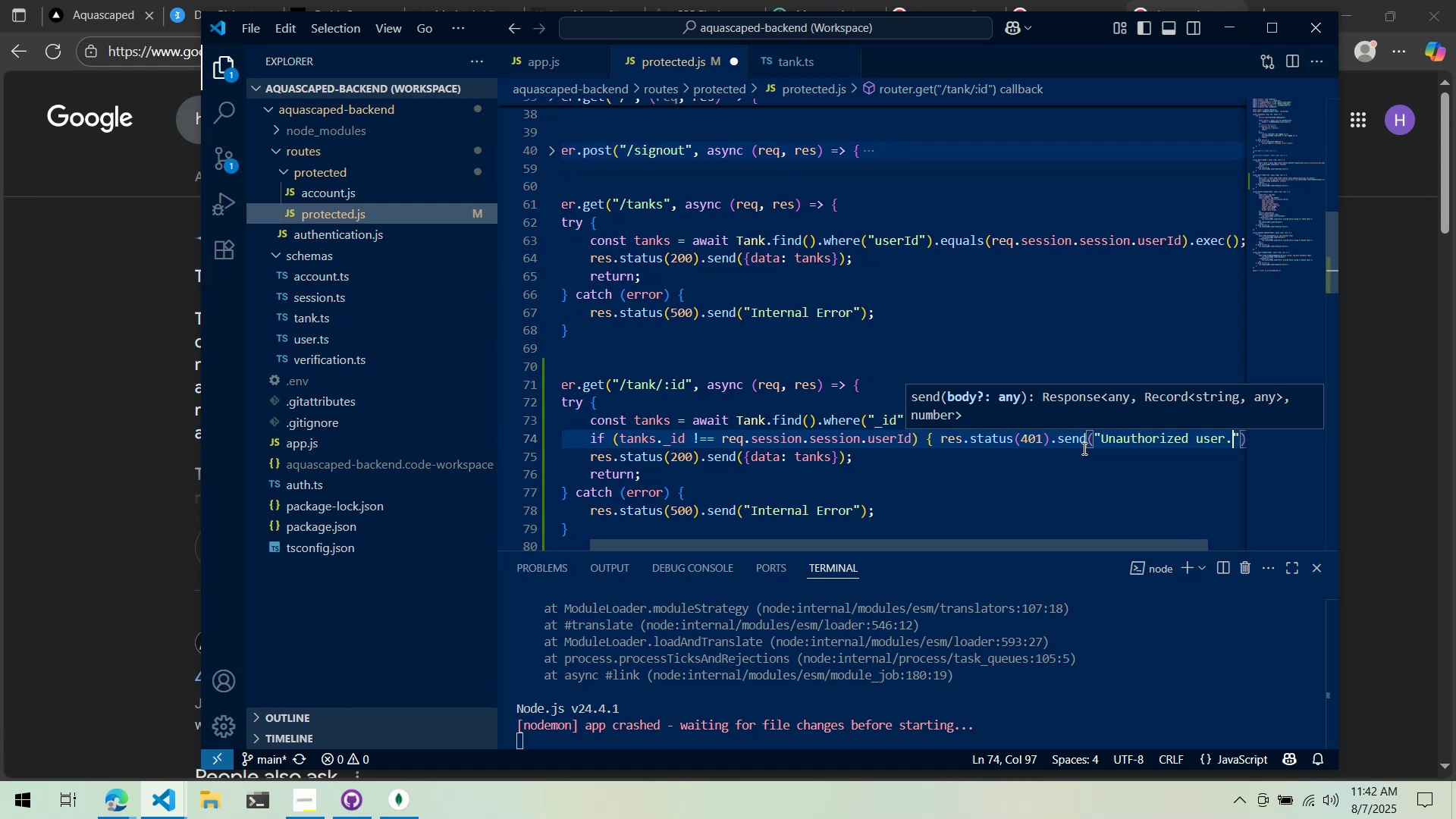 
key(Control+S)
 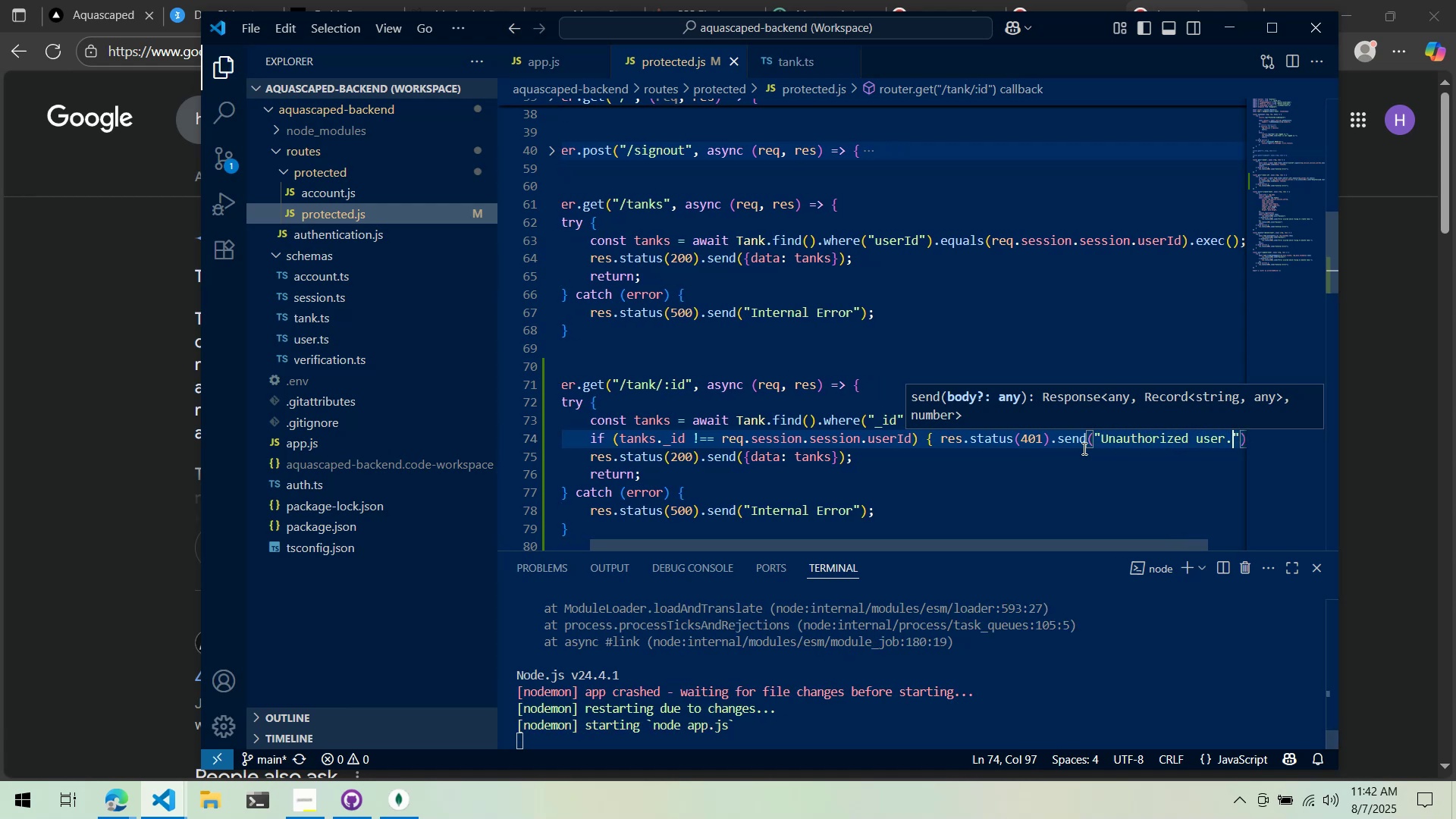 
left_click([1083, 448])
 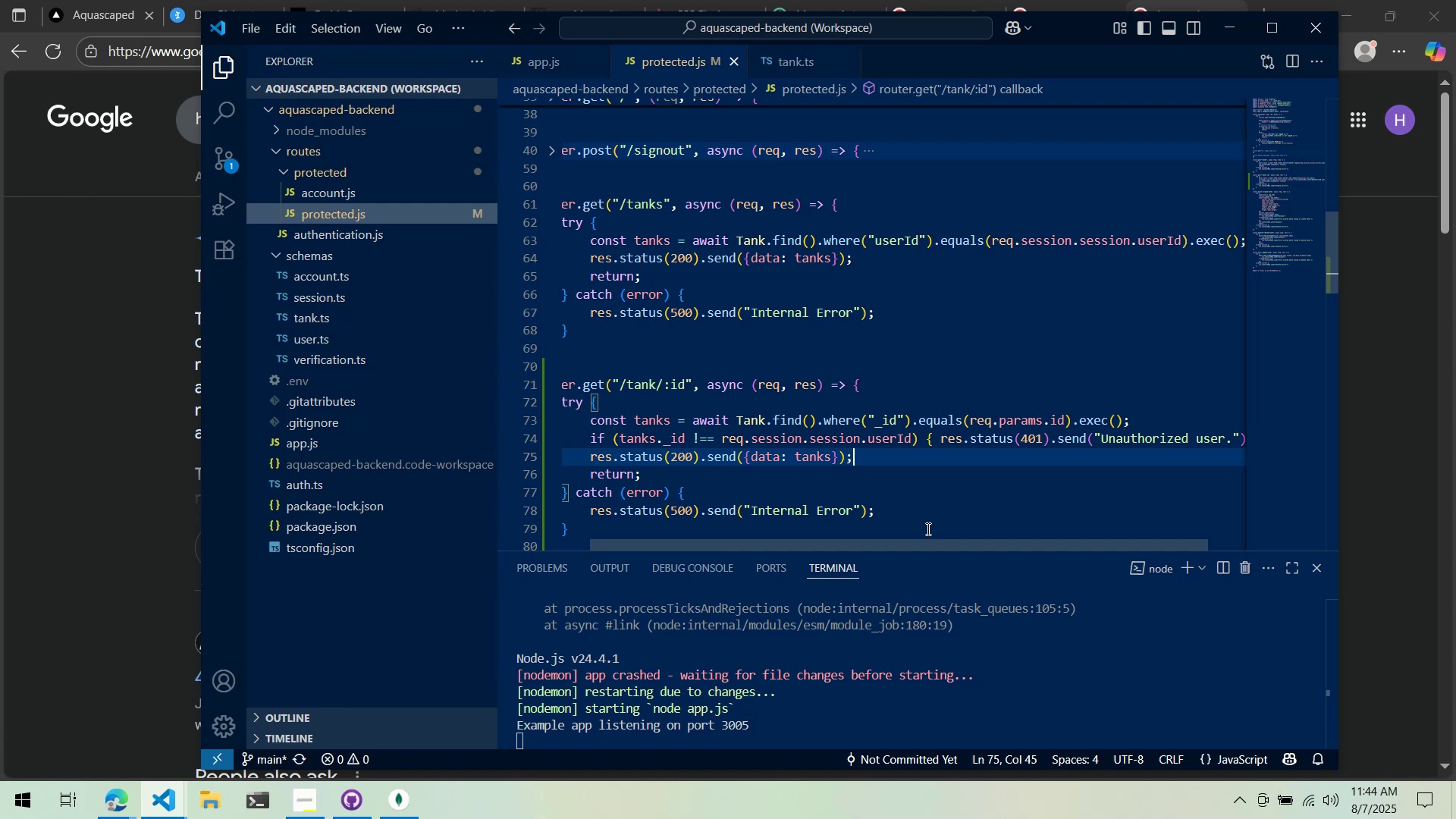 
wait(93.0)
 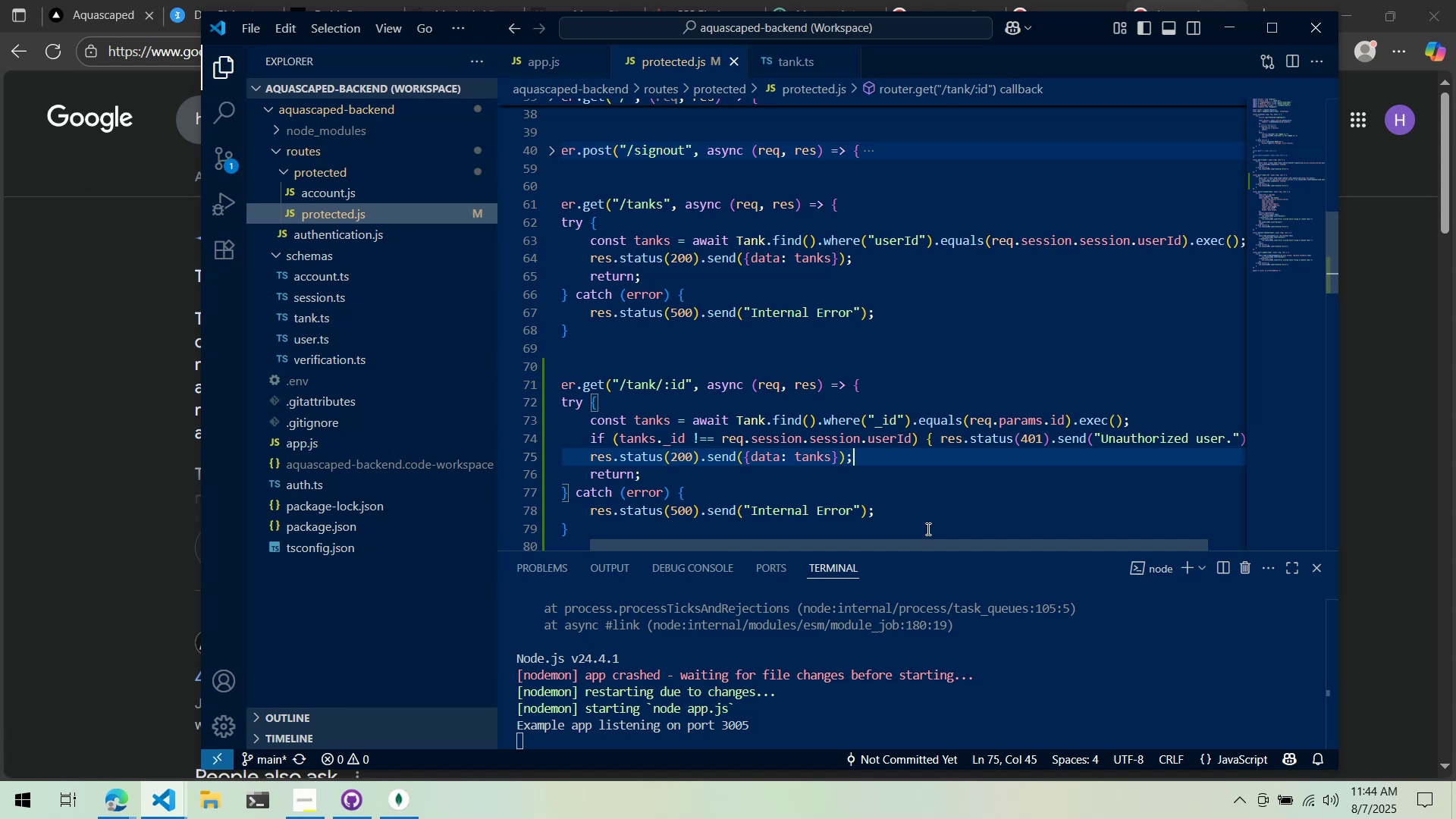 
left_click([803, 526])
 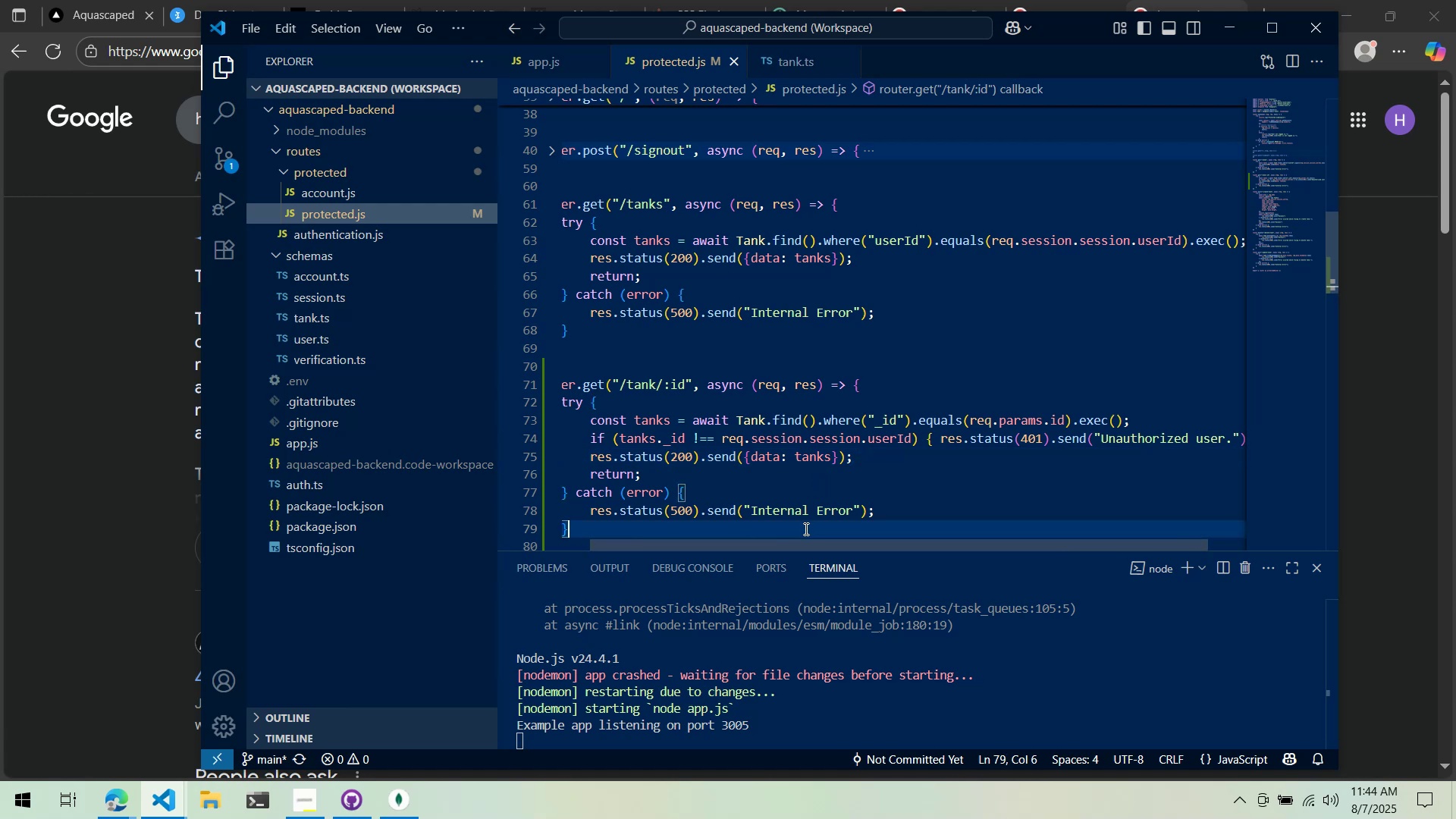 
key(Control+ControlLeft)
 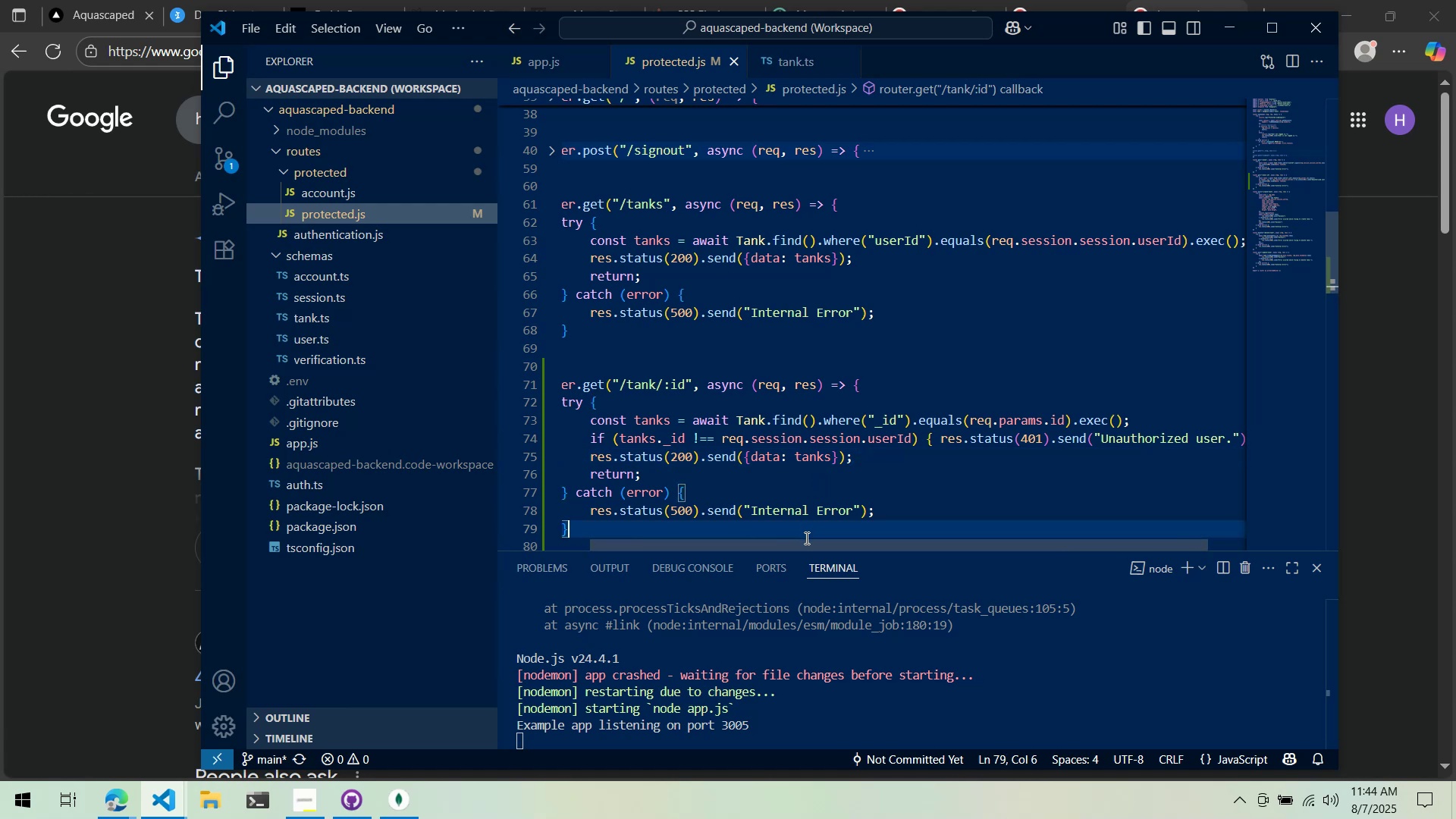 
key(Control+S)
 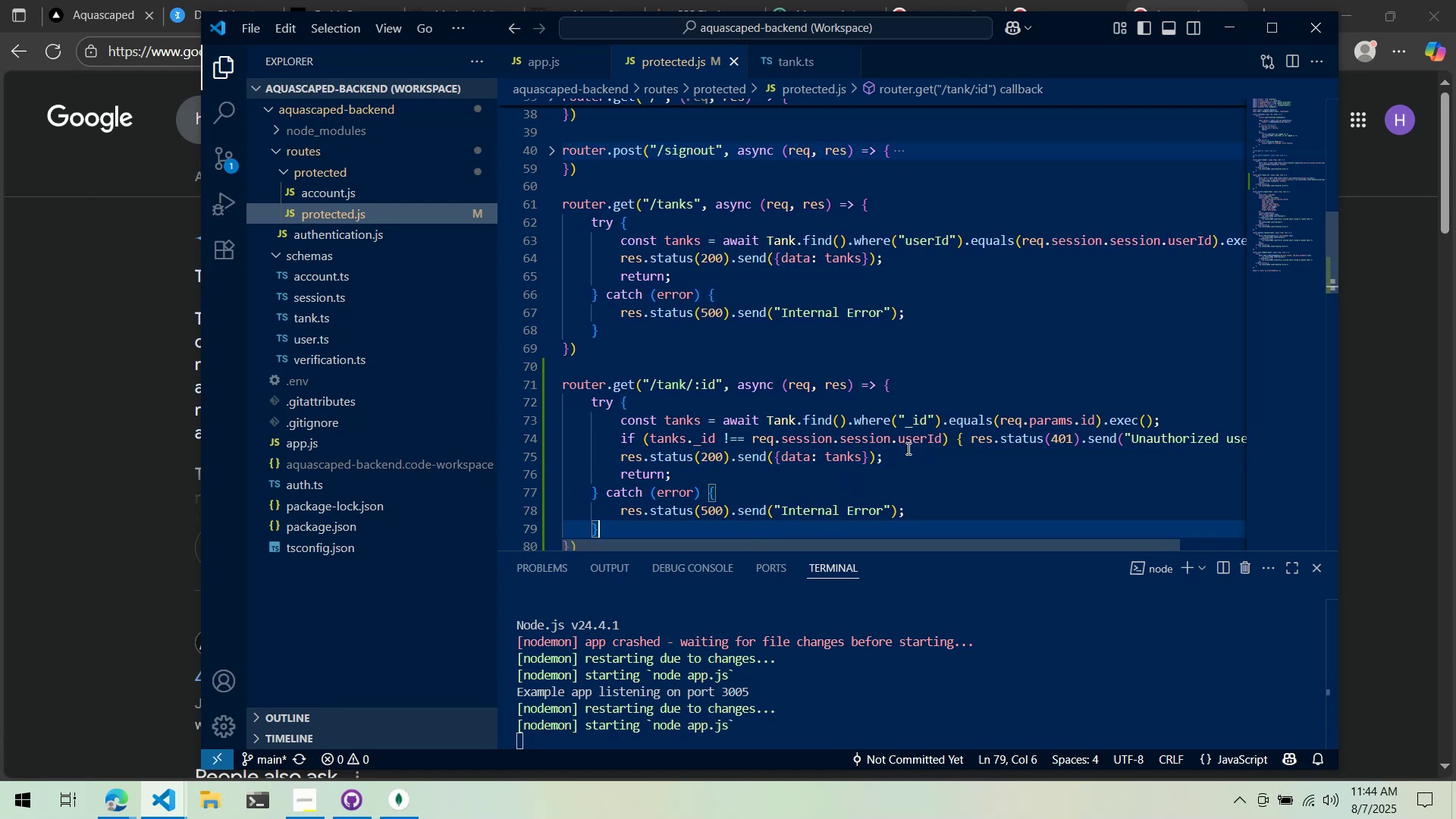 
mouse_move([899, 448])
 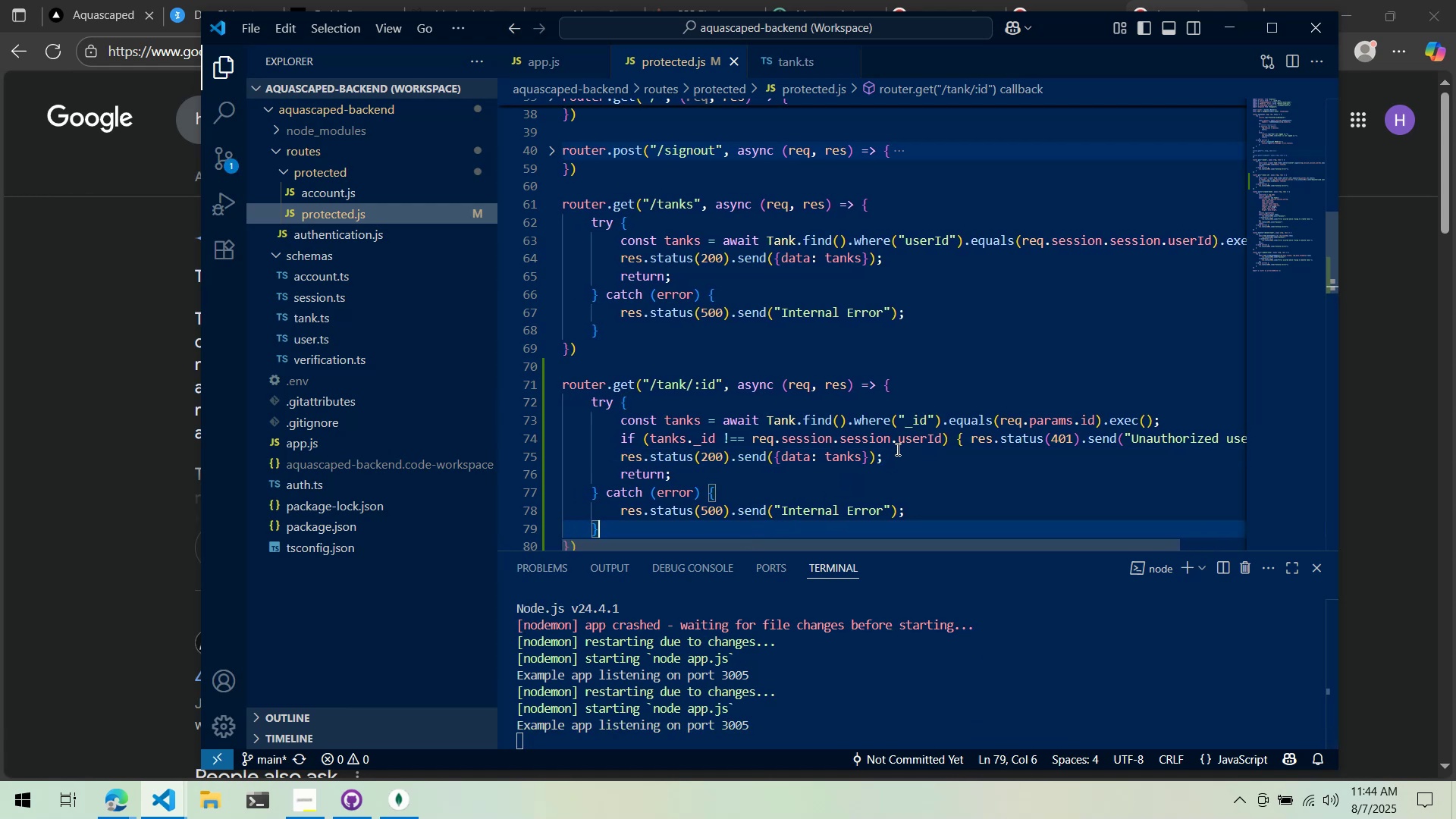 
scroll: coordinate [896, 449], scroll_direction: down, amount: 2.0
 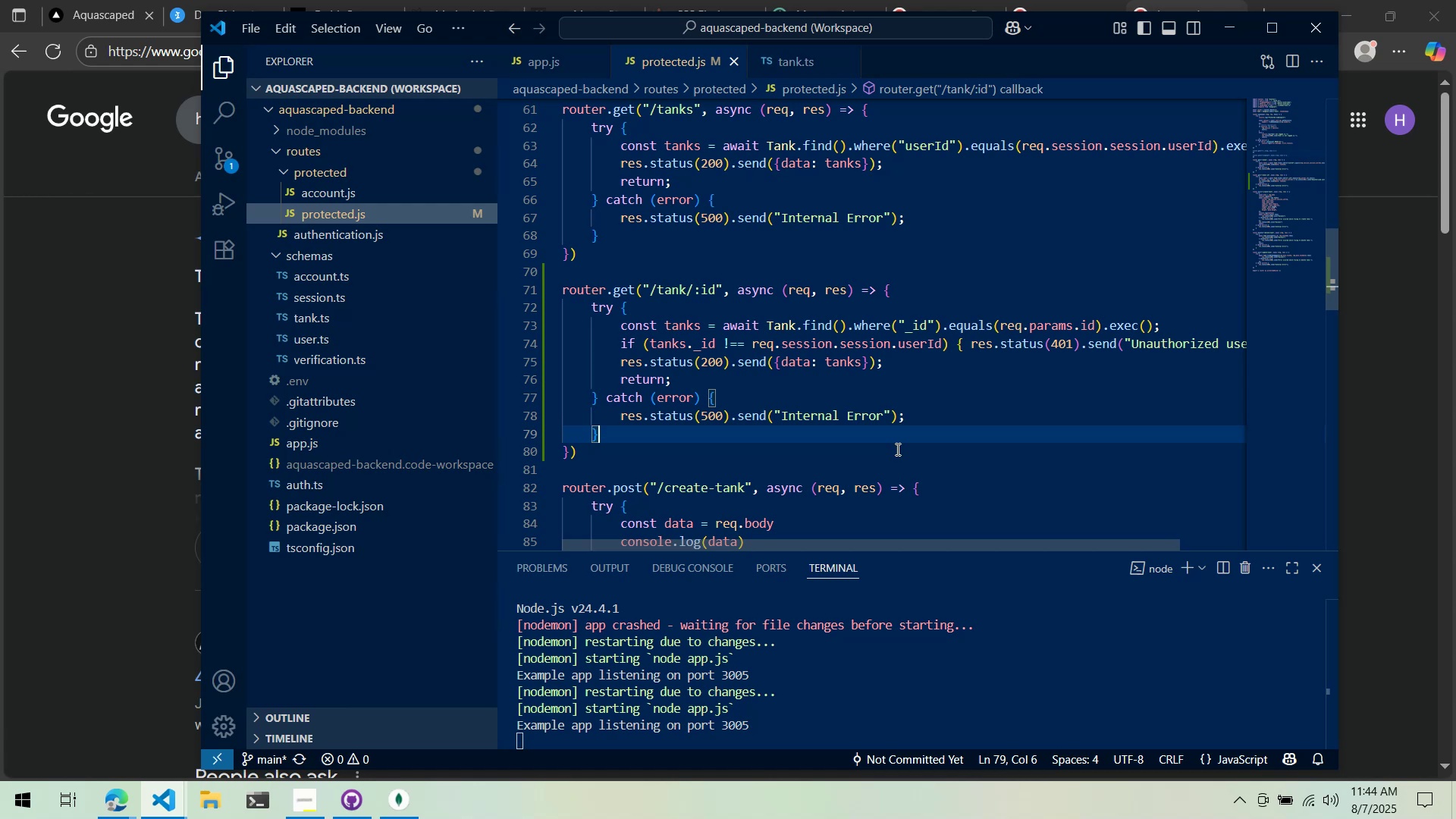 
wait(5.74)
 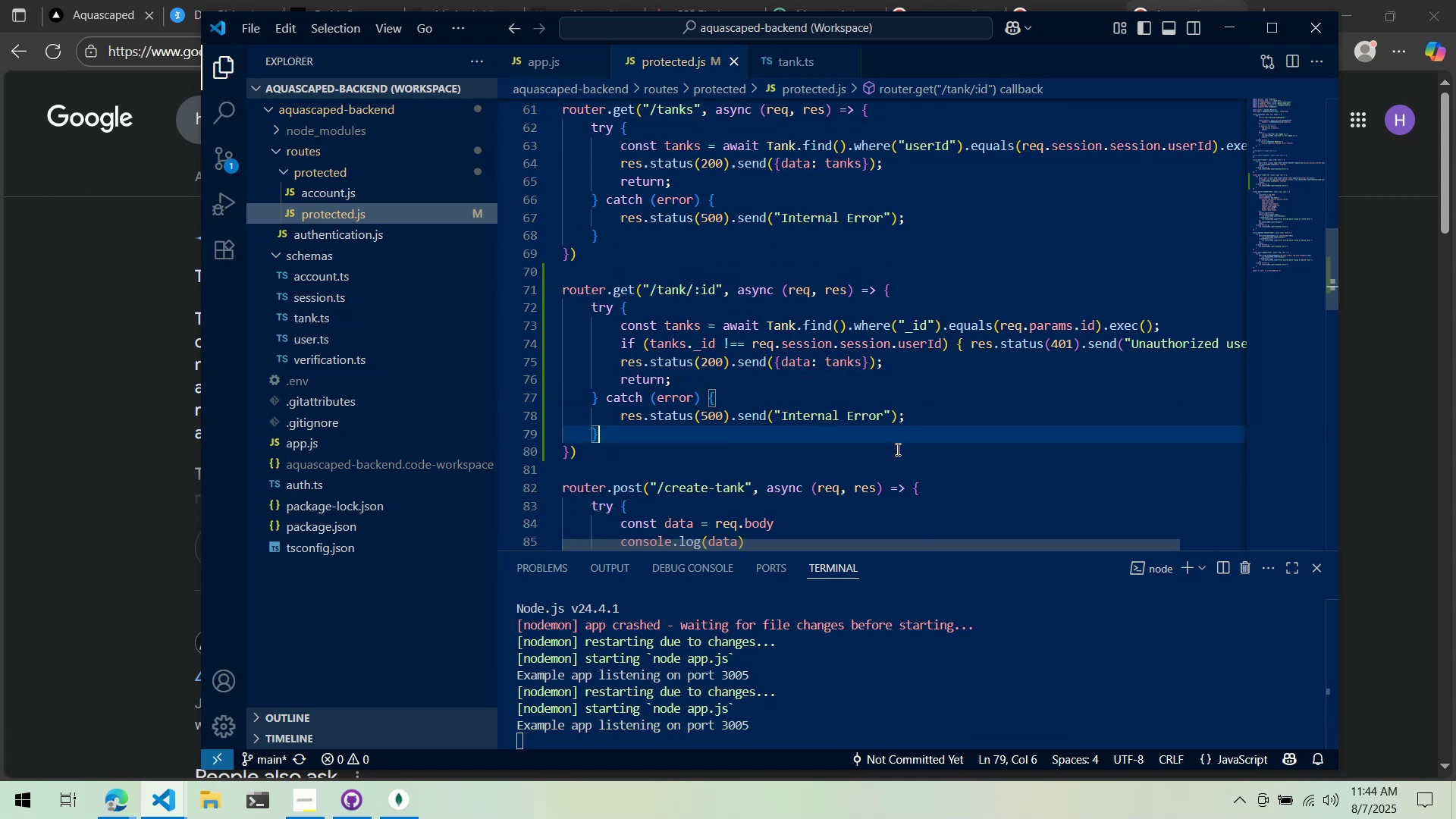 
double_click([843, 366])
 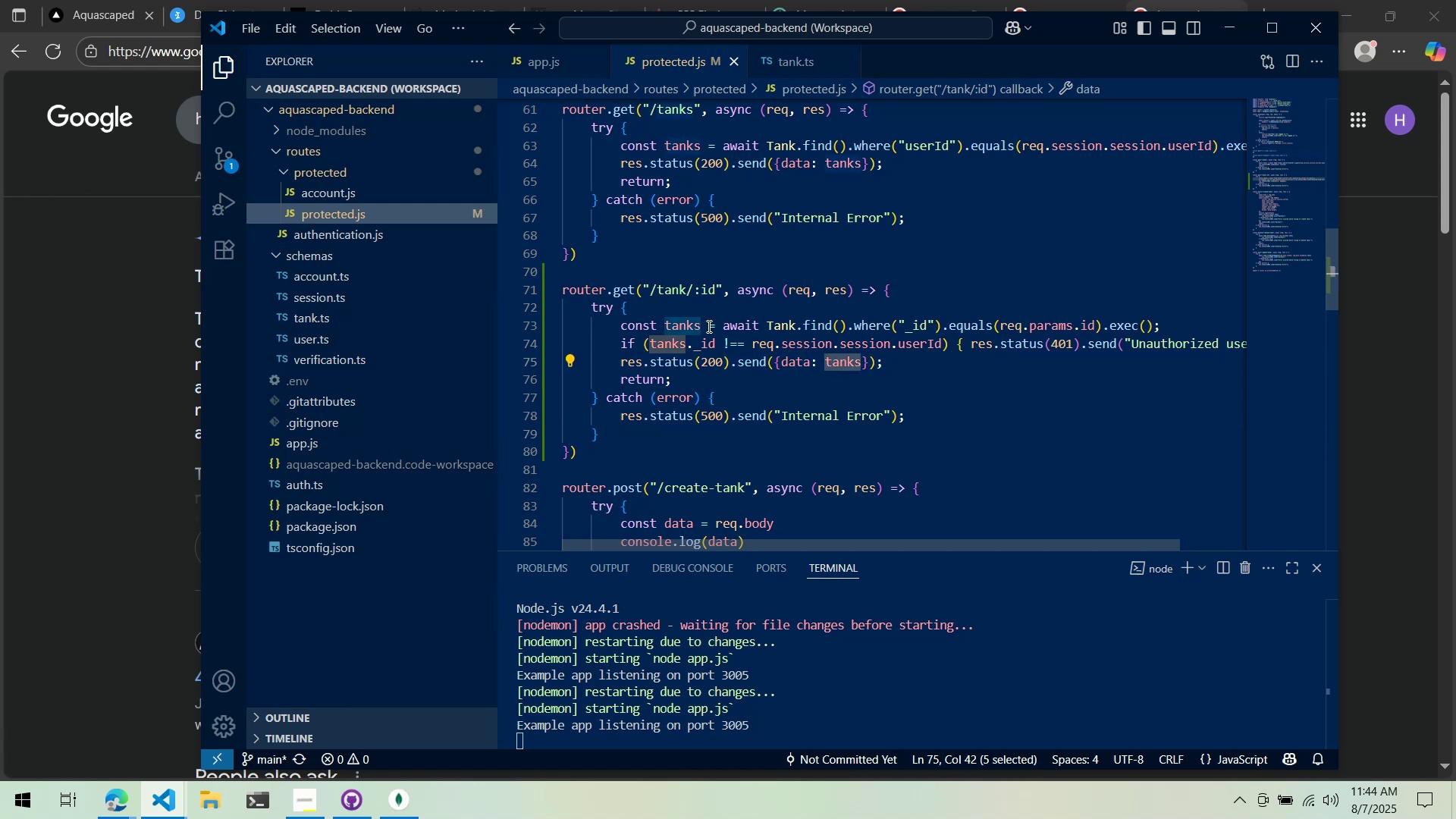 
left_click([708, 326])
 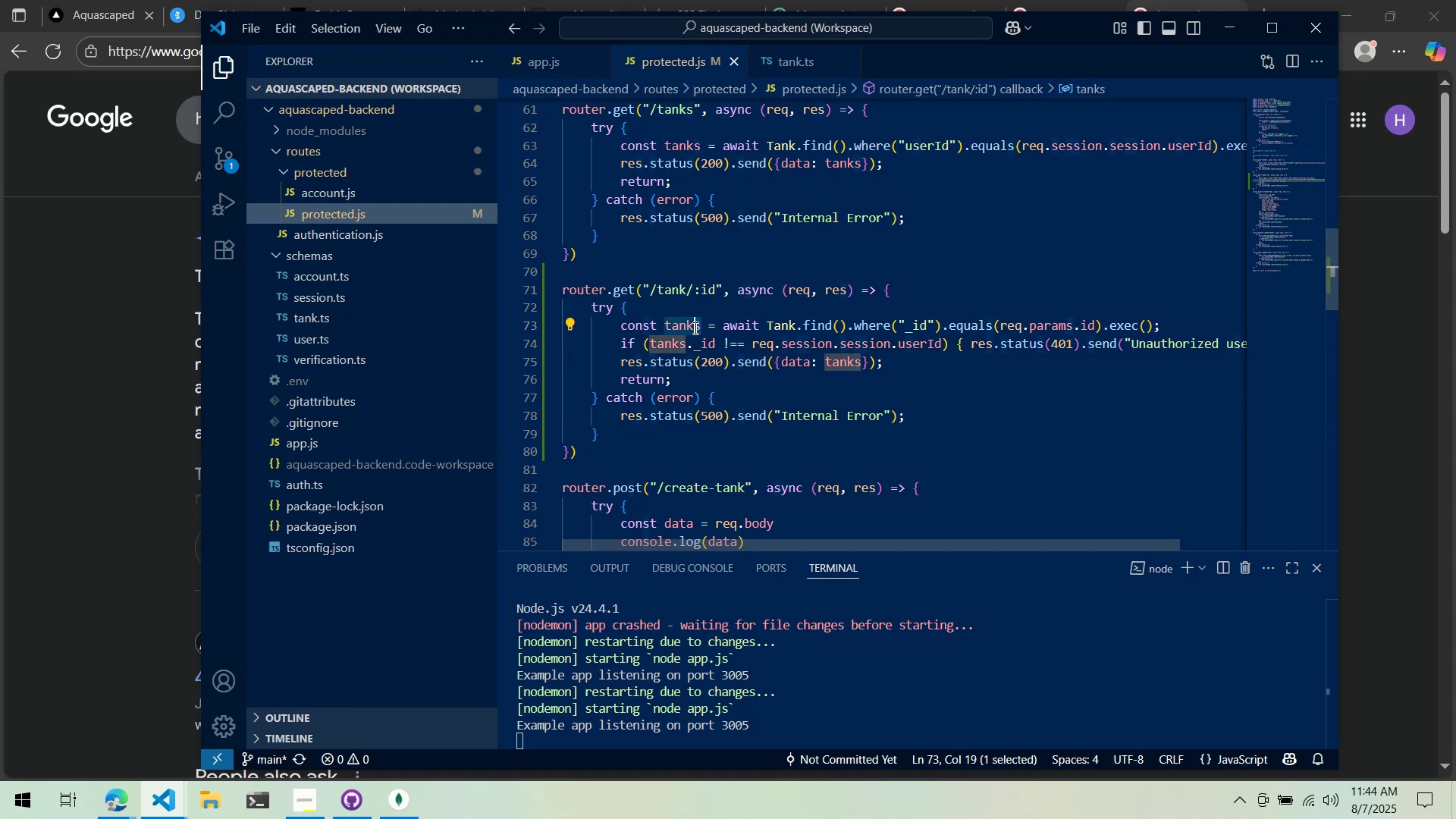 
key(Control+ControlLeft)
 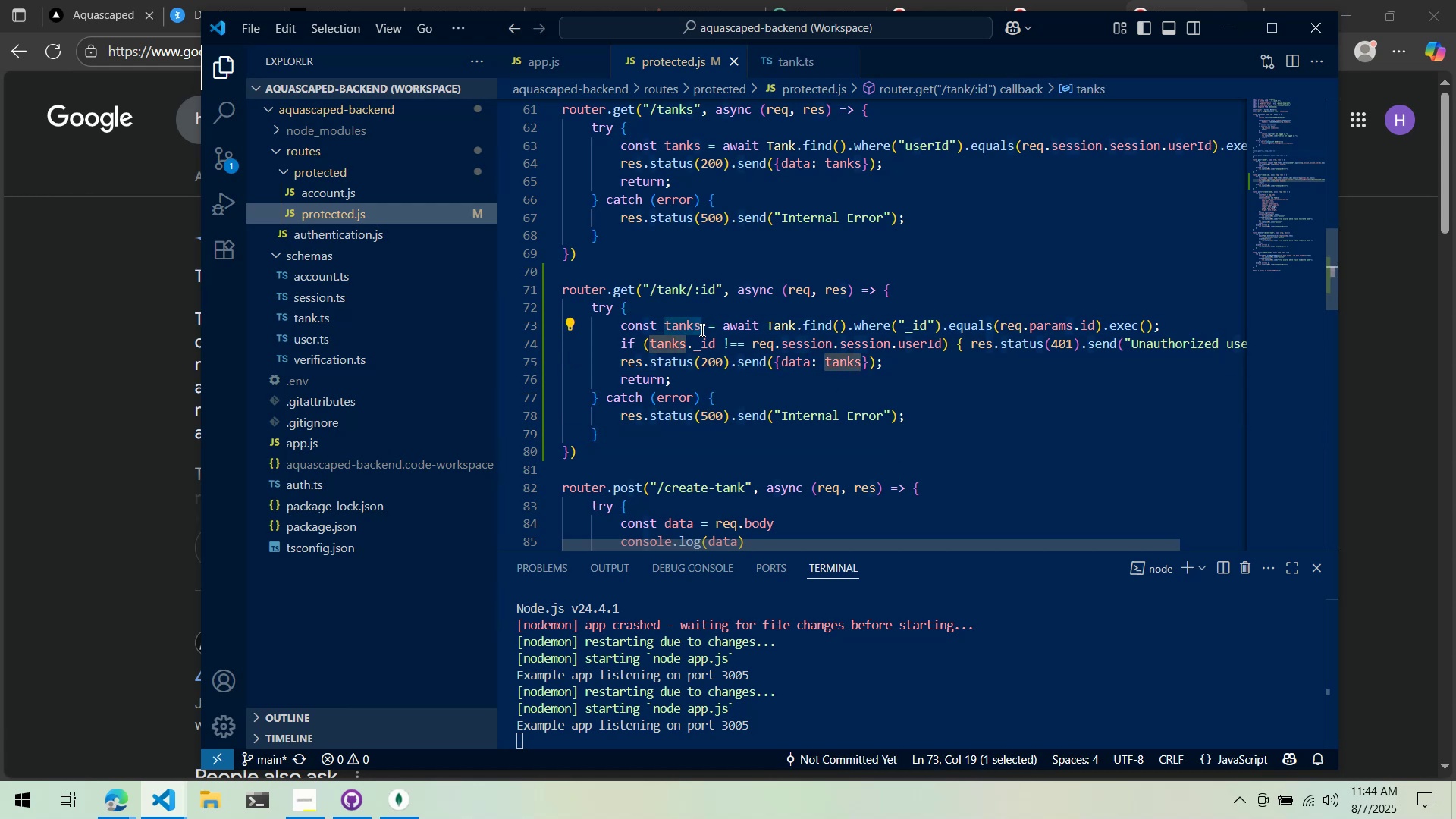 
key(Control+X)
 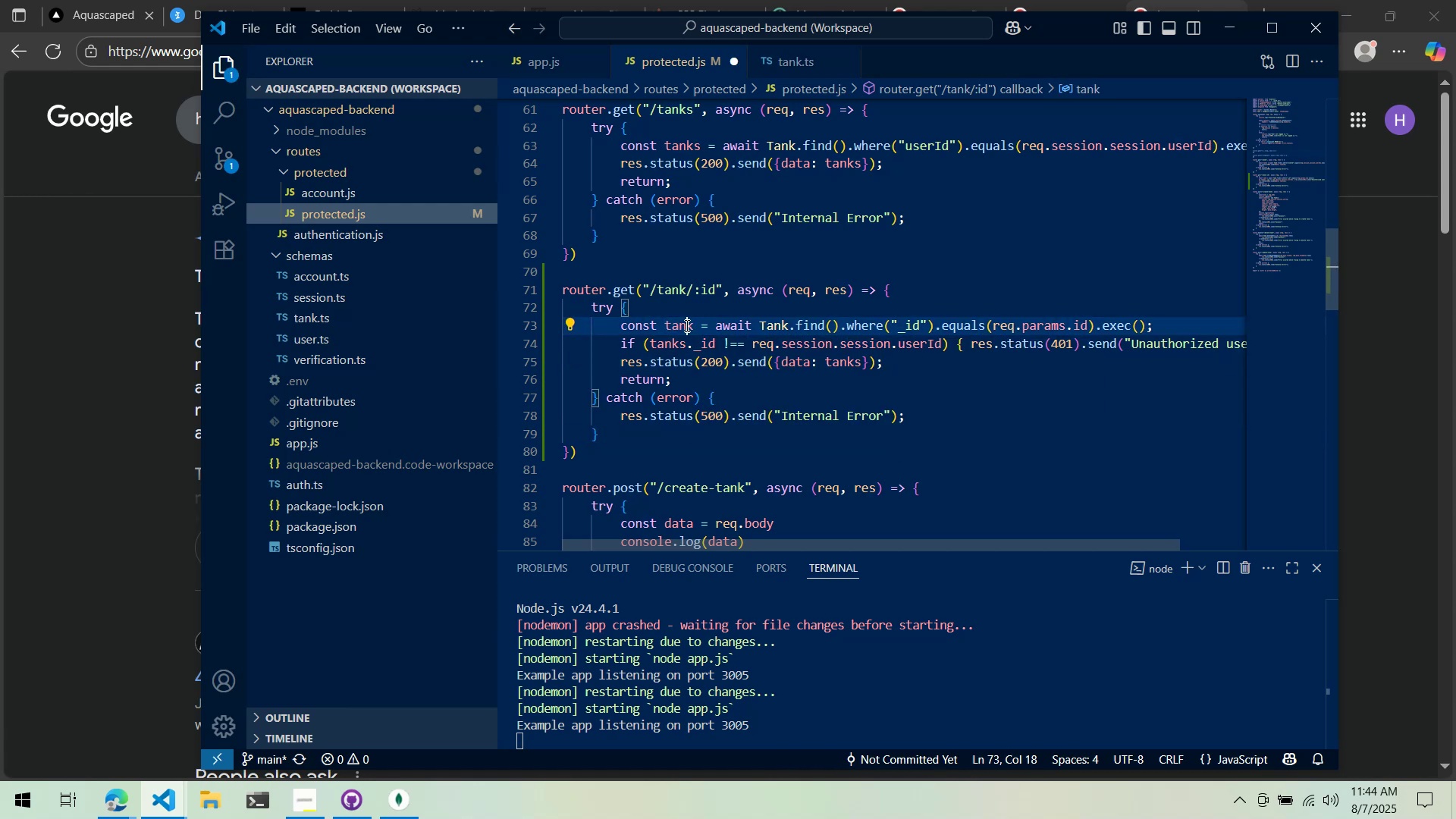 
double_click([686, 325])
 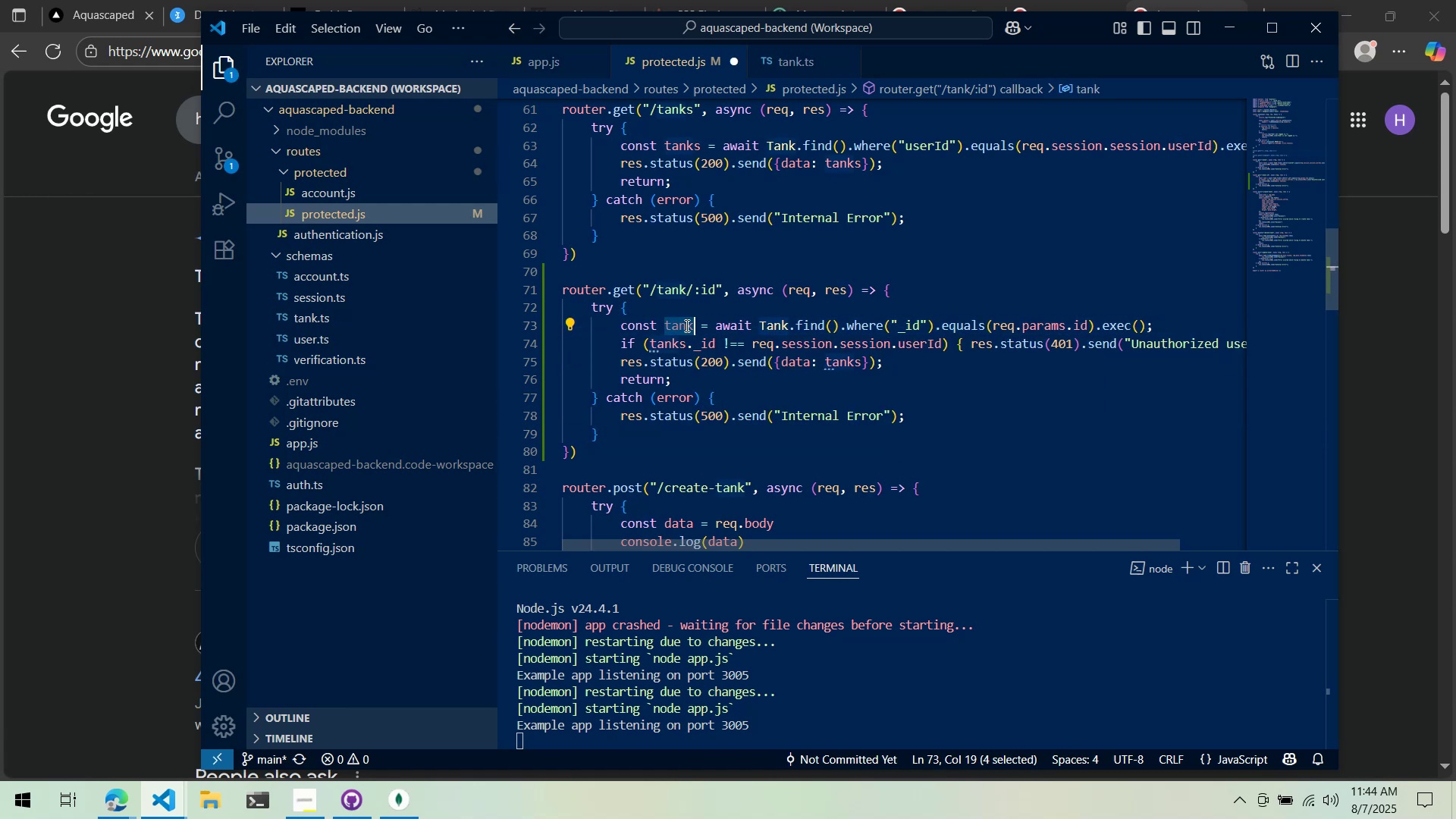 
key(Control+ControlLeft)
 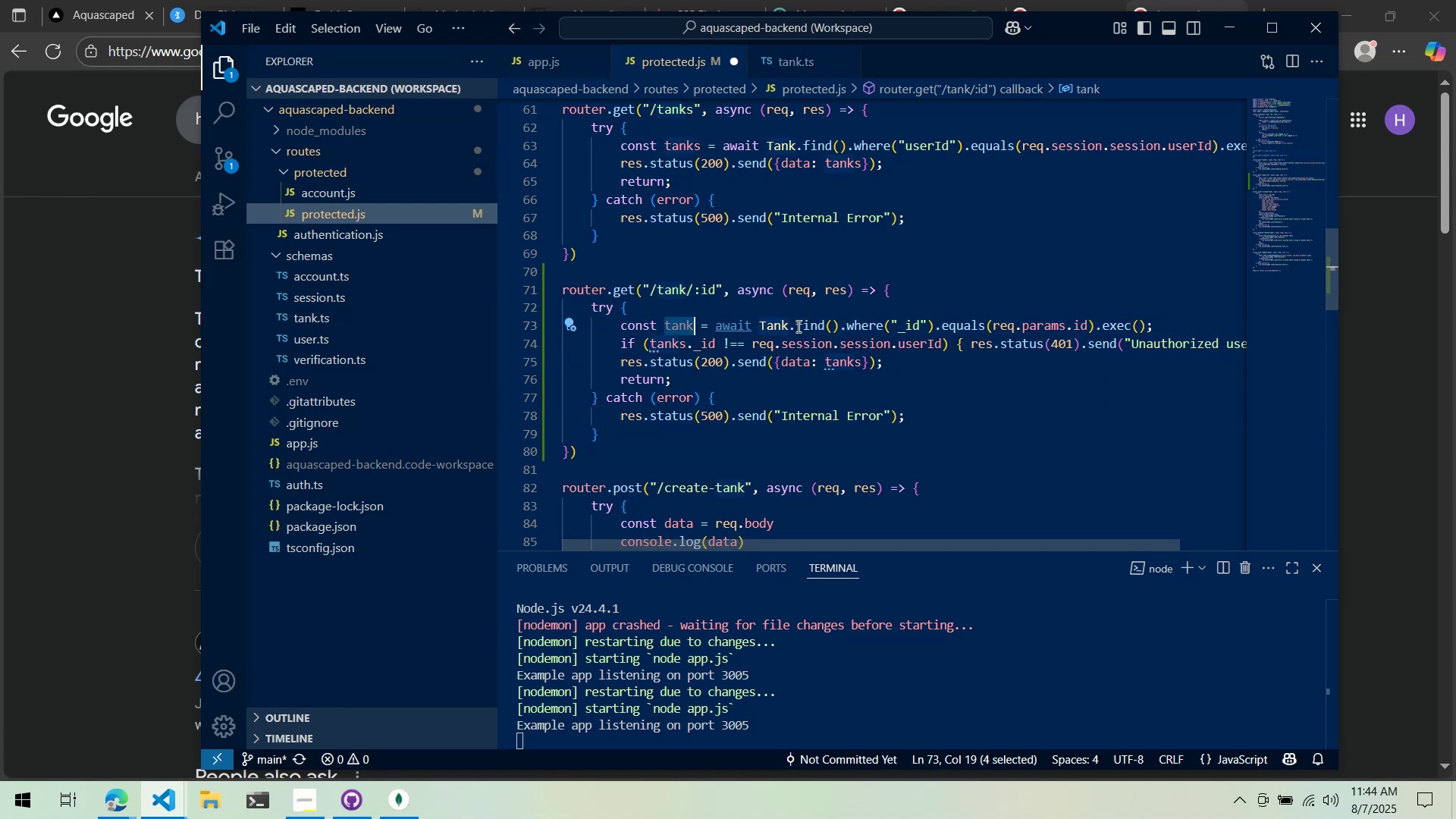 
key(Control+C)
 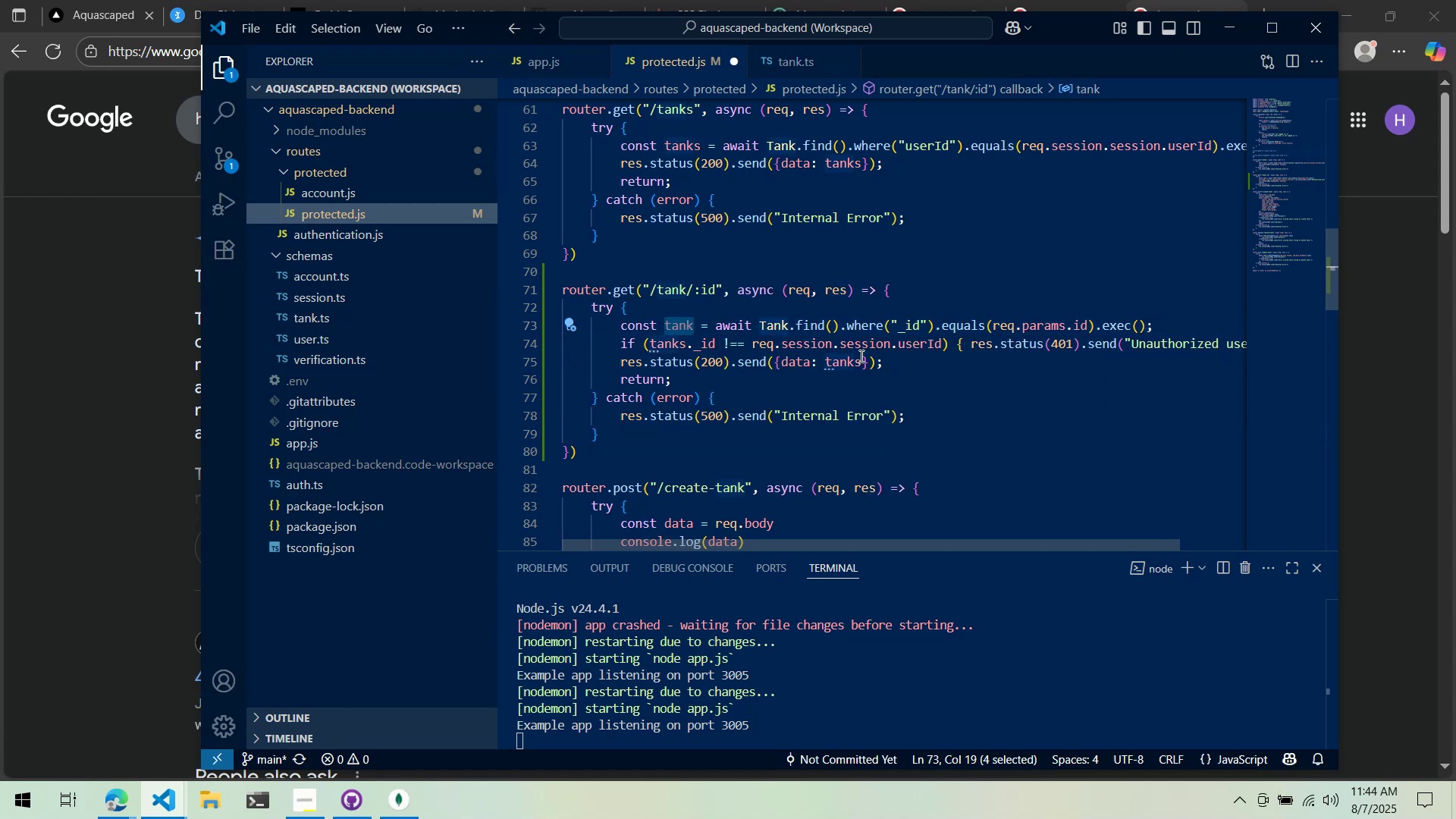 
left_click([860, 359])
 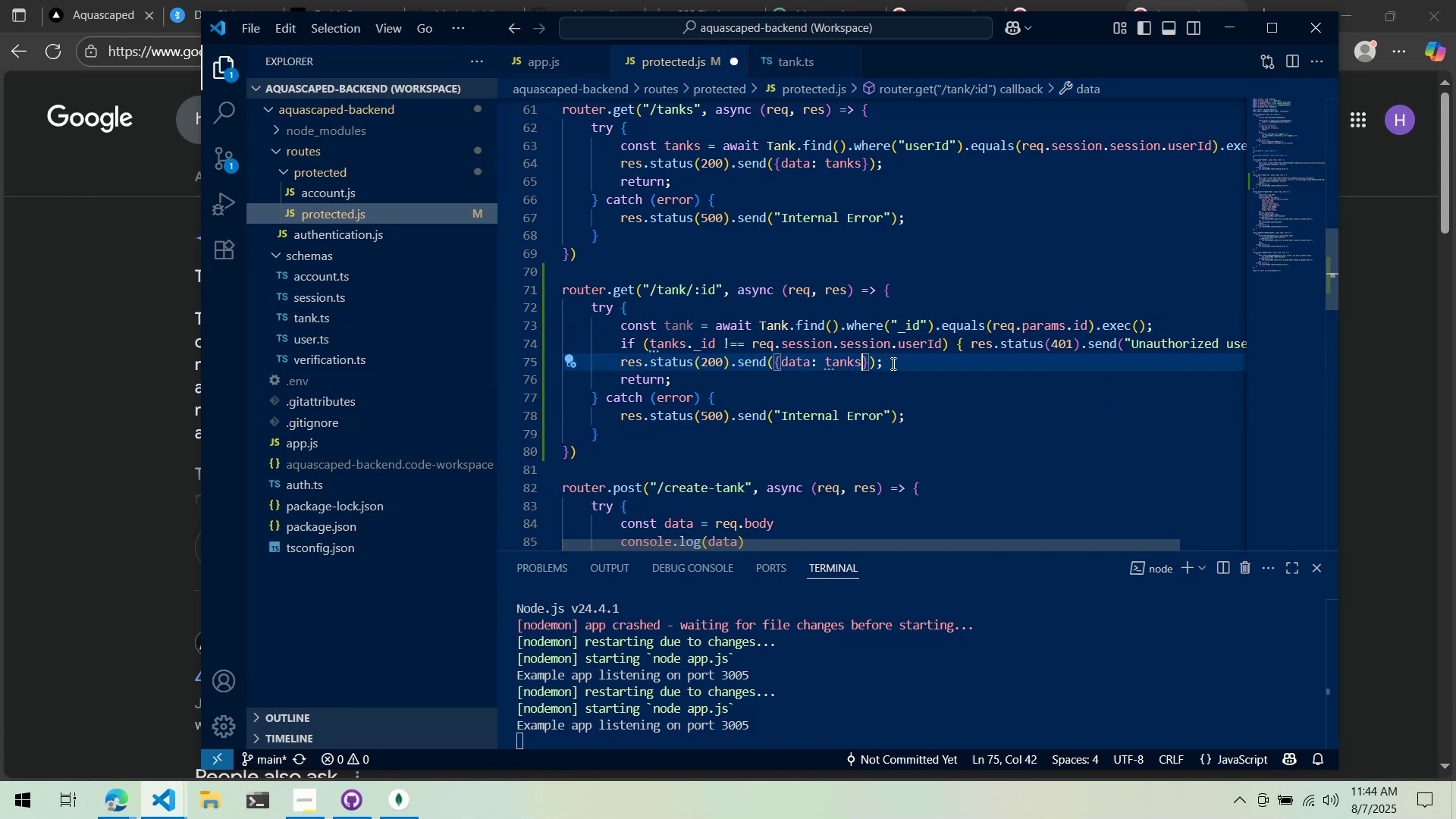 
key(Backspace)
 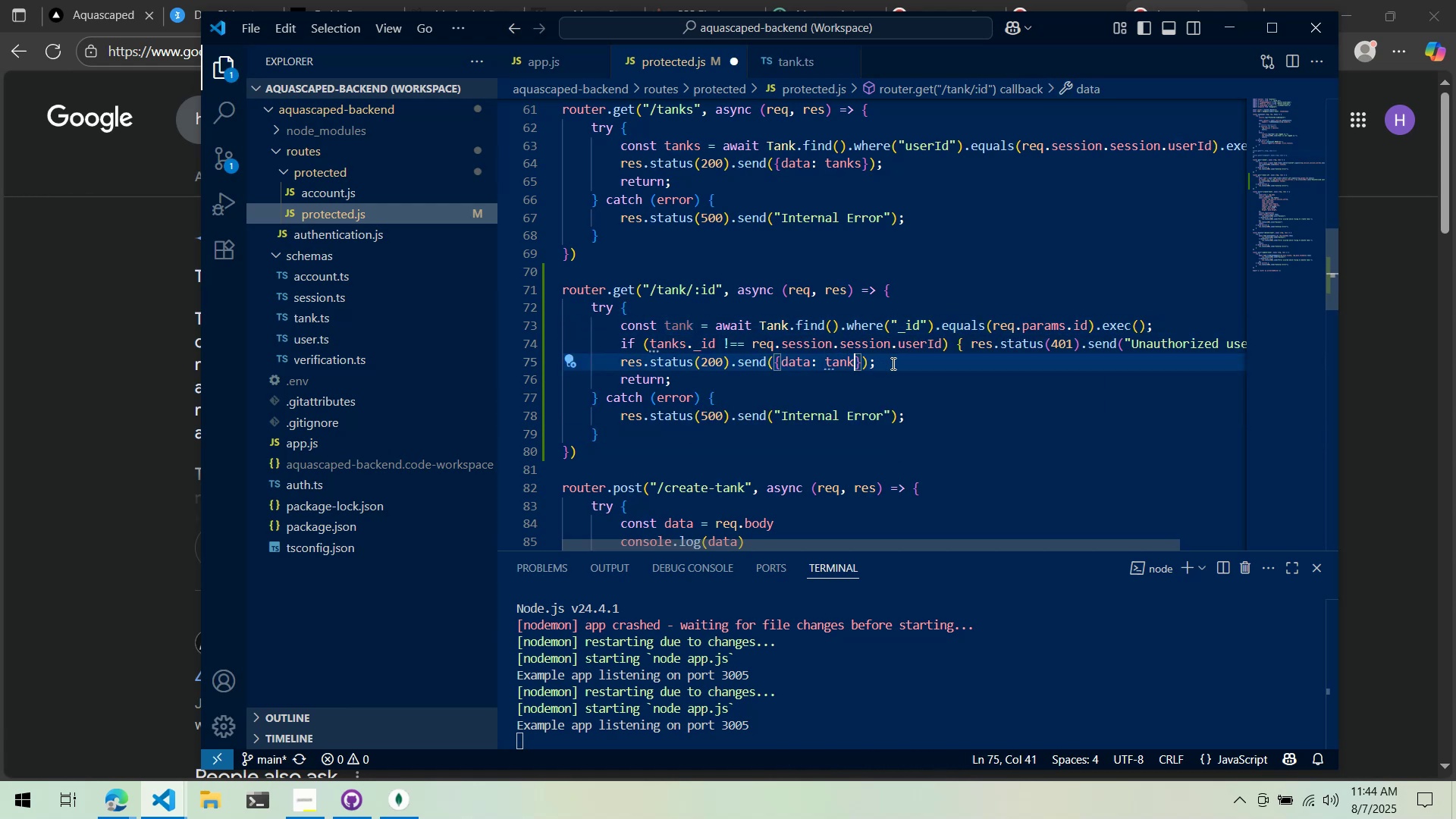 
key(Control+ControlLeft)
 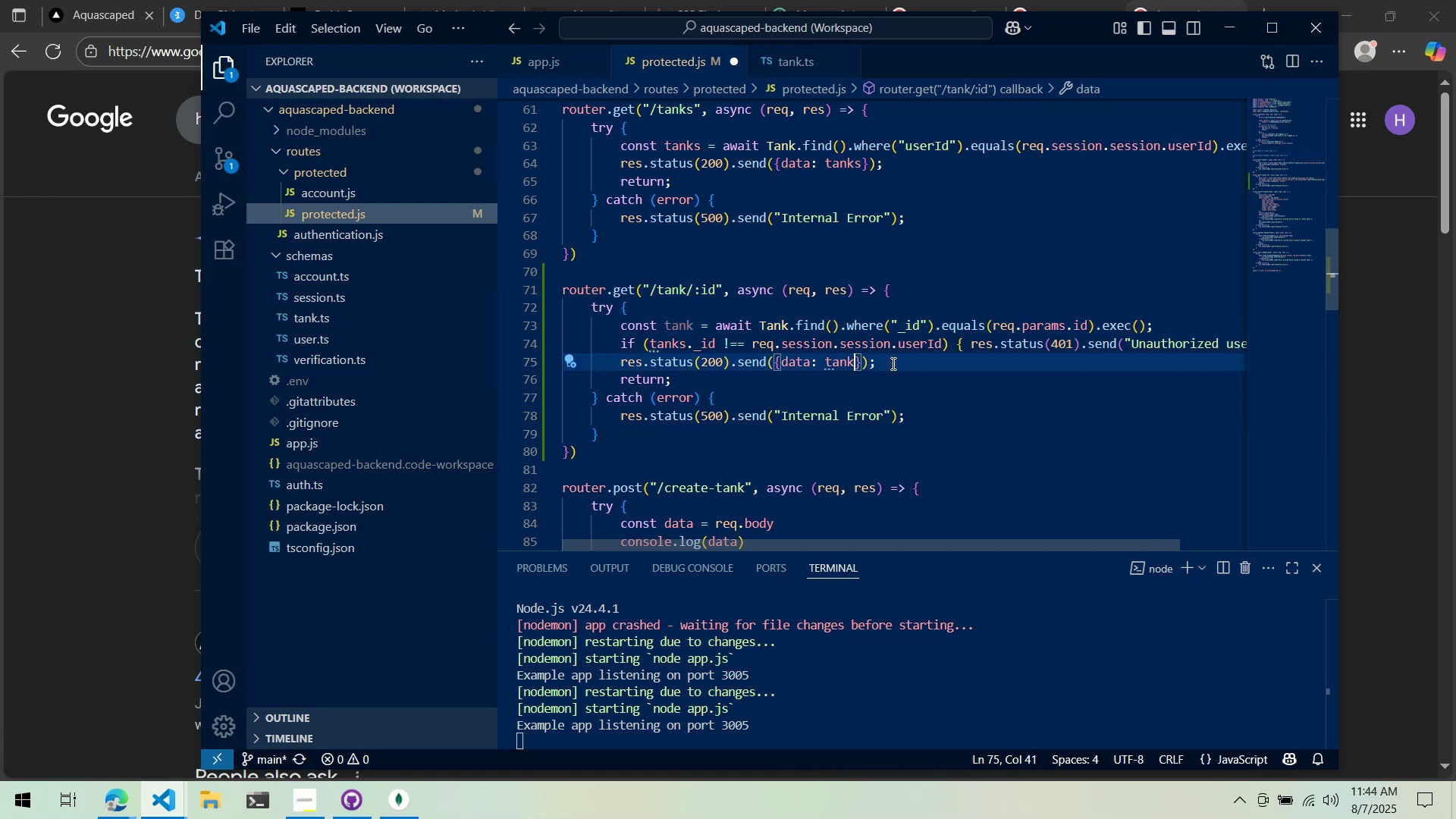 
key(Control+S)
 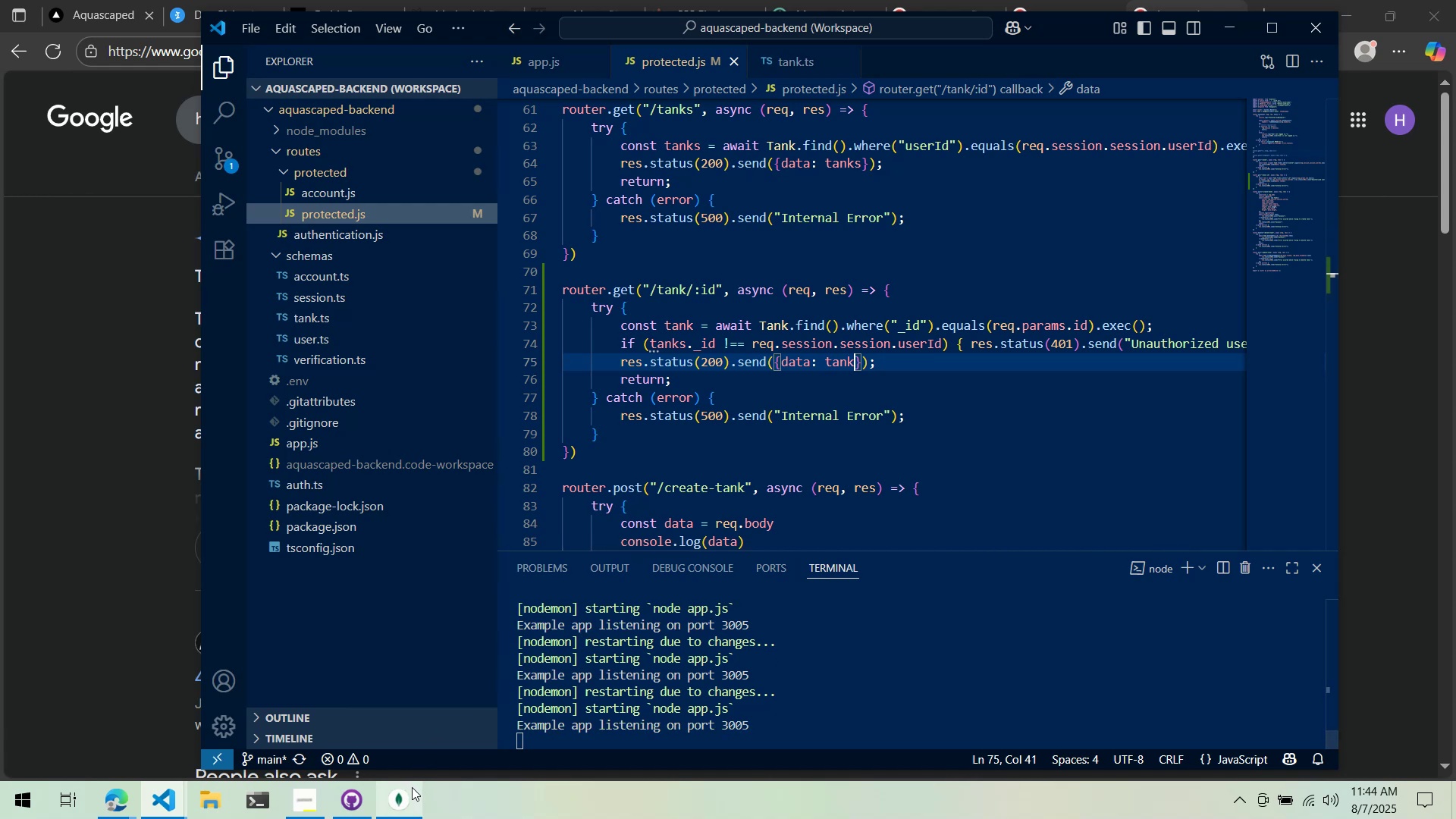 
left_click([410, 791])
 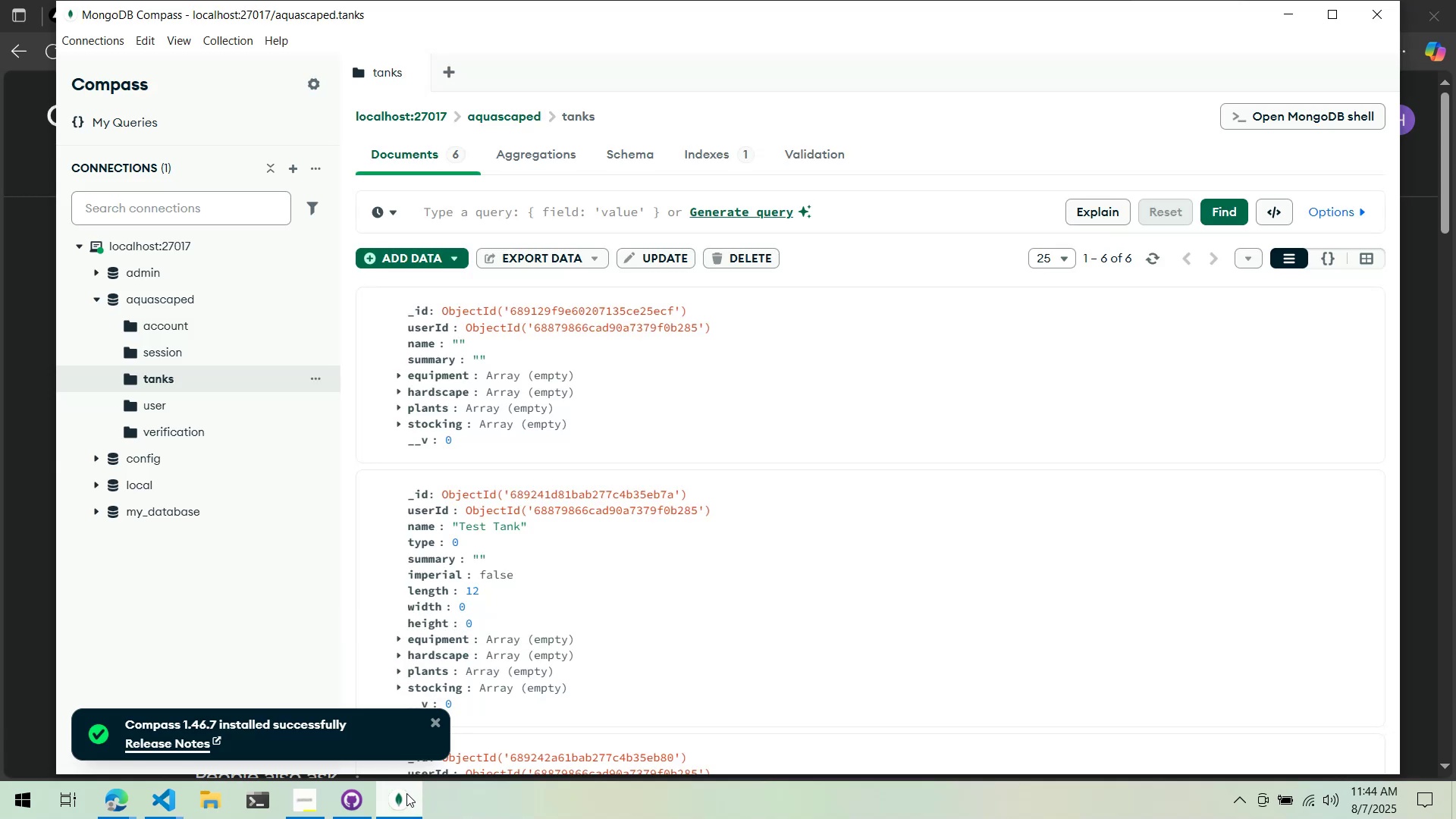 
left_click([406, 793])
 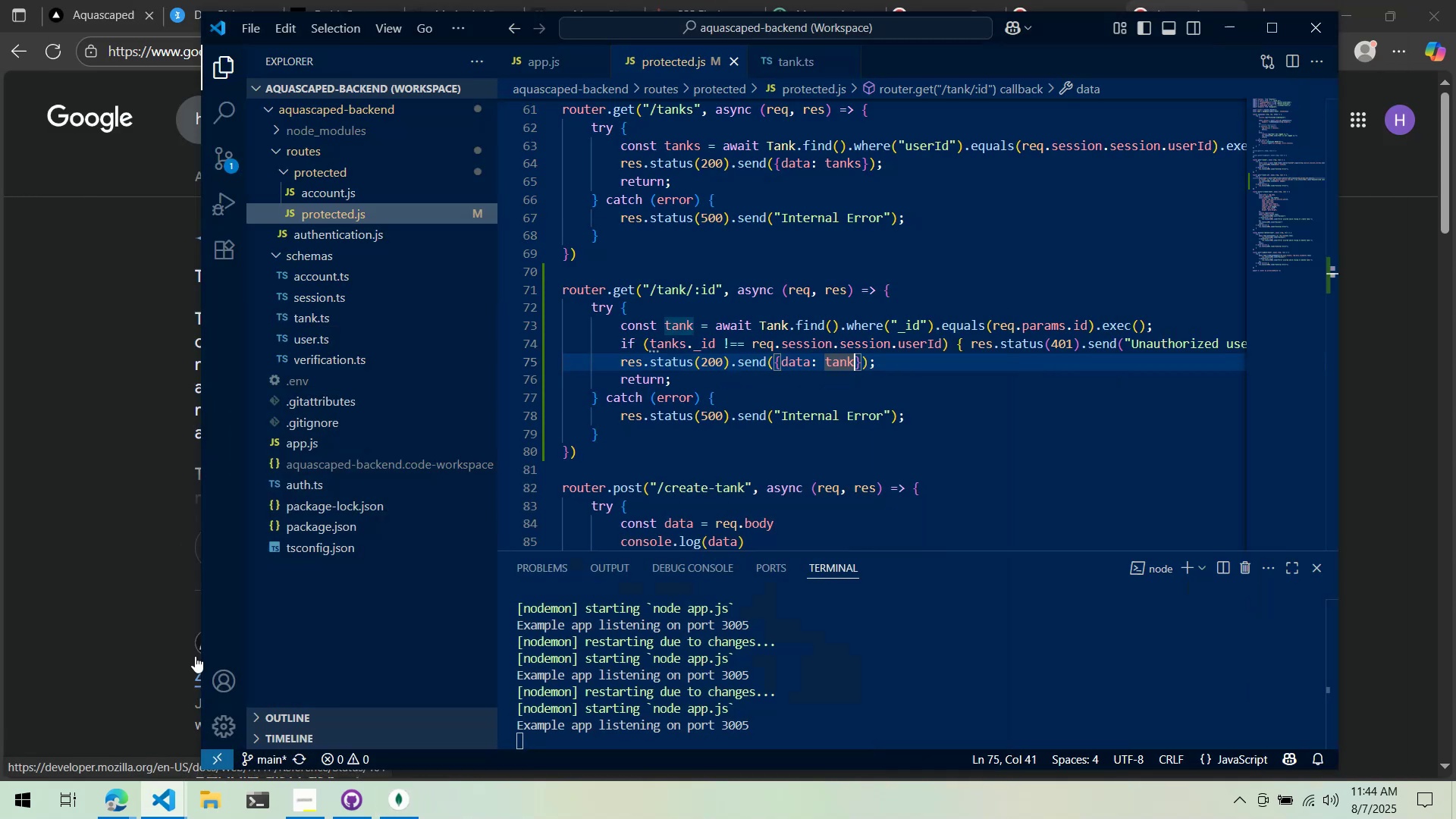 
key(Meta+MetaLeft)
 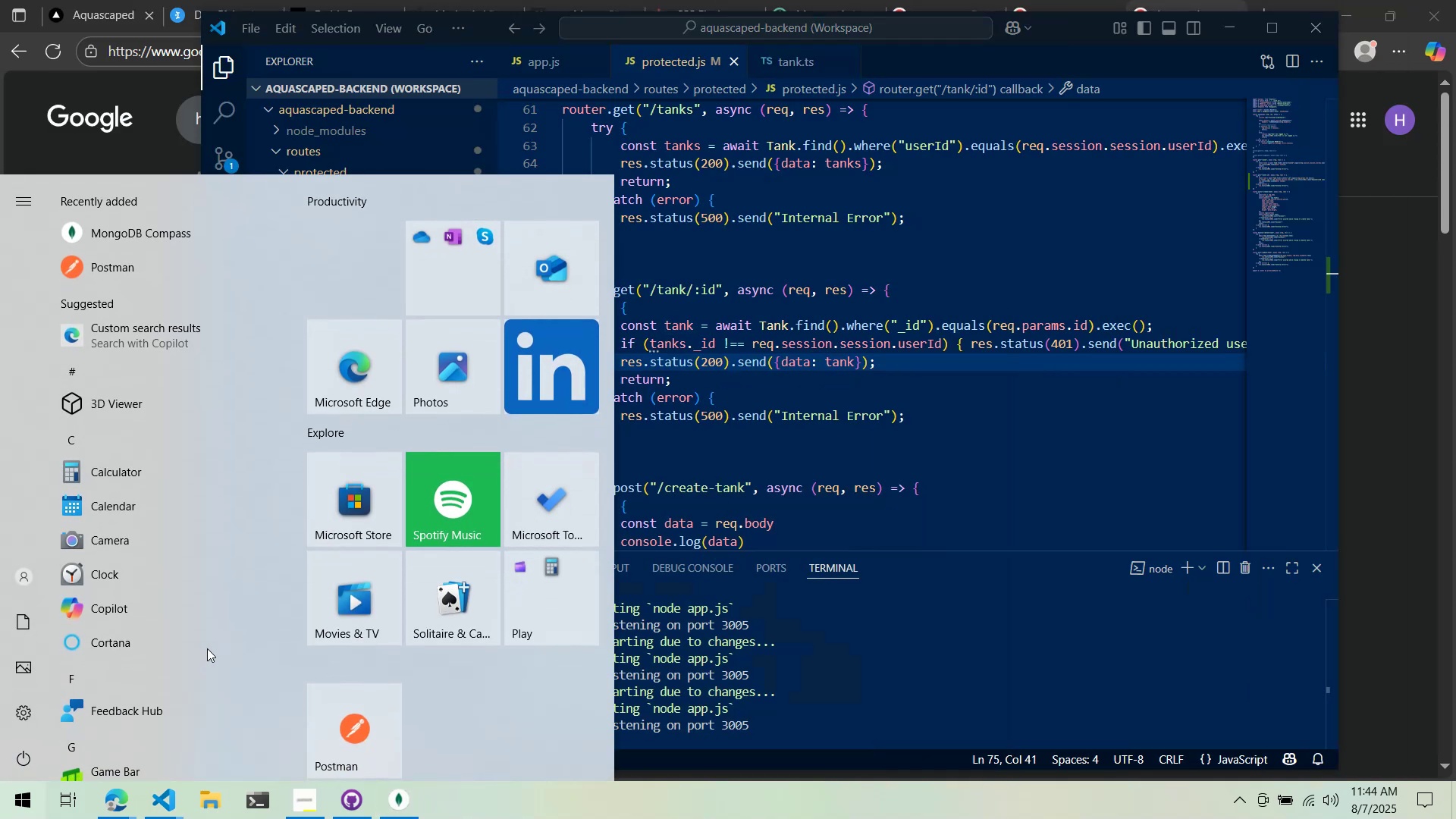 
left_click([329, 723])
 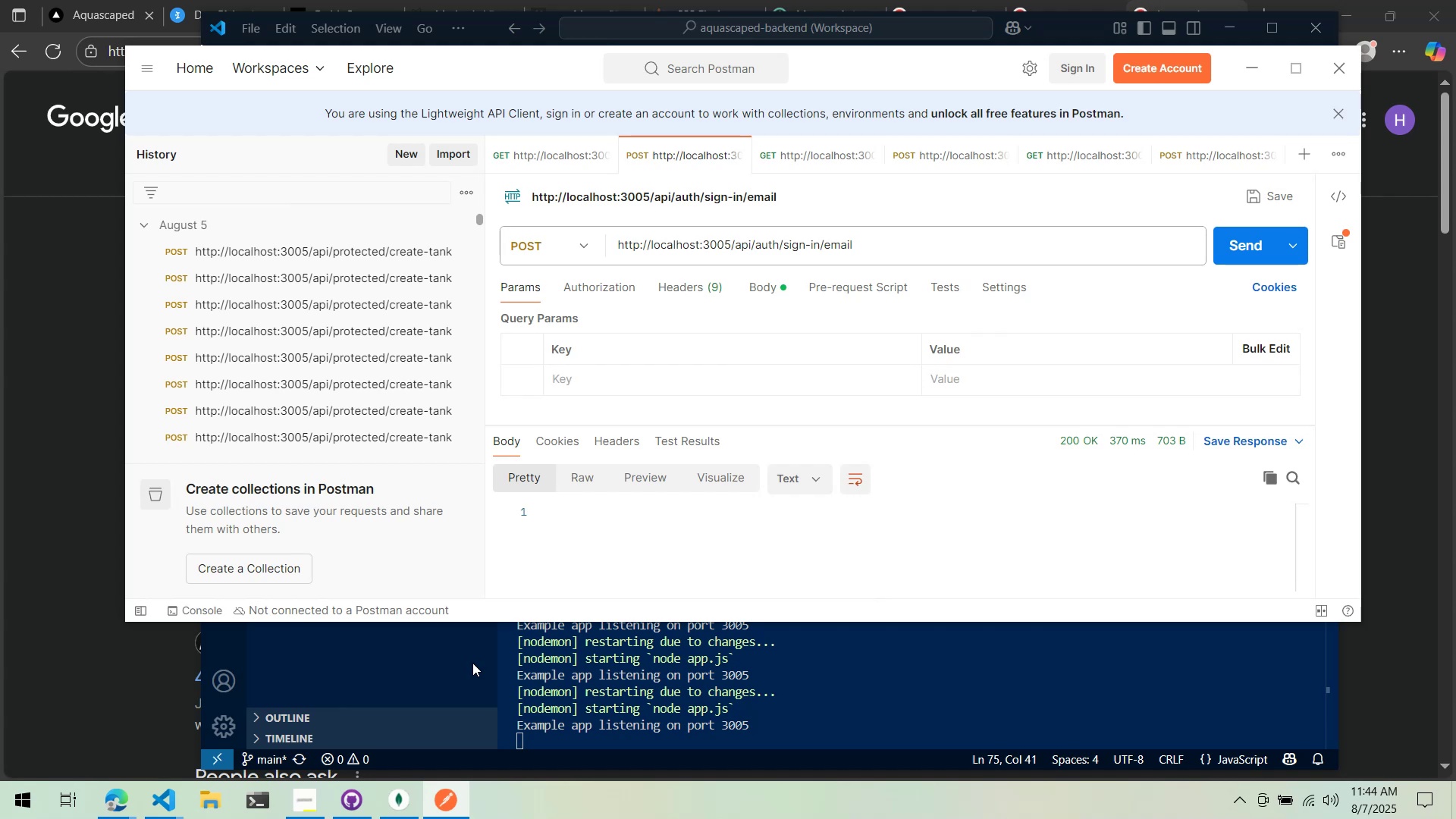 
wait(18.51)
 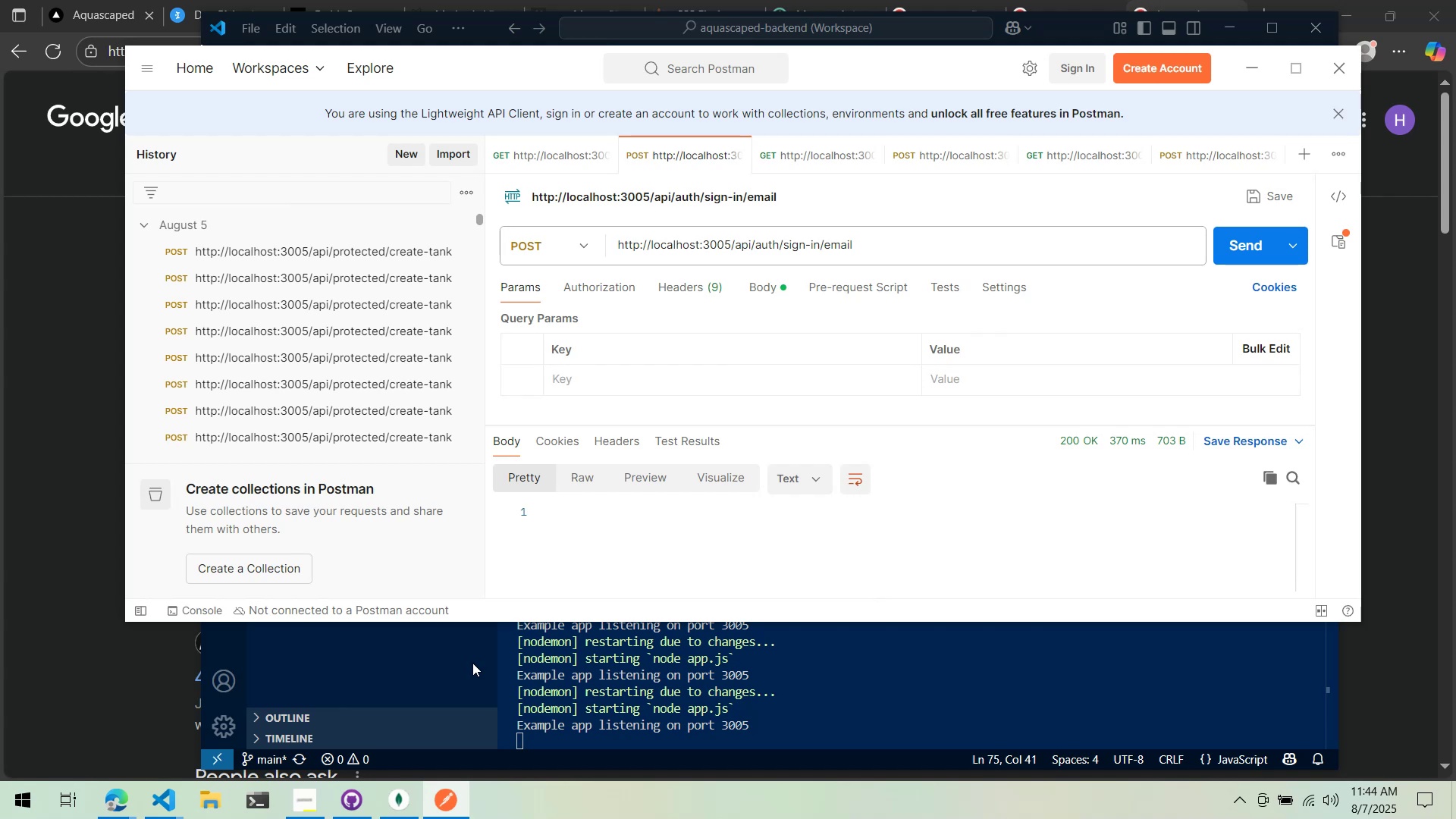 
left_click([834, 156])
 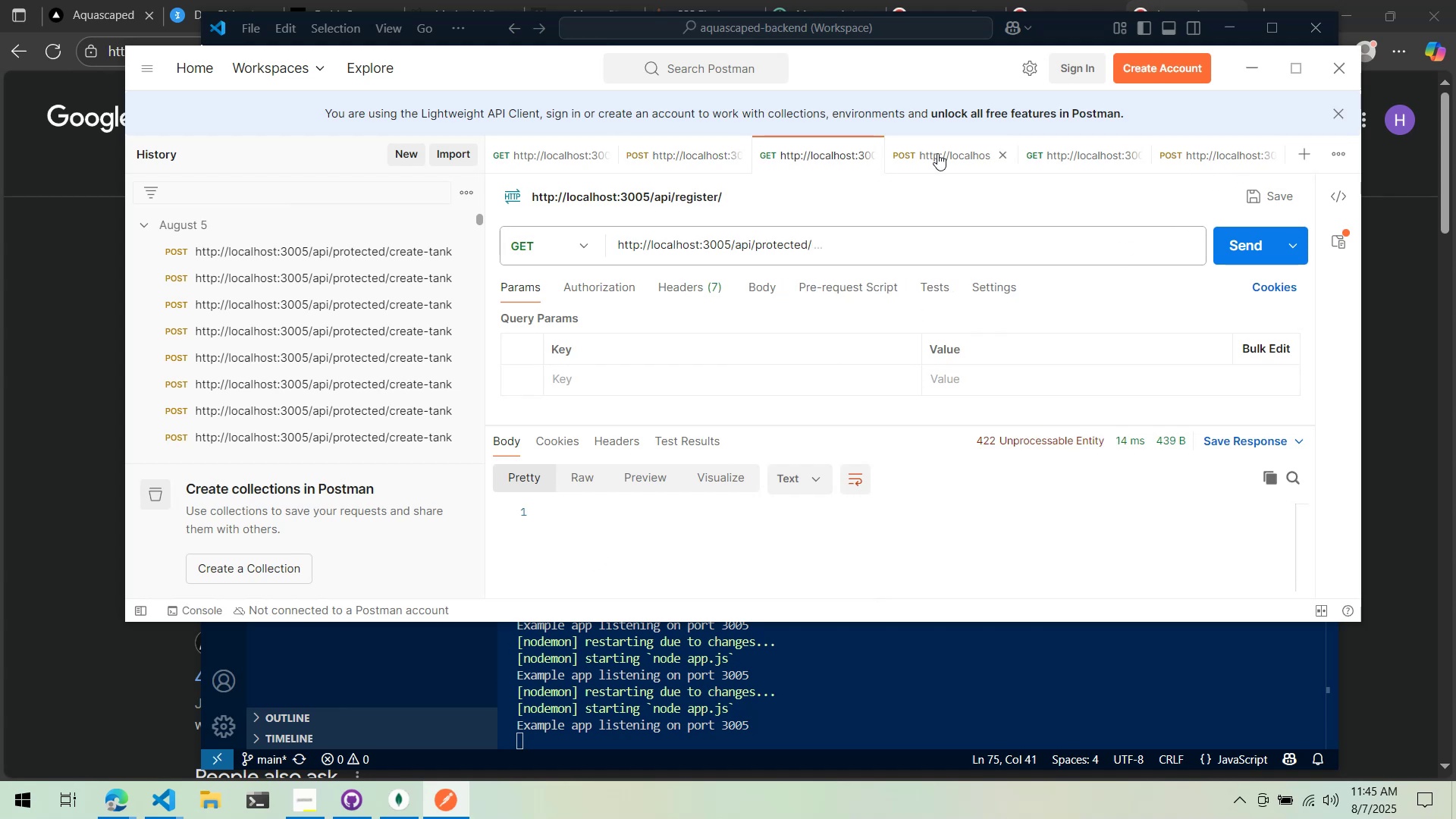 
left_click([937, 153])
 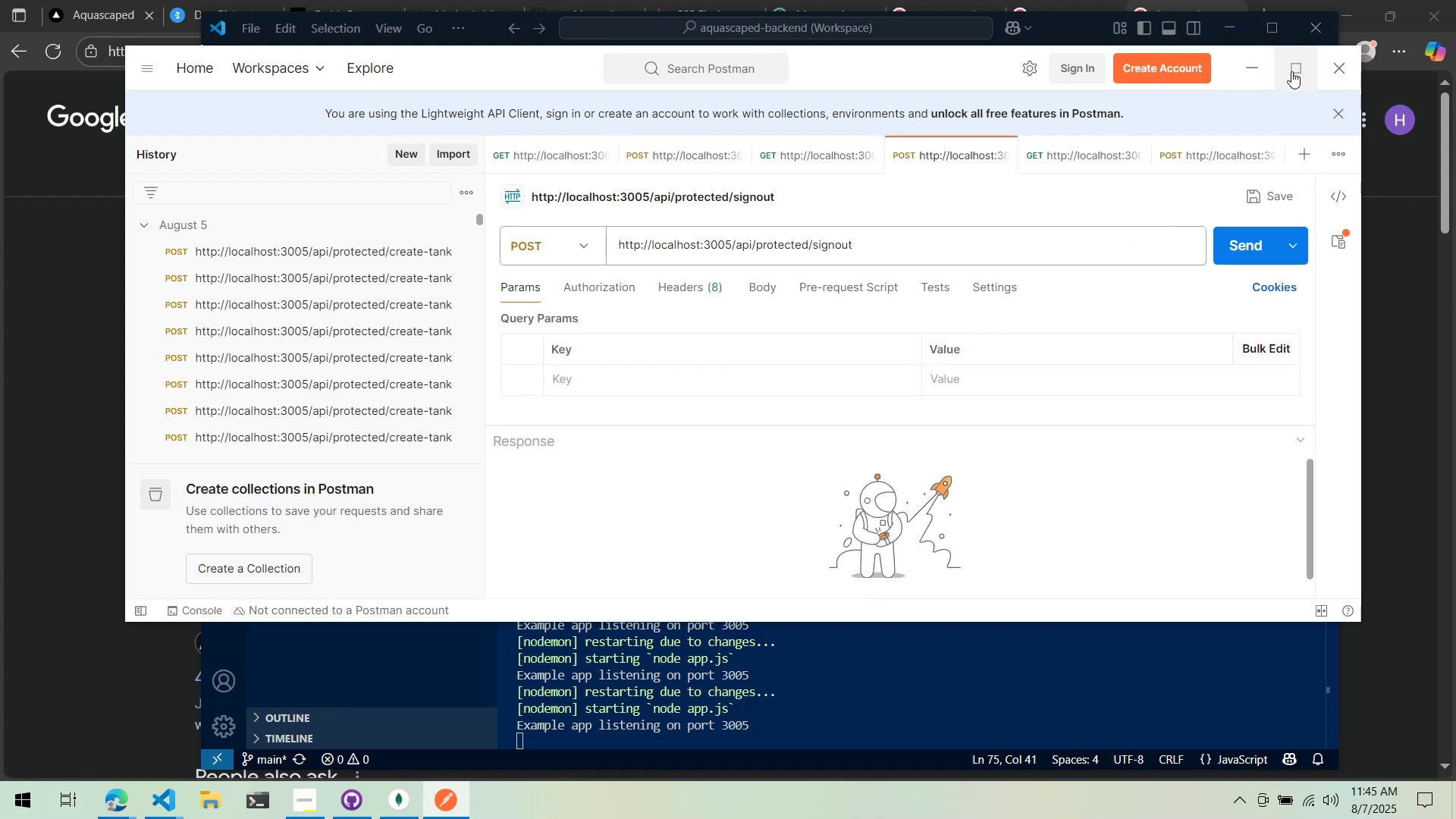 
left_click([1291, 71])
 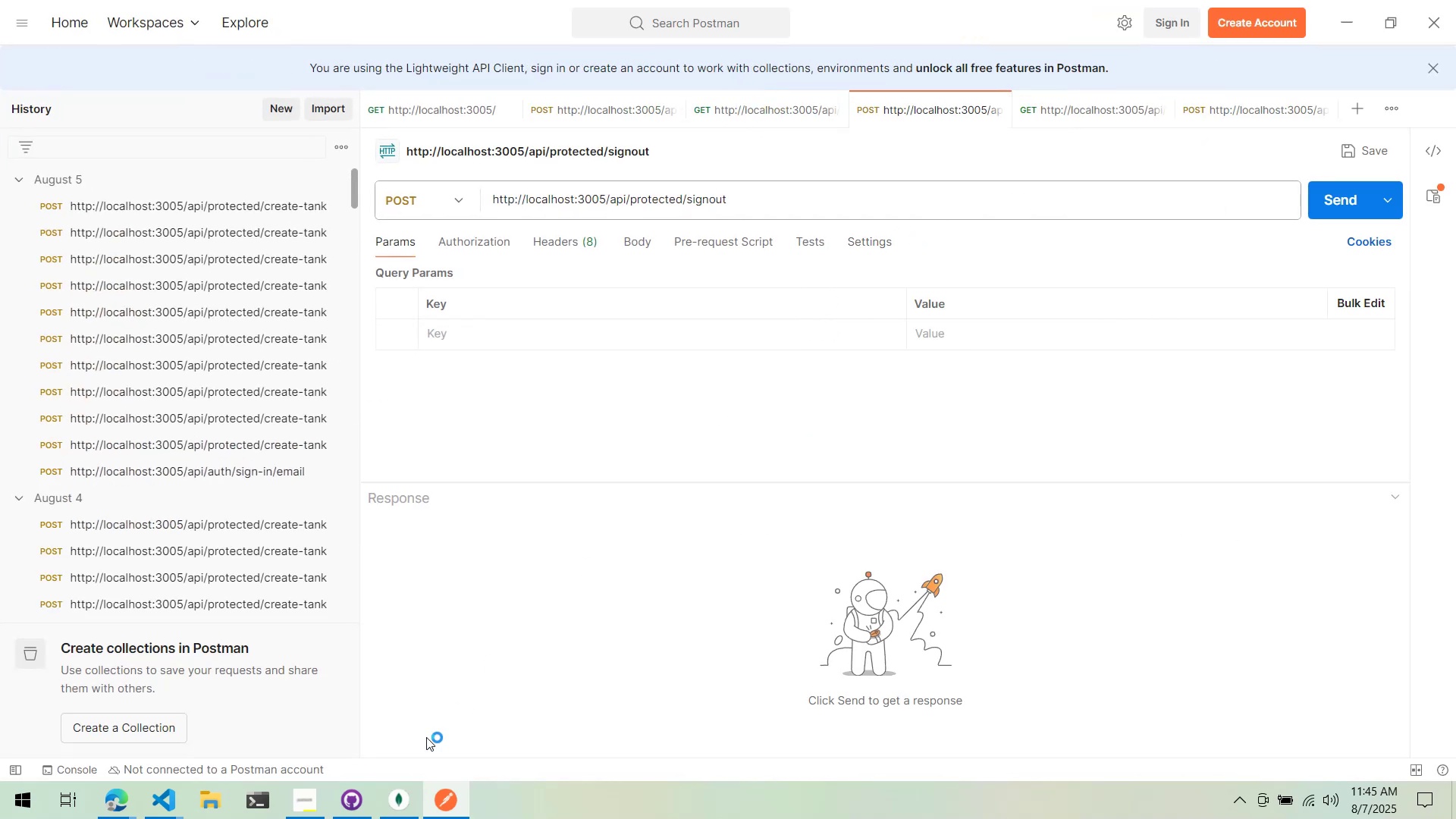 
left_click([411, 801])
 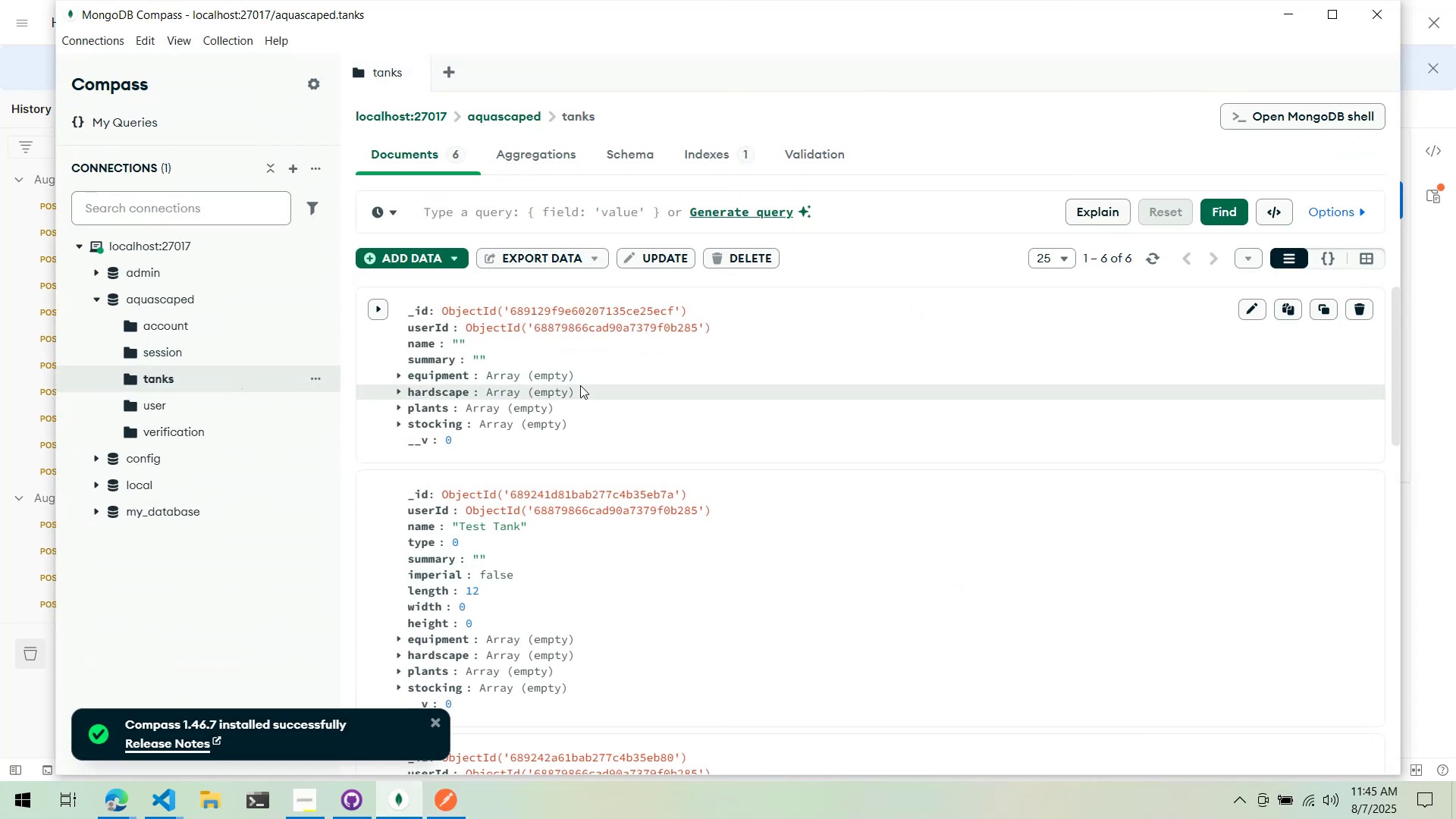 
left_click([199, 394])
 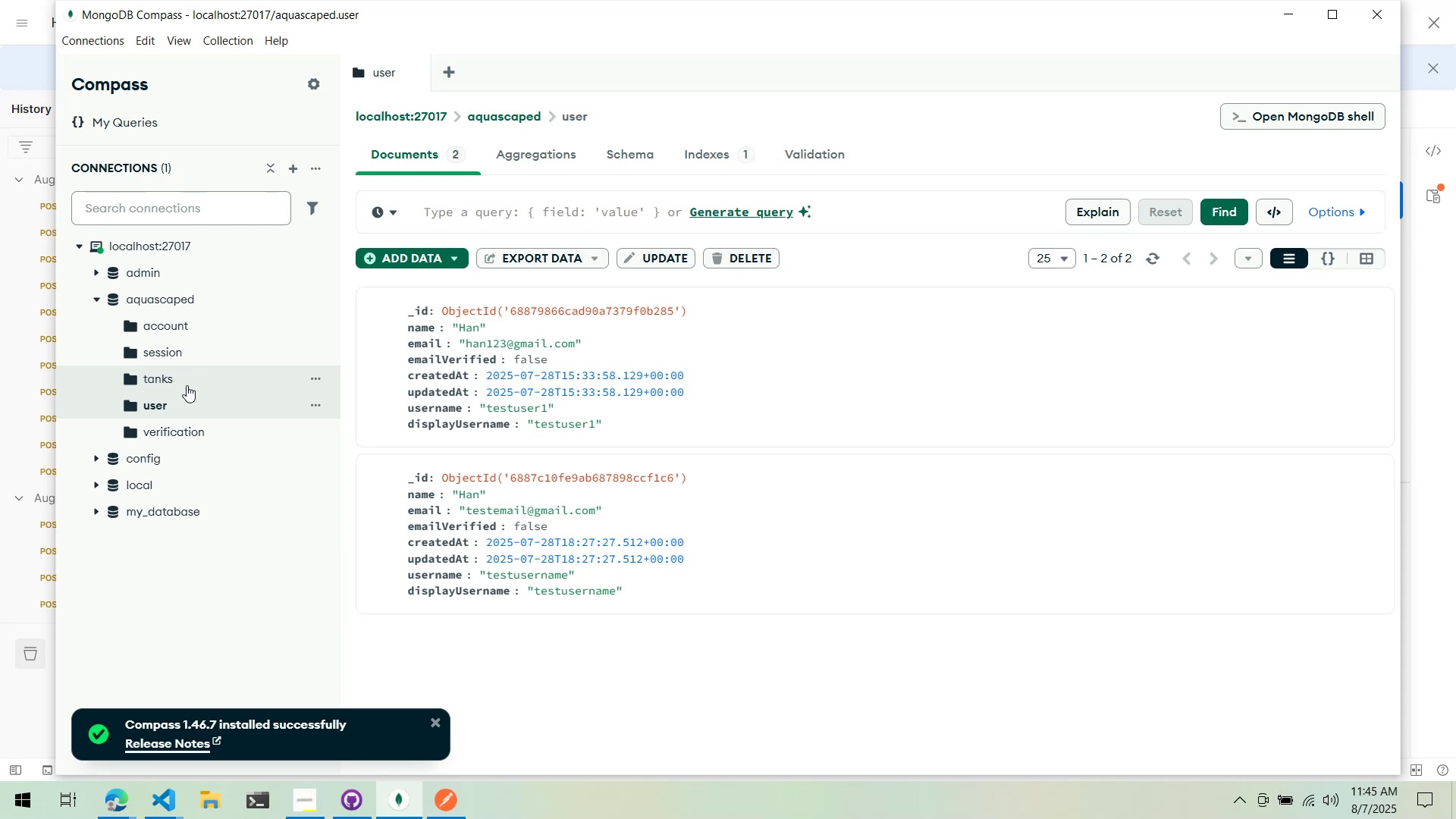 
wait(22.42)
 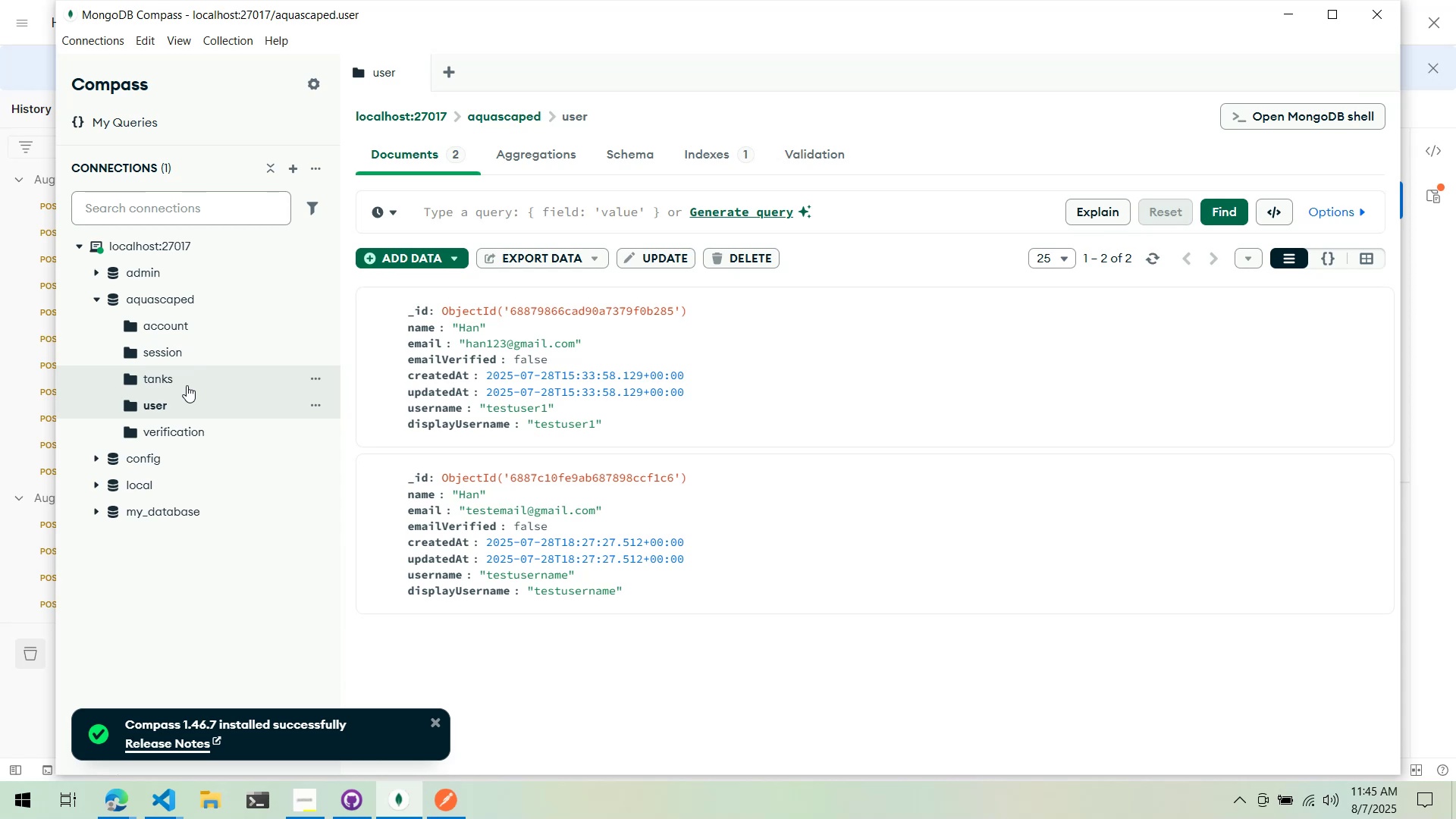 
left_click([518, 310])
 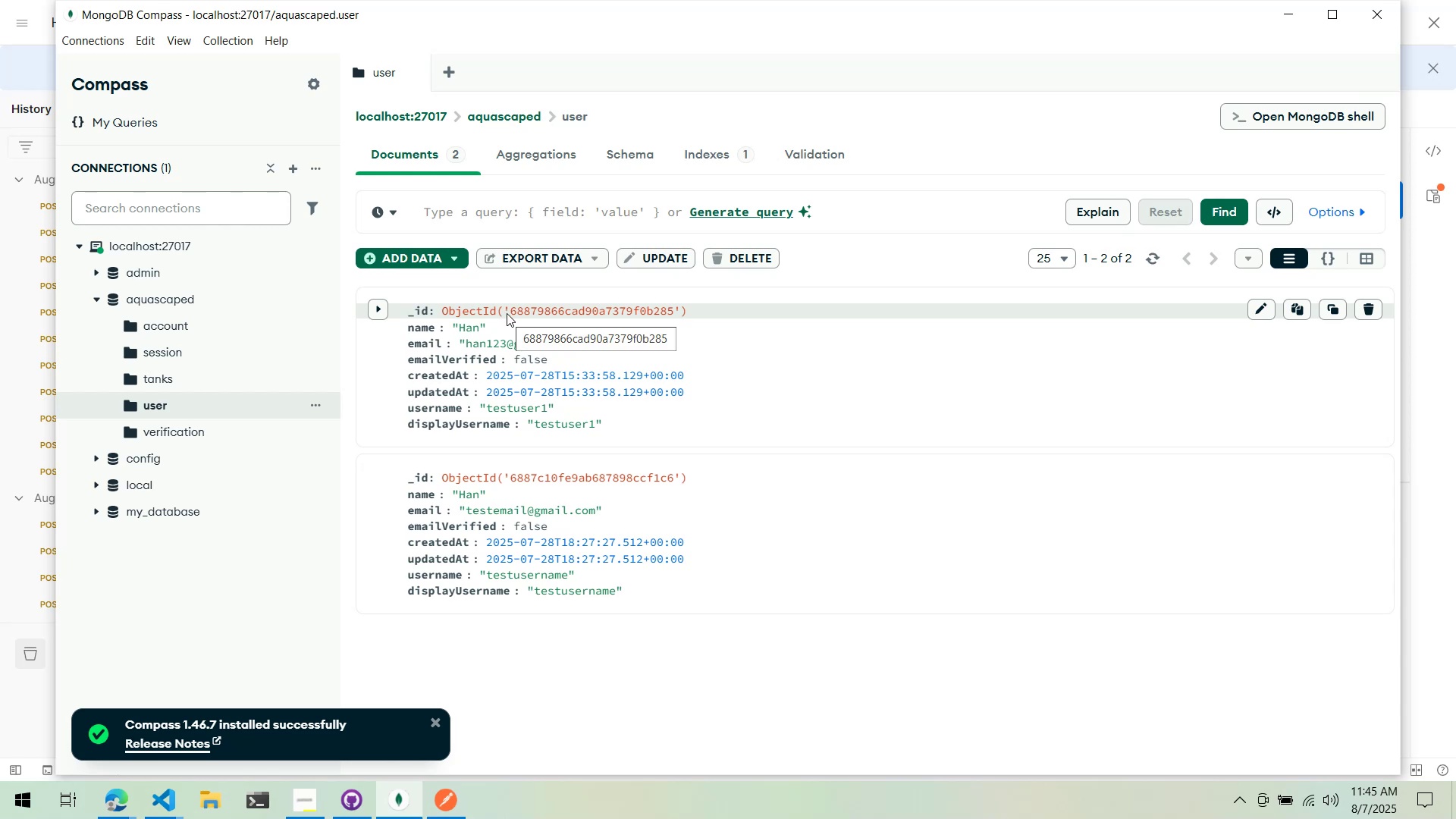 
wait(5.56)
 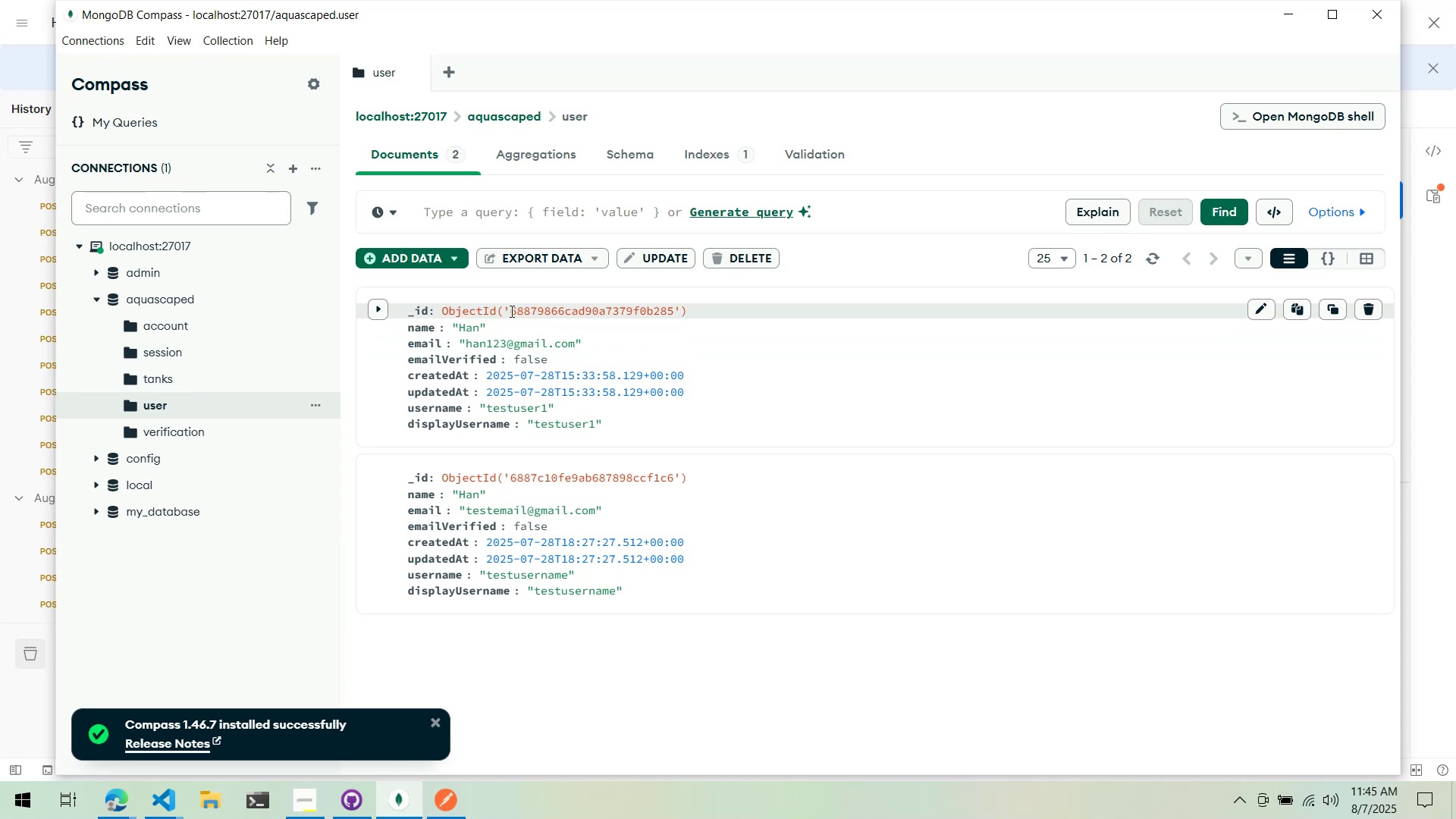 
left_click([200, 384])
 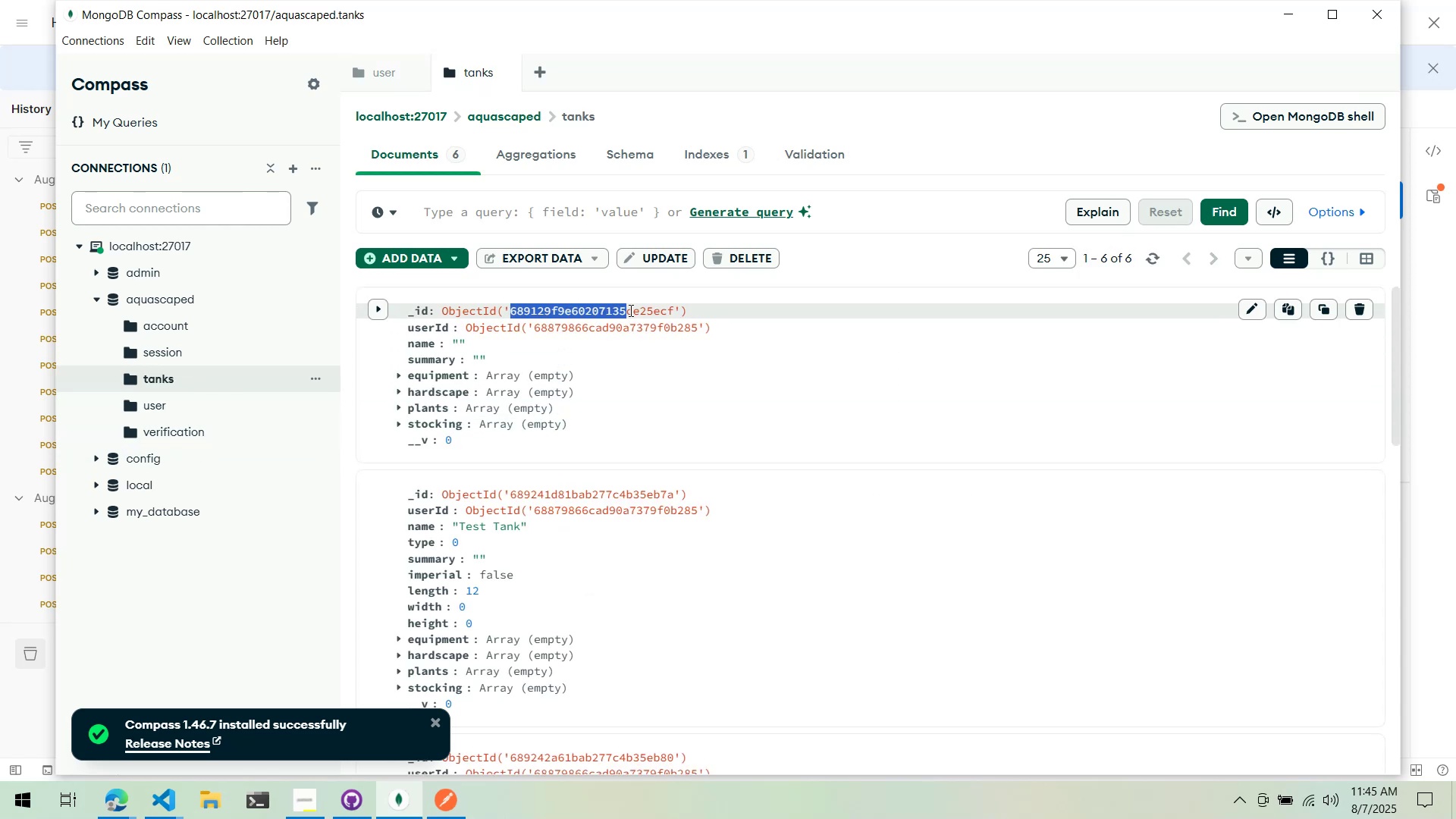 
left_click([521, 486])
 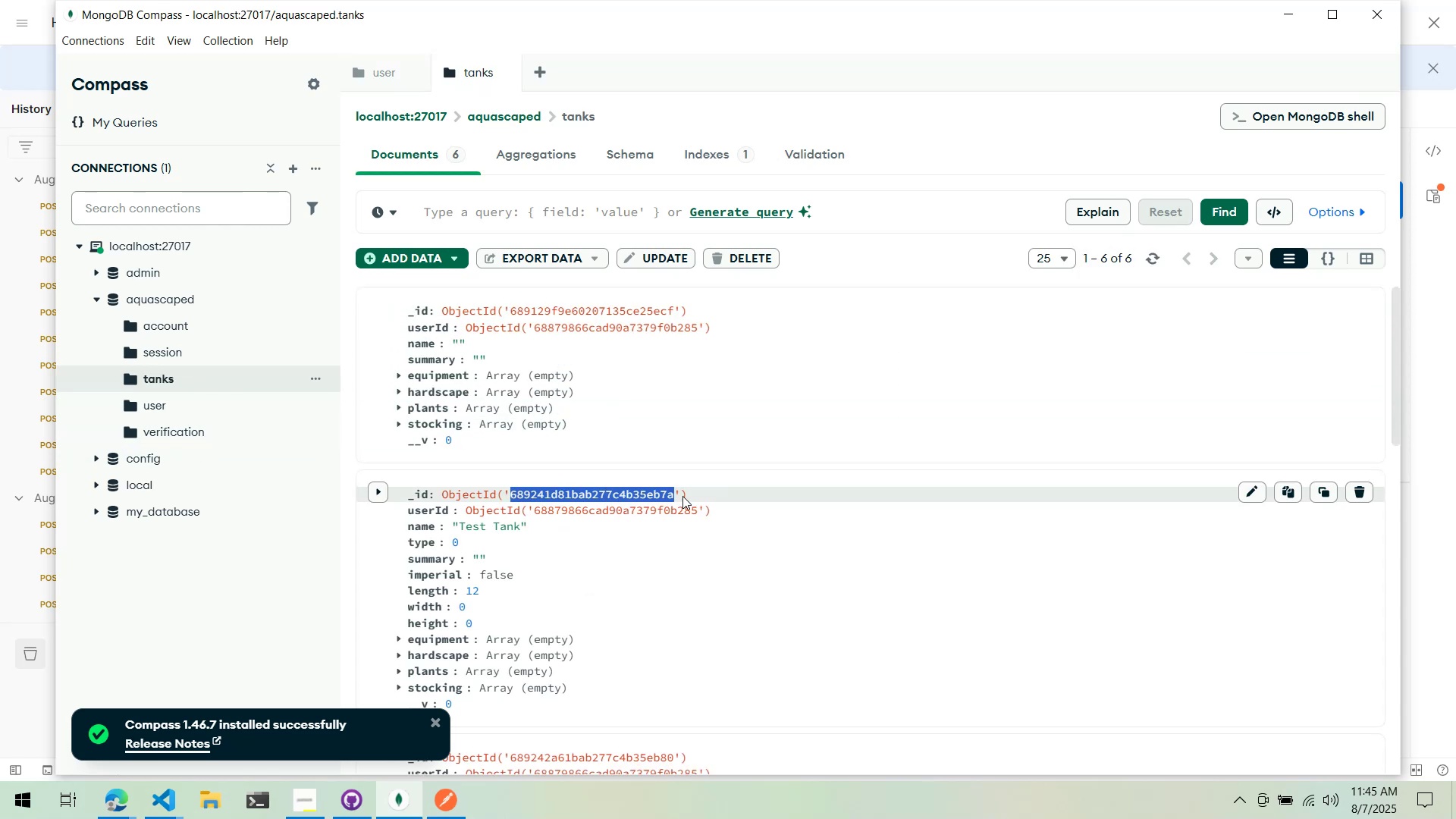 
key(Control+C)
 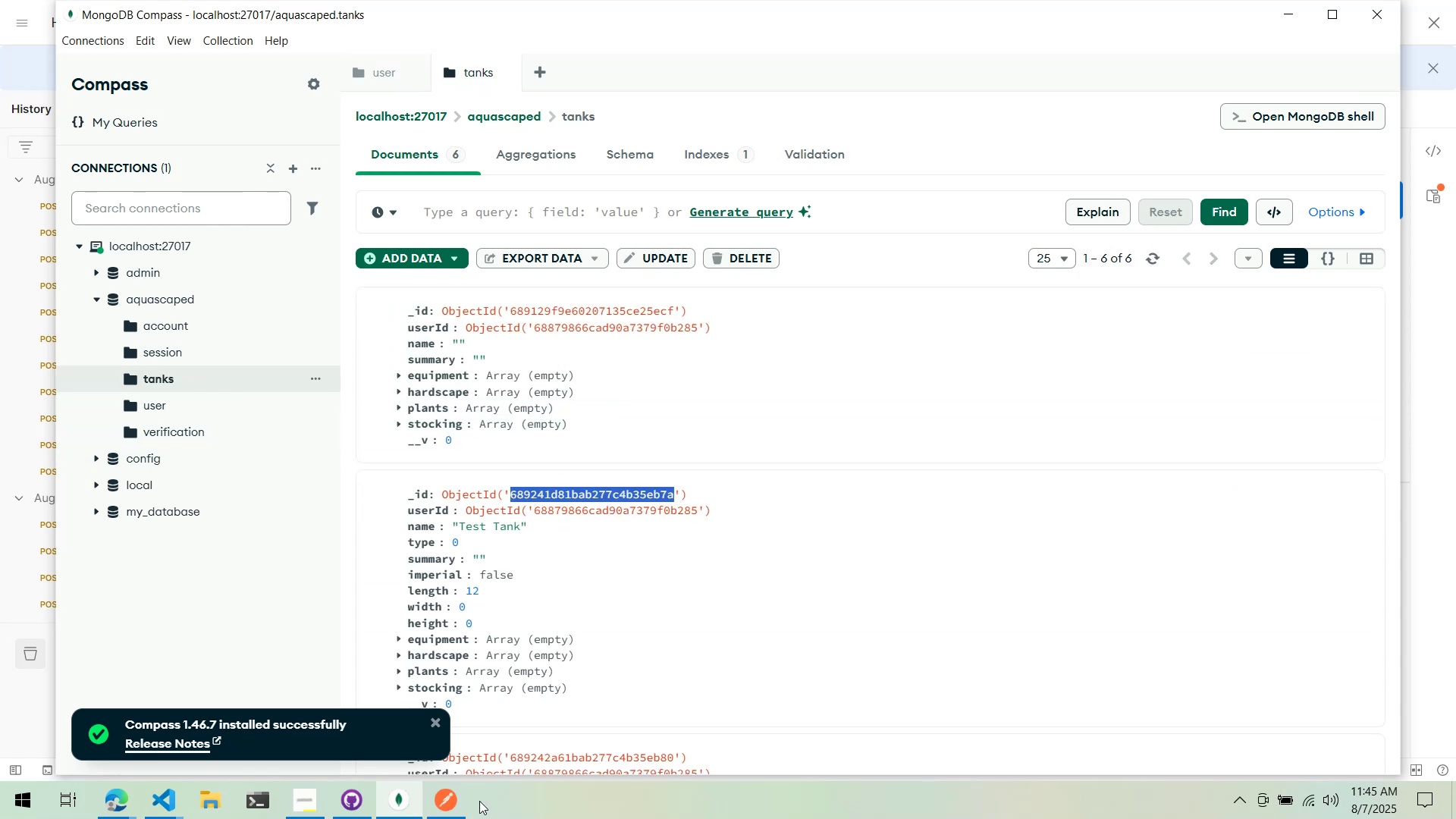 
double_click([465, 802])
 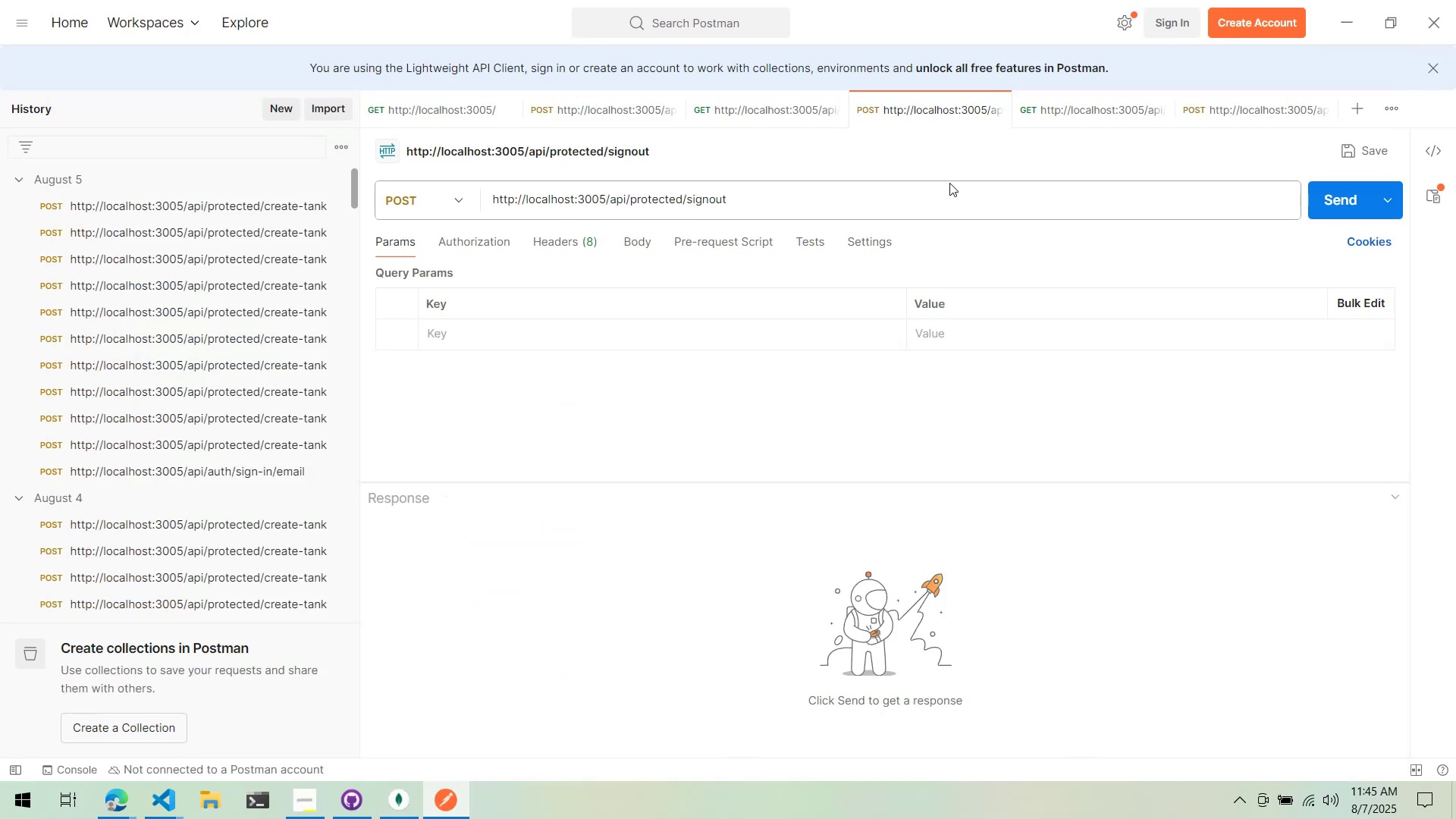 
left_click([745, 116])
 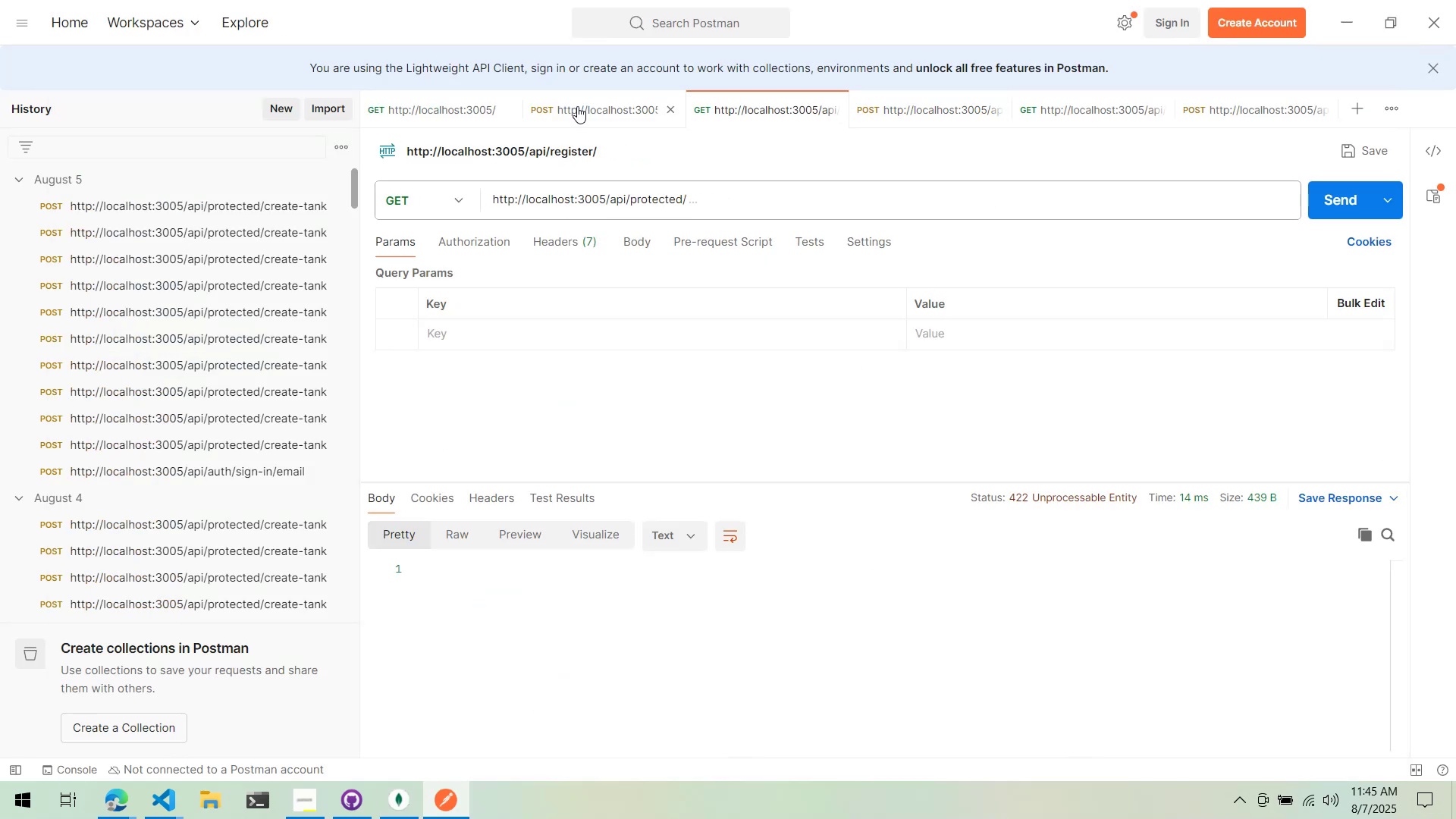 
left_click([586, 111])
 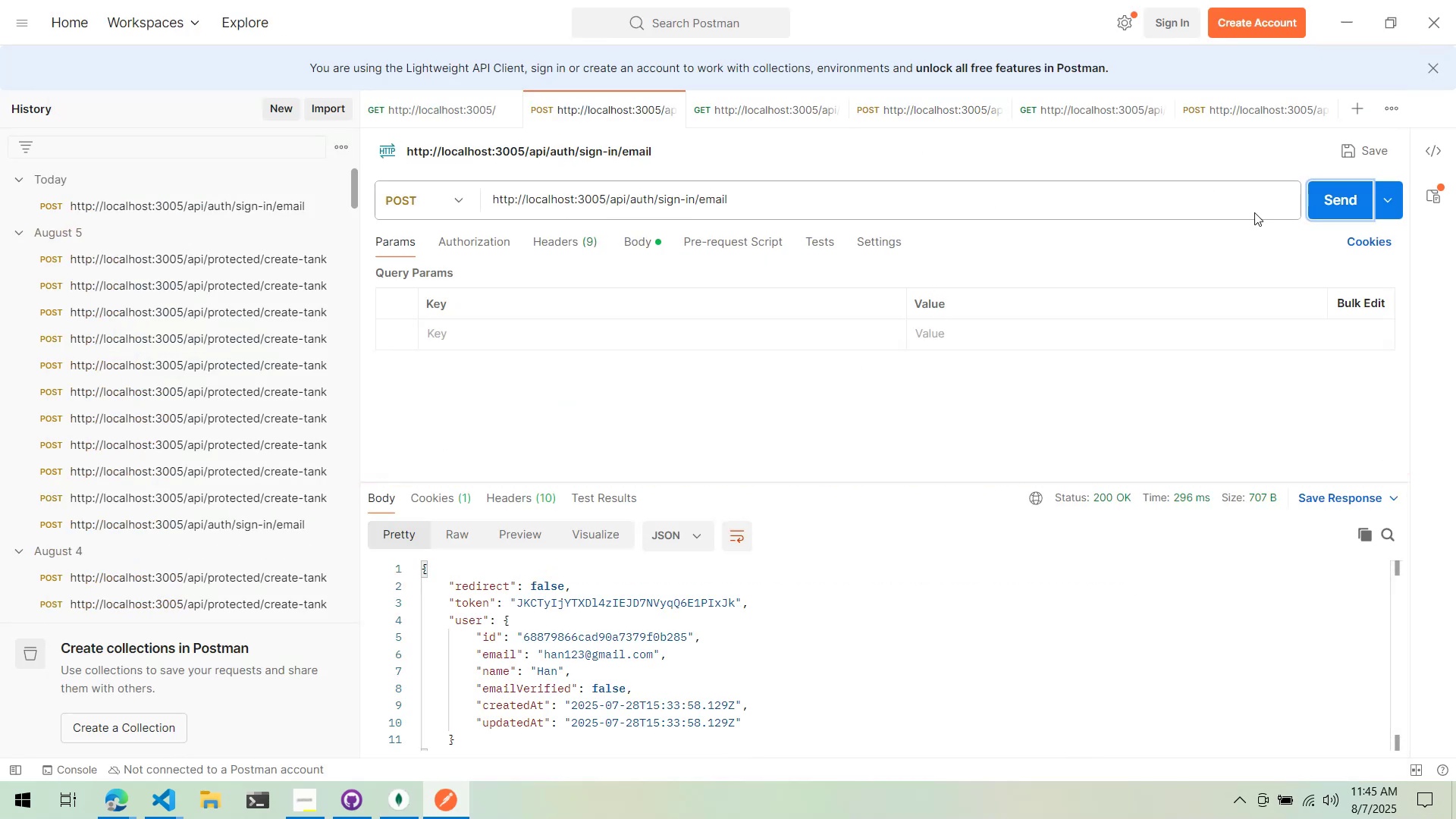 
double_click([388, 504])
 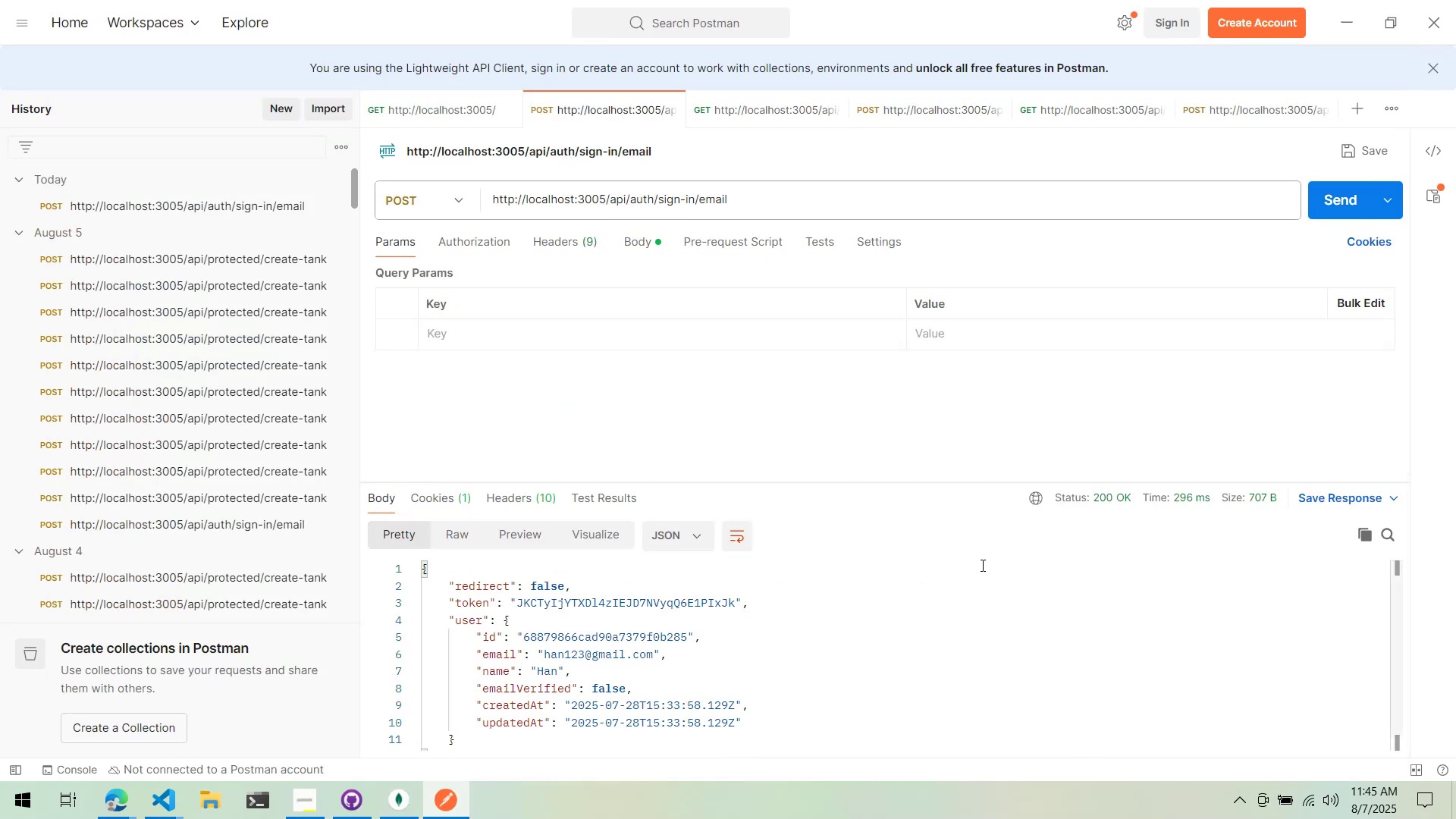 
scroll: coordinate [982, 543], scroll_direction: down, amount: 2.0
 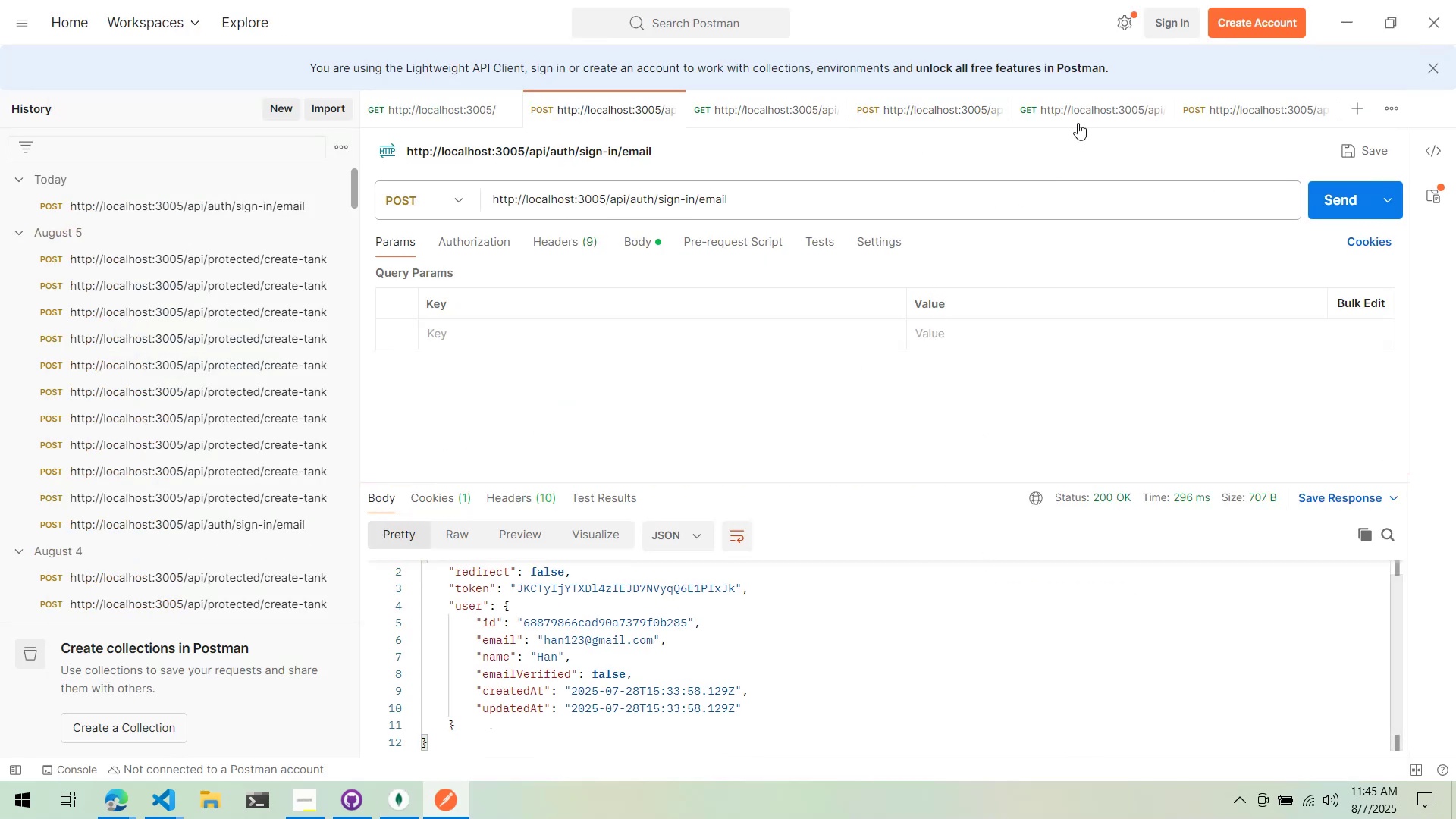 
left_click([1080, 118])
 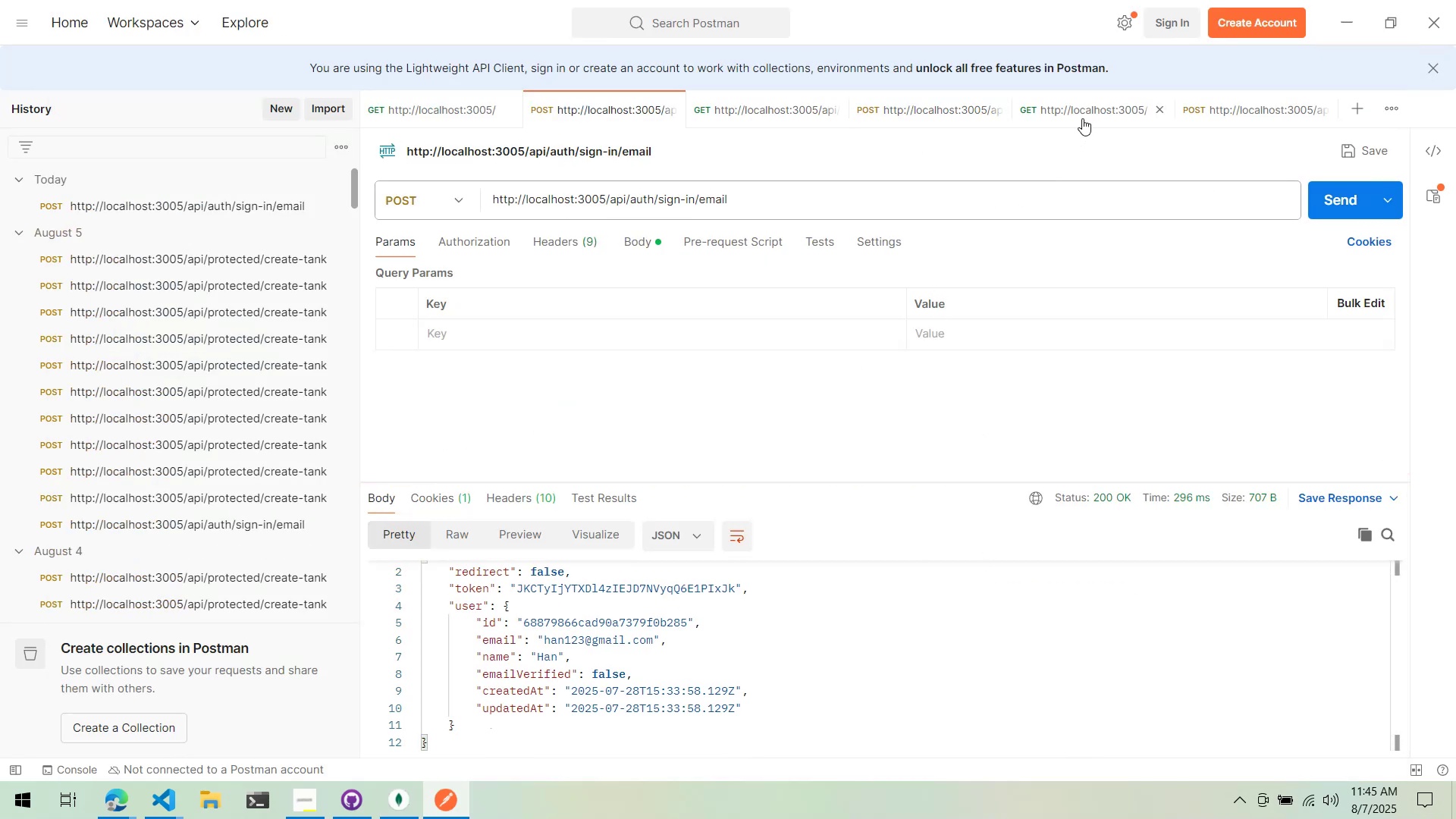 
scroll: coordinate [1083, 115], scroll_direction: down, amount: 3.0
 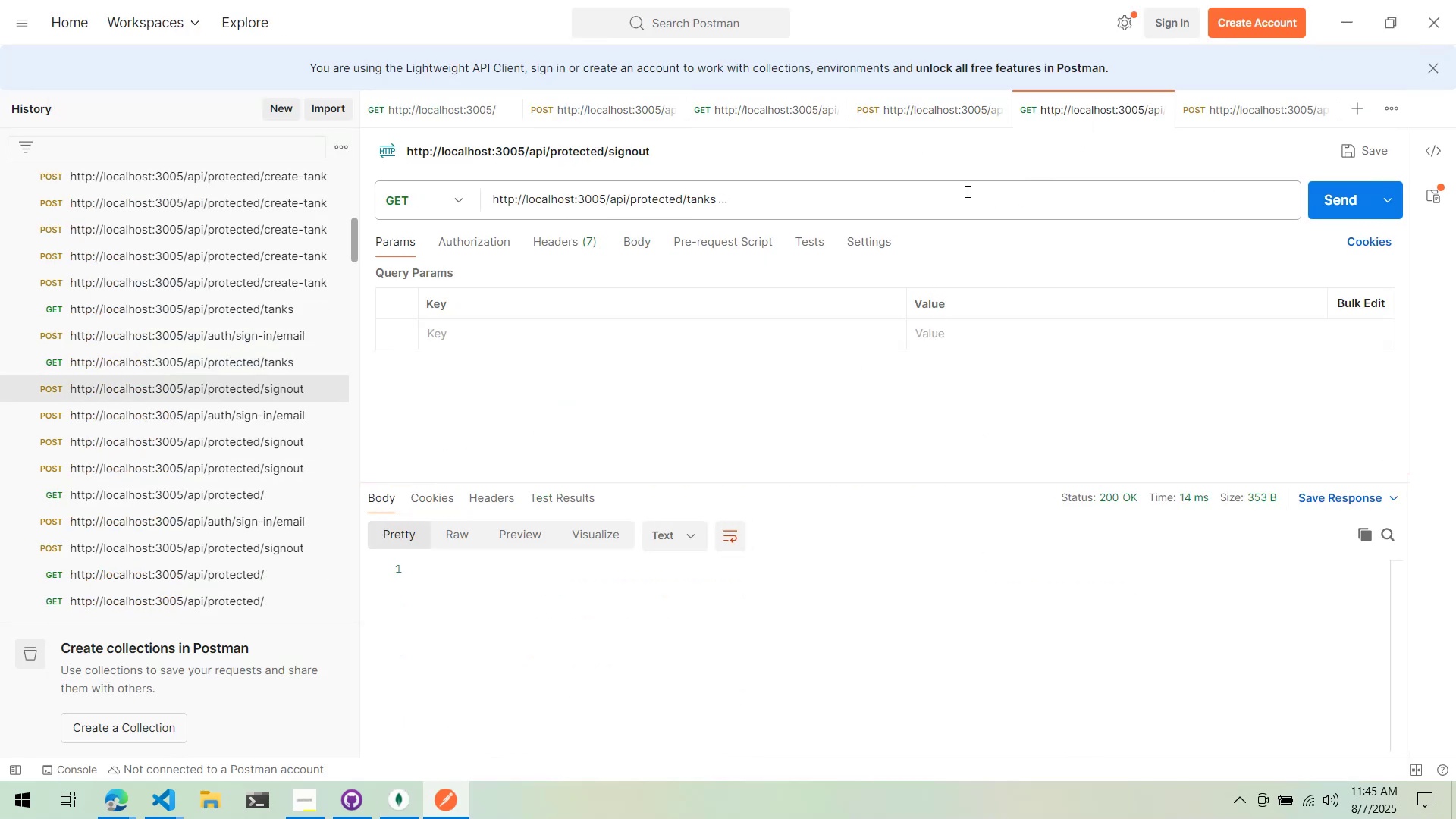 
left_click([946, 195])
 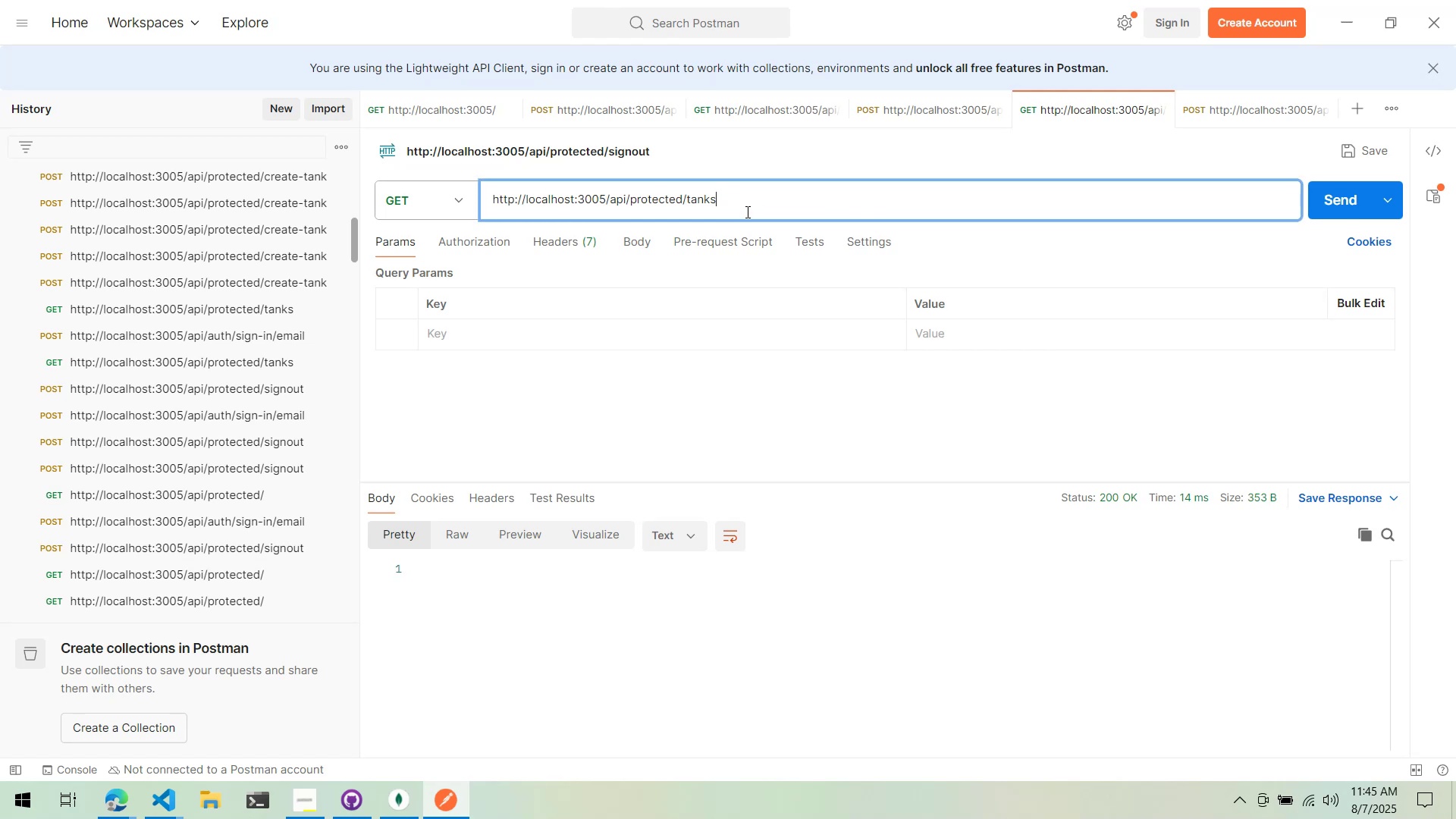 
key(Backspace)
 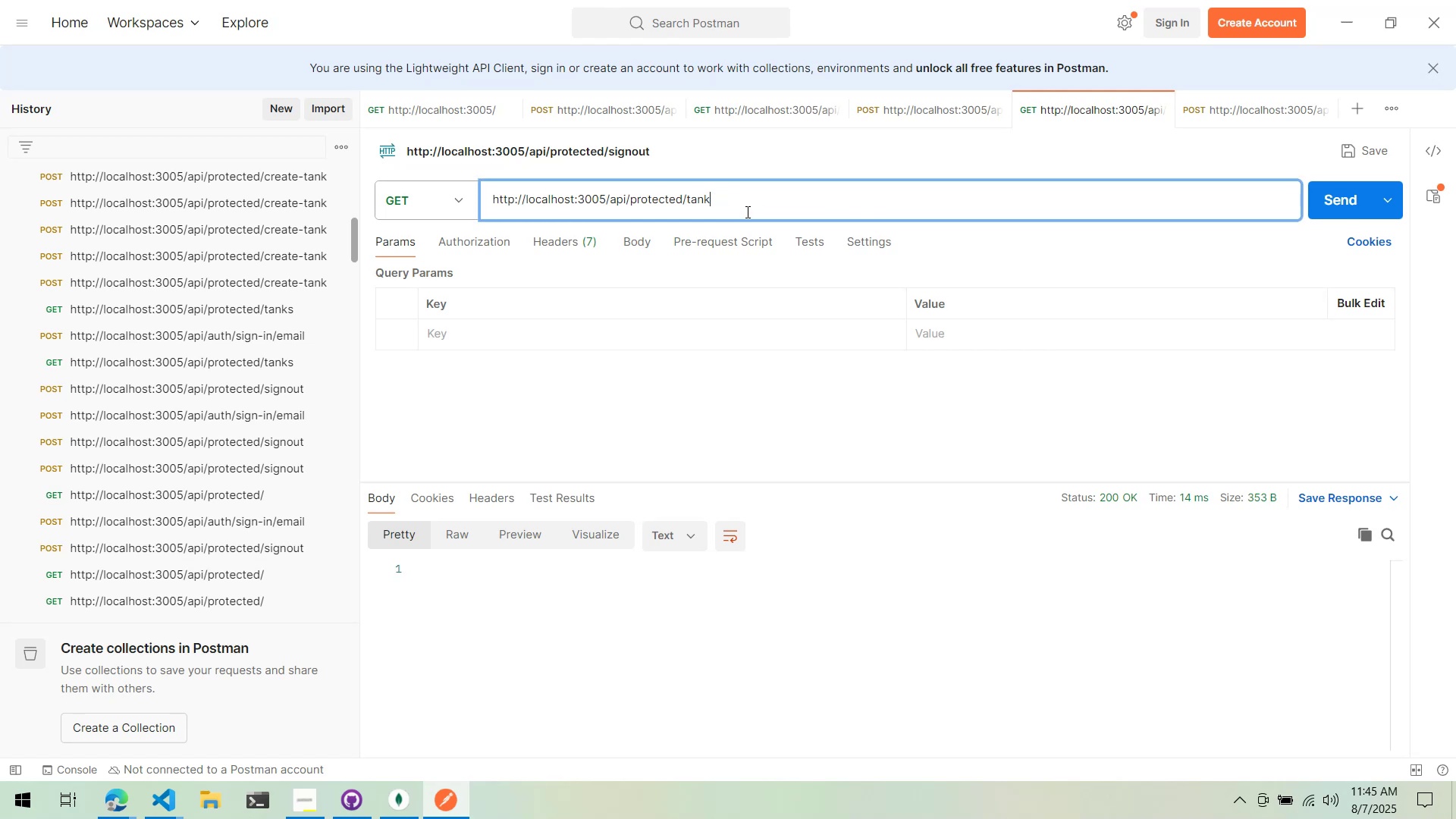 
key(Slash)
 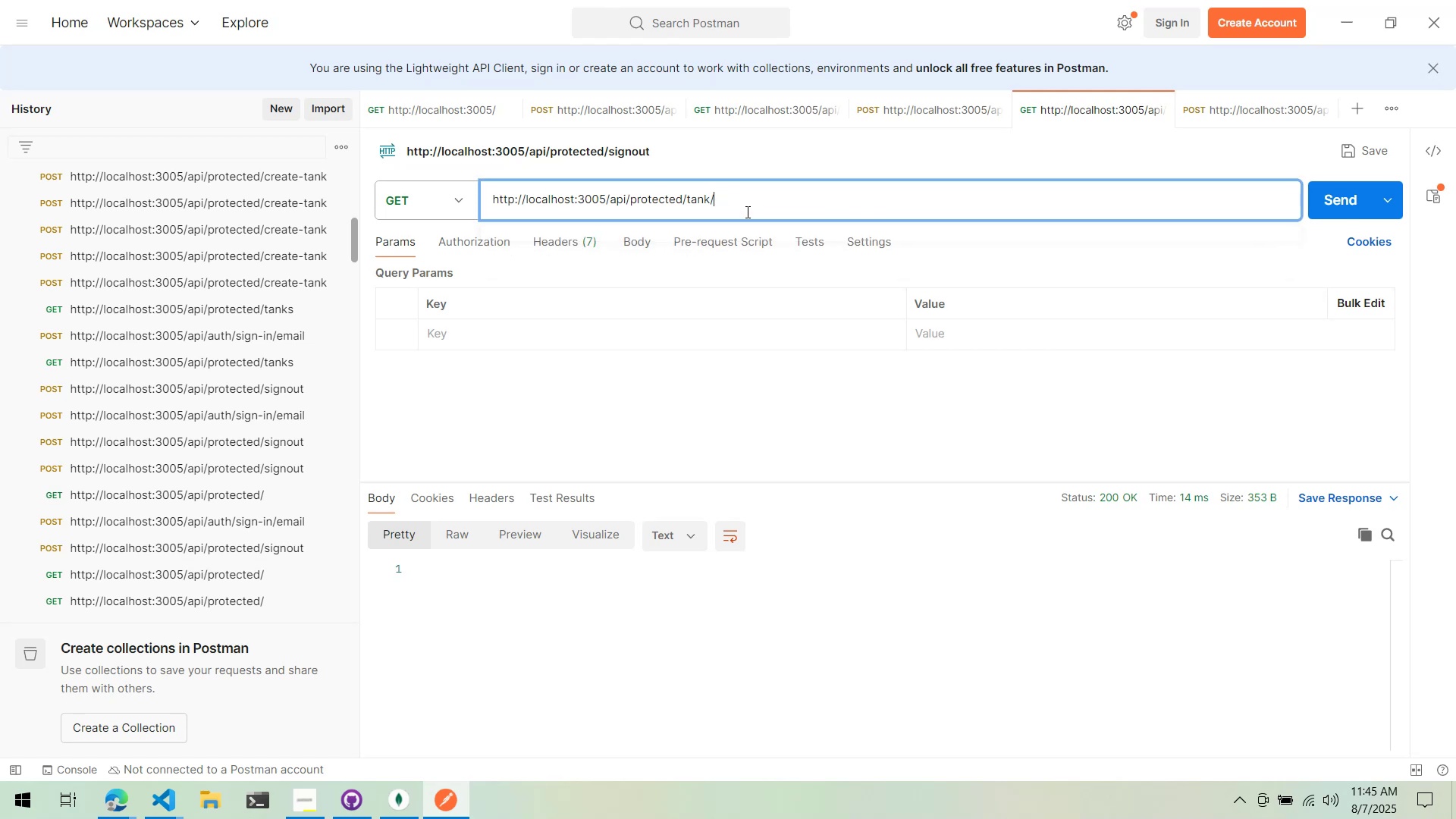 
key(Control+V)
 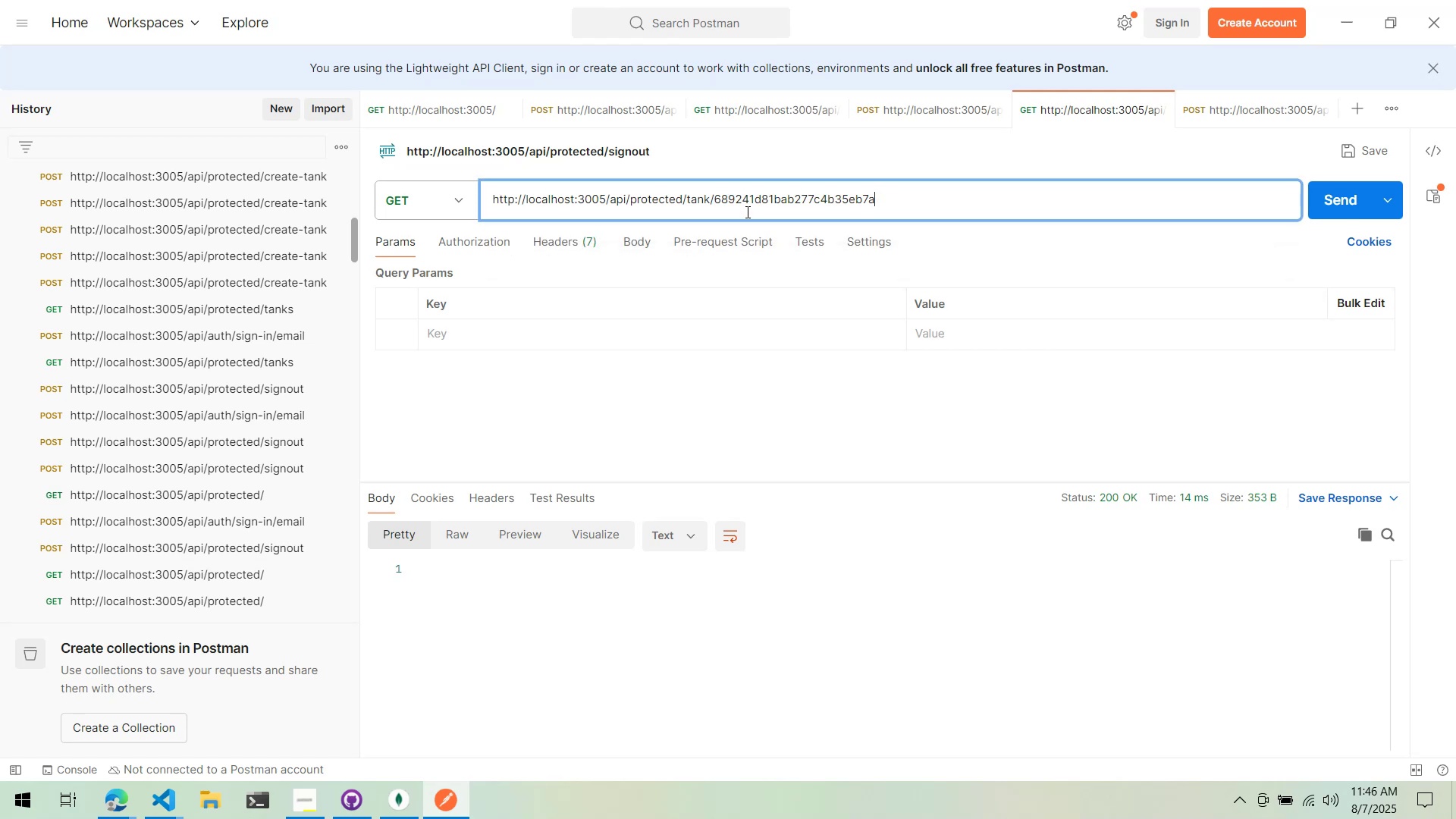 
key(Enter)
 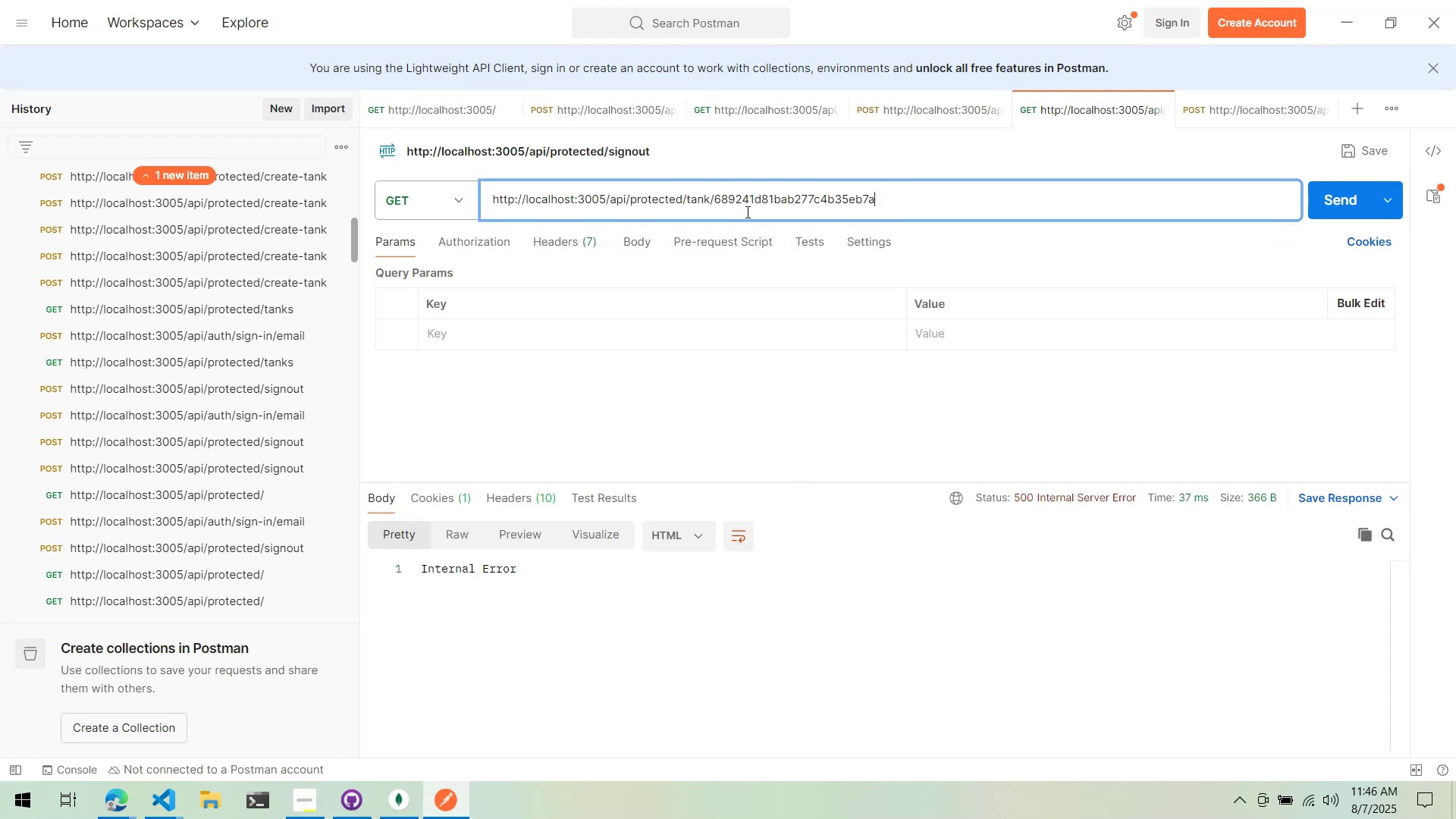 
key(Alt+AltLeft)
 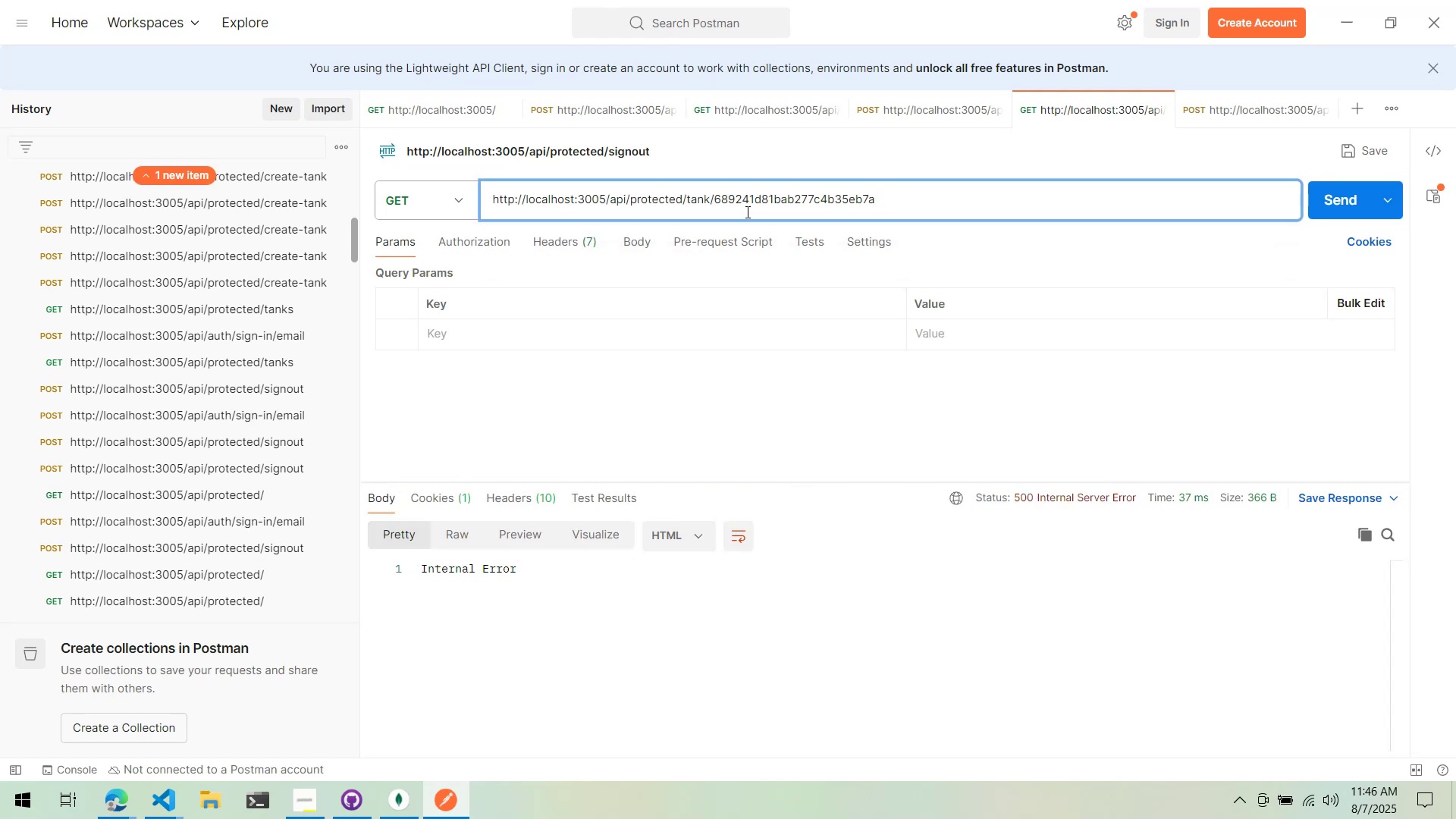 
key(Alt+Tab)
 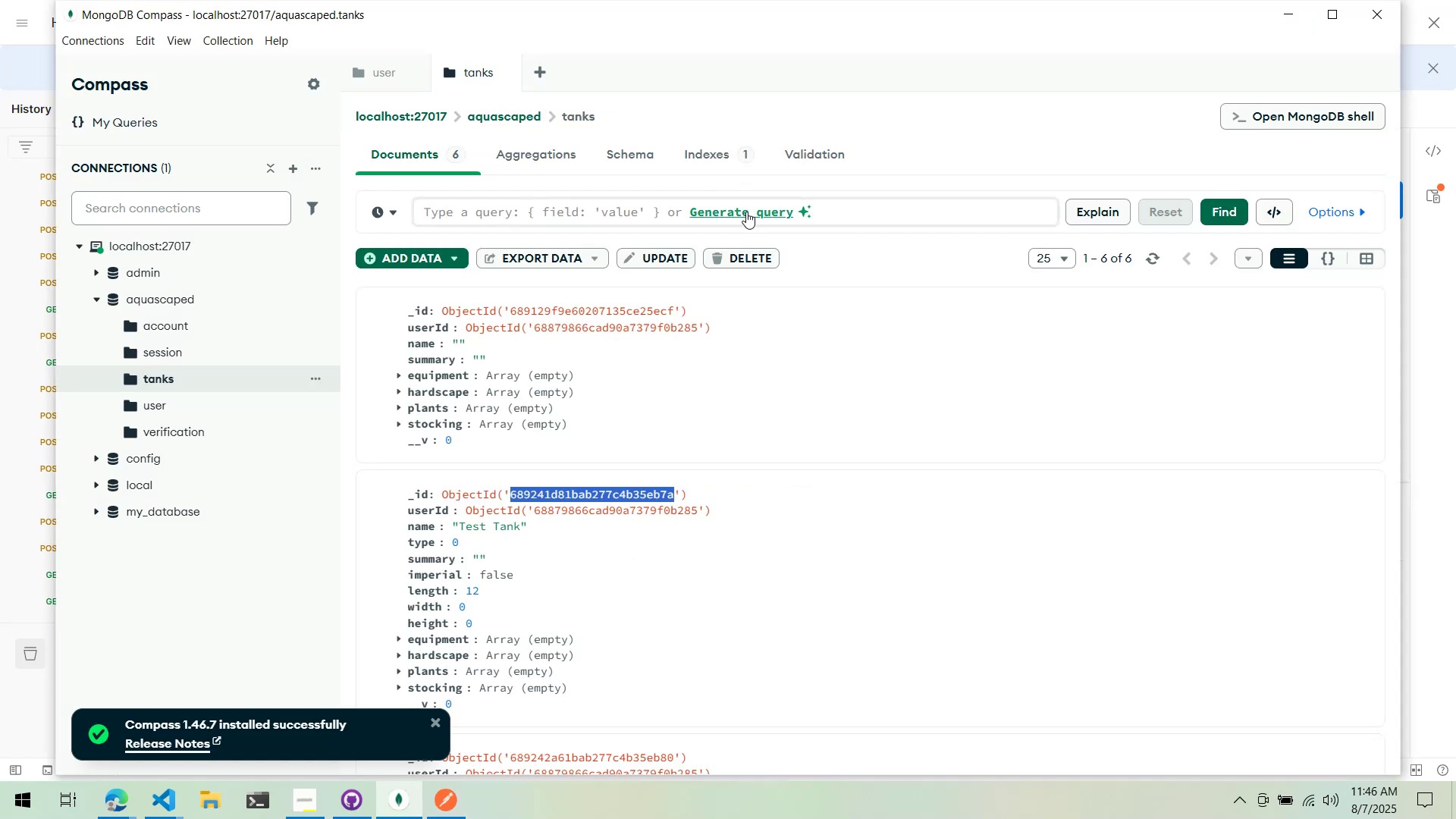 
key(Alt+AltLeft)
 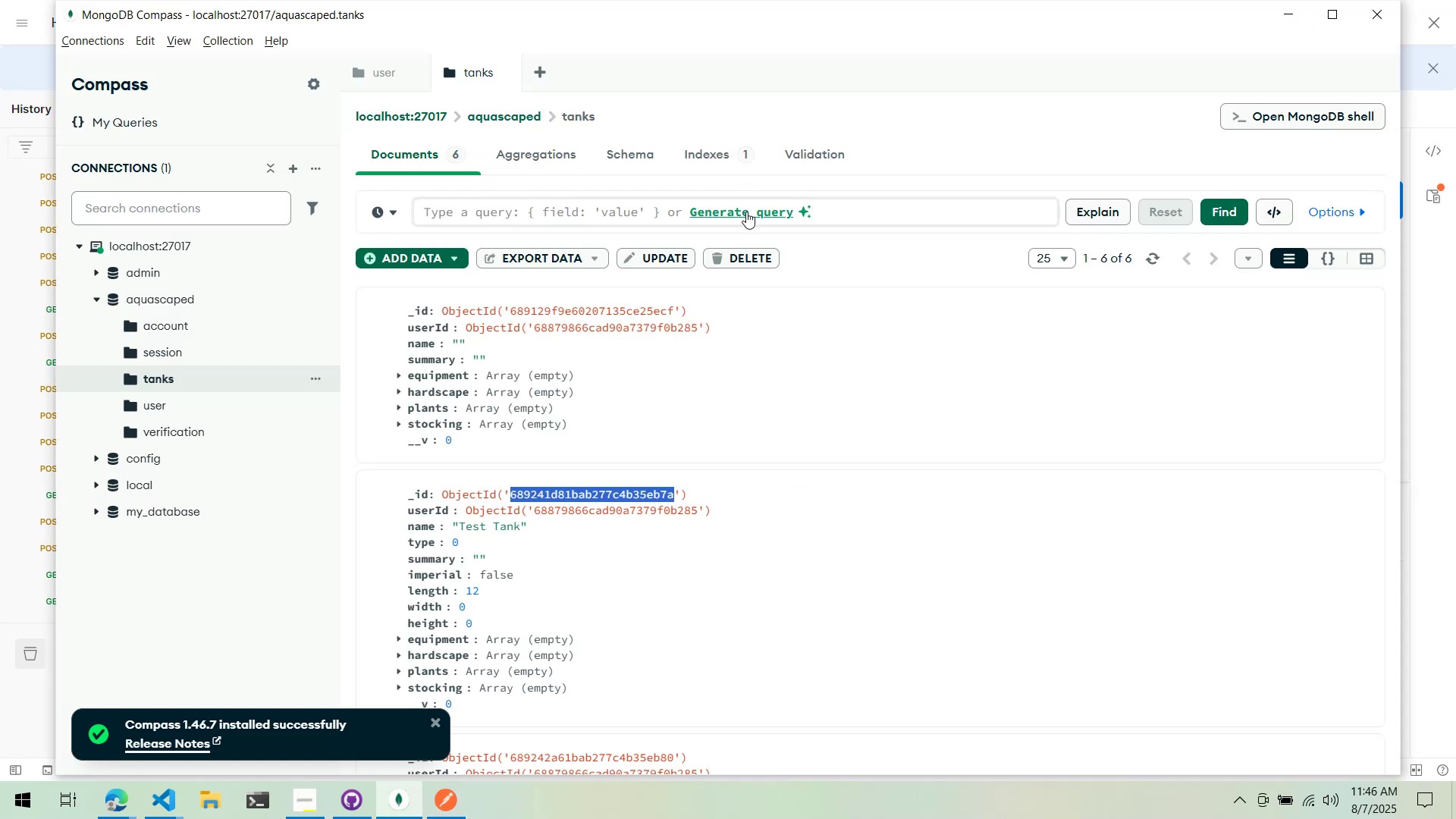 
key(Alt+Tab)
 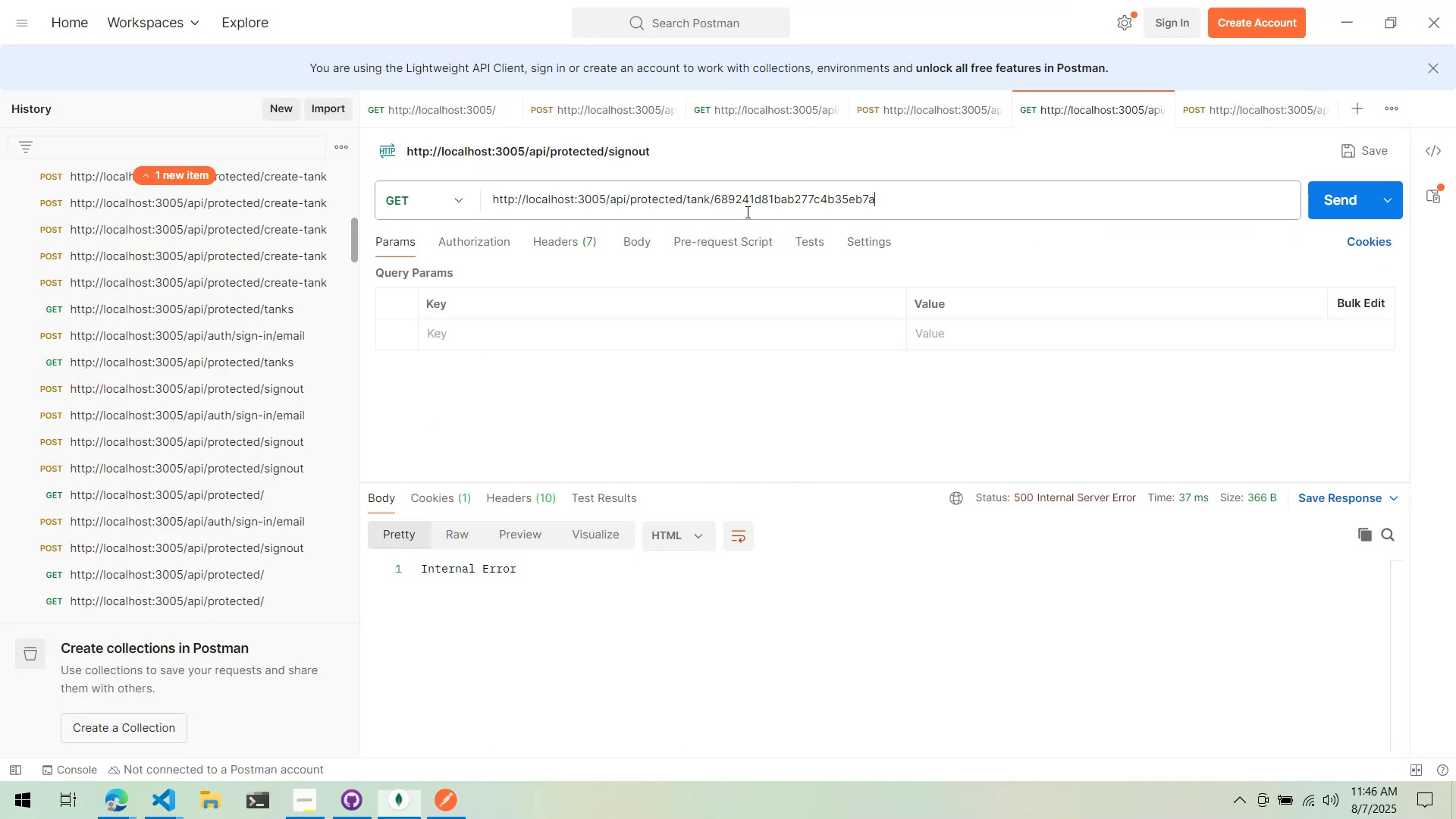 
key(Alt+Tab)
 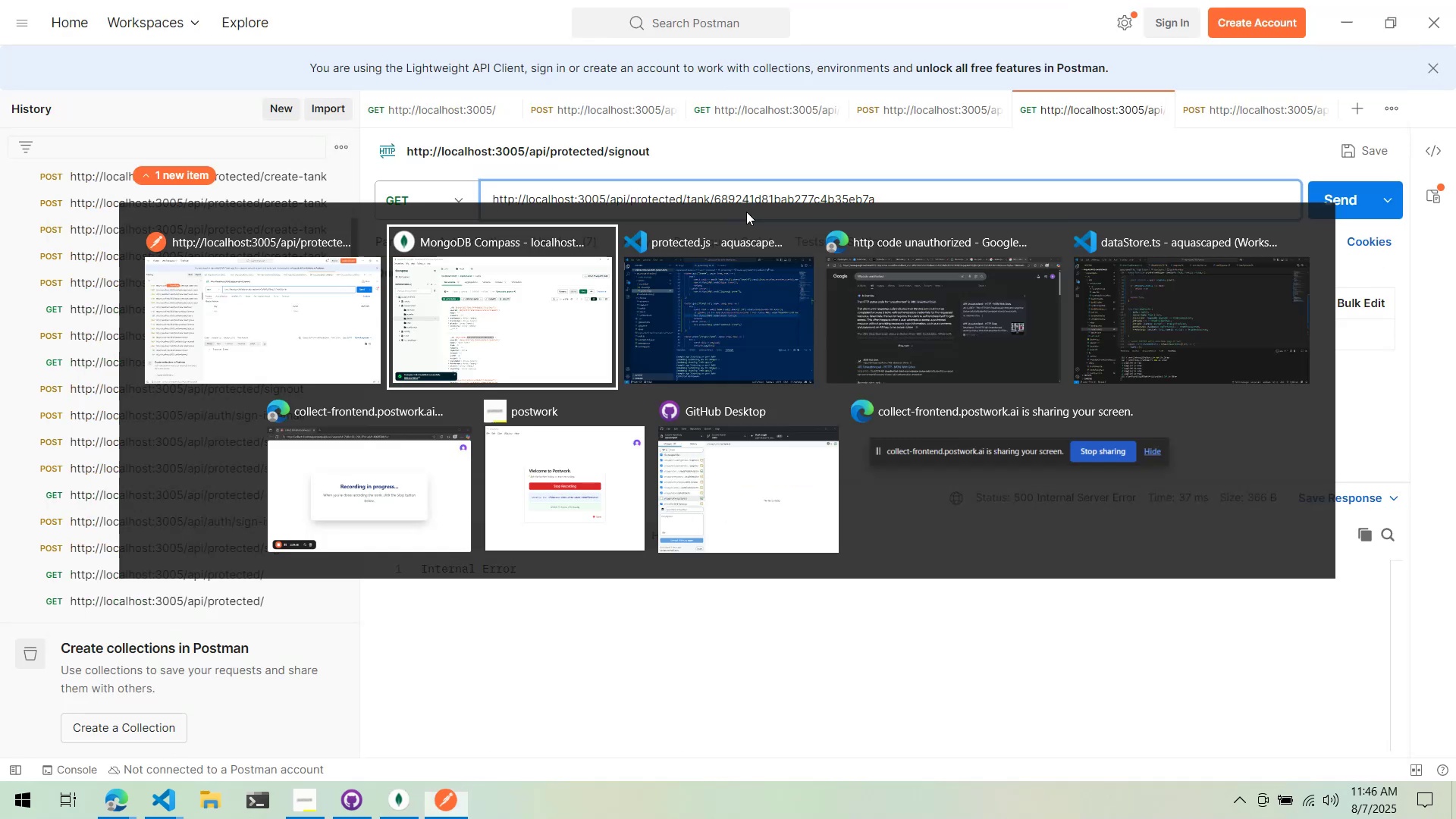 
key(Alt+Tab)
 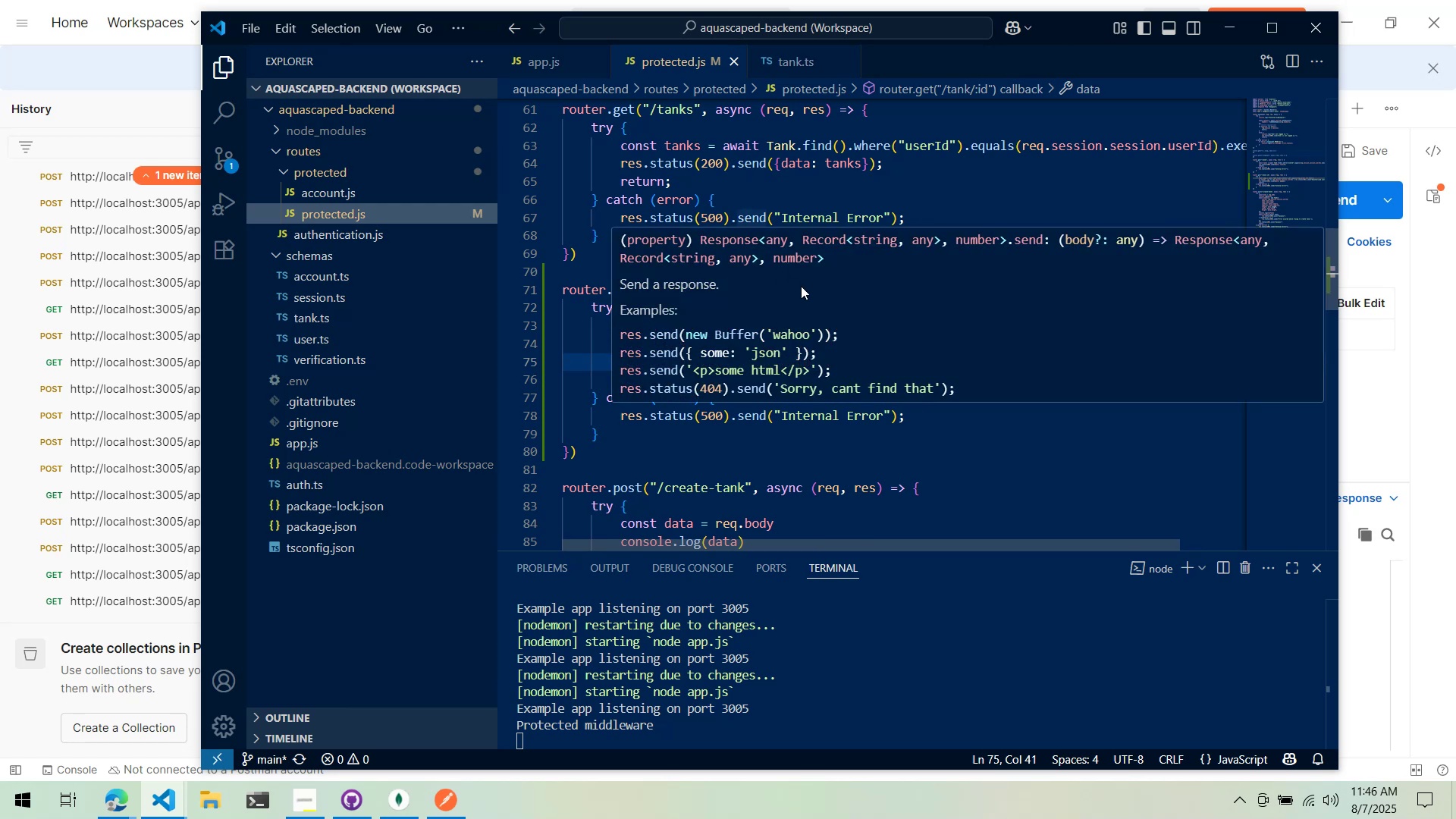 
key(Alt+AltLeft)
 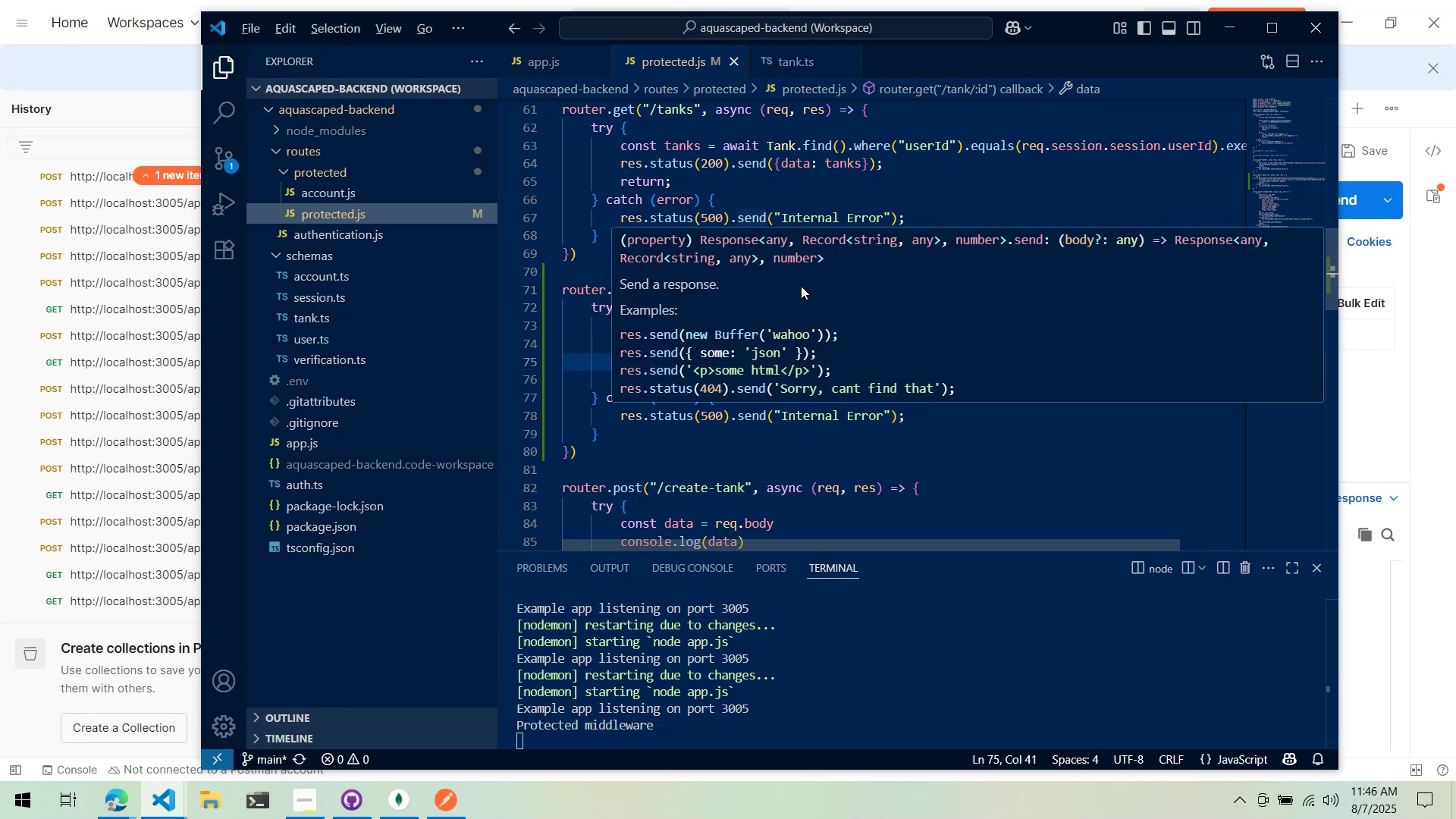 
key(Alt+Tab)
 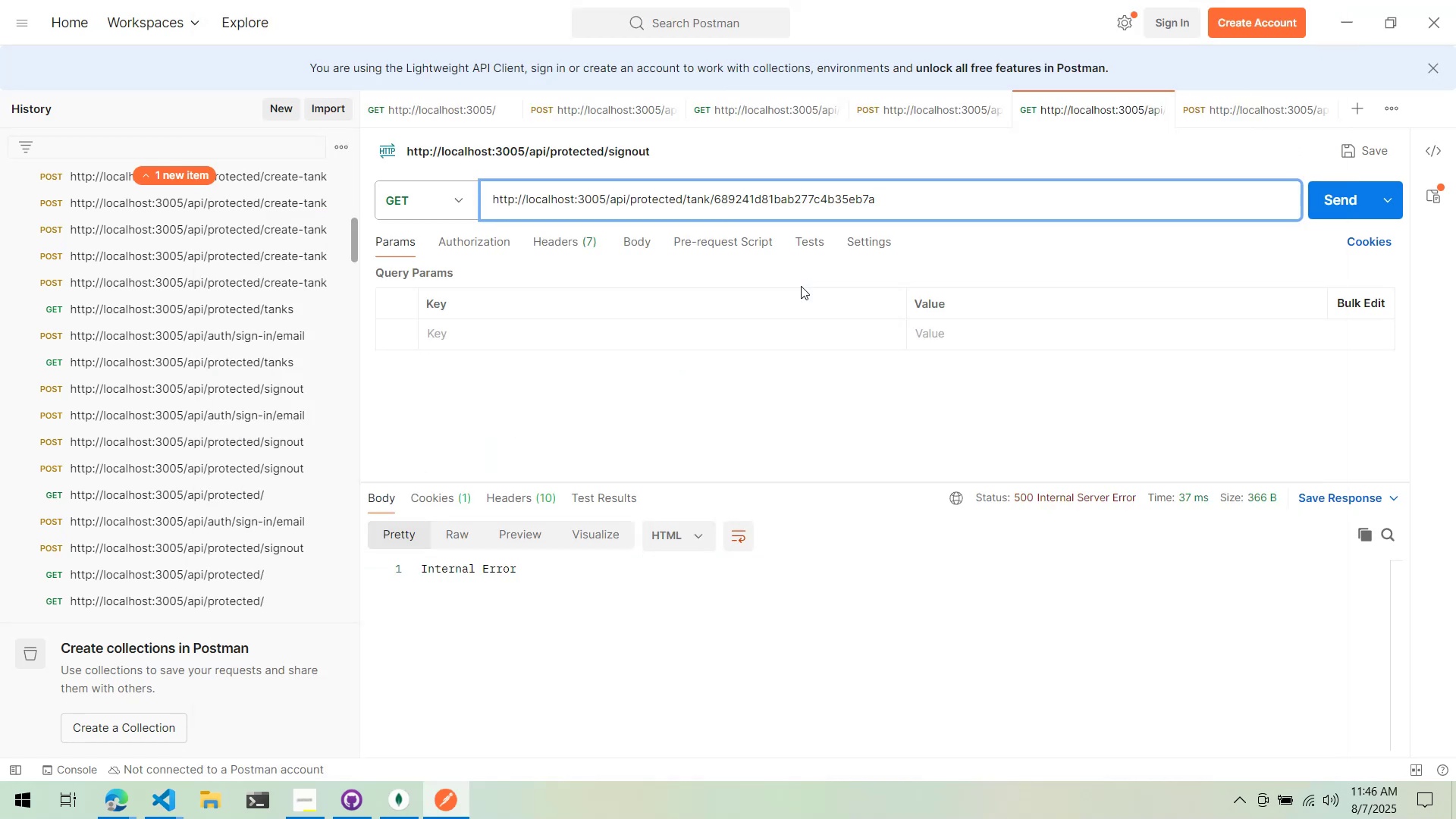 
key(Alt+AltLeft)
 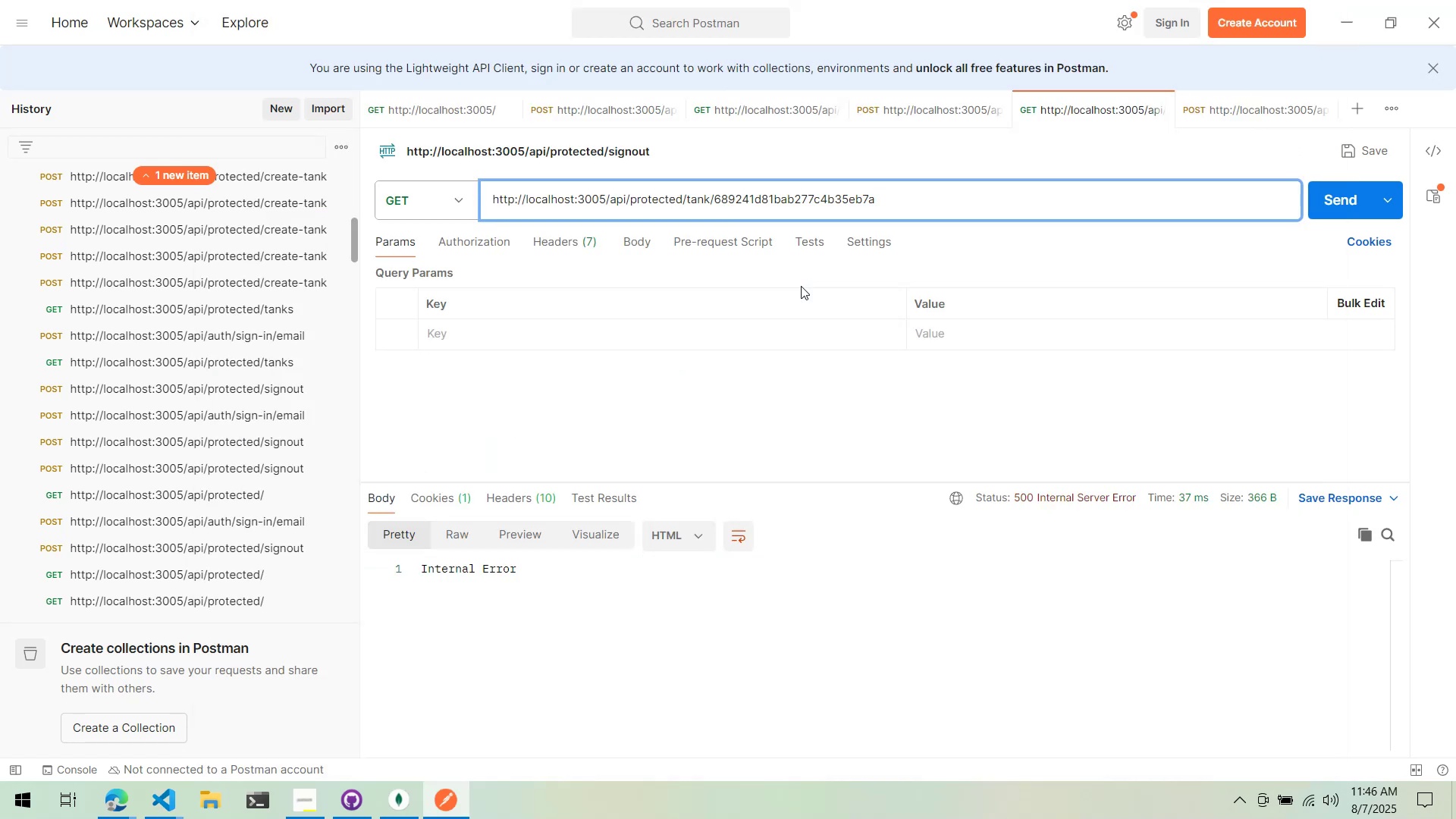 
key(Alt+Tab)
 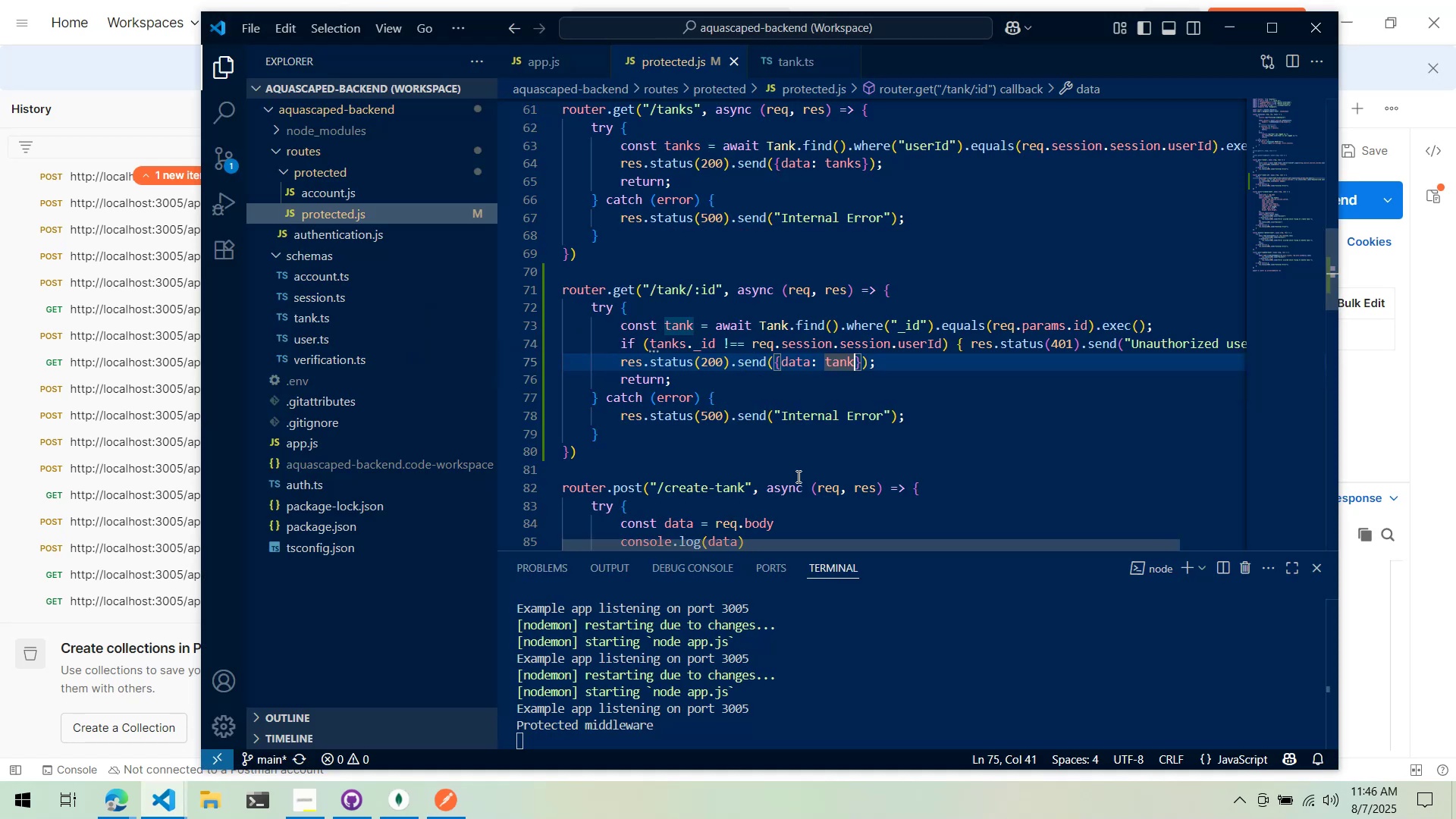 
wait(9.7)
 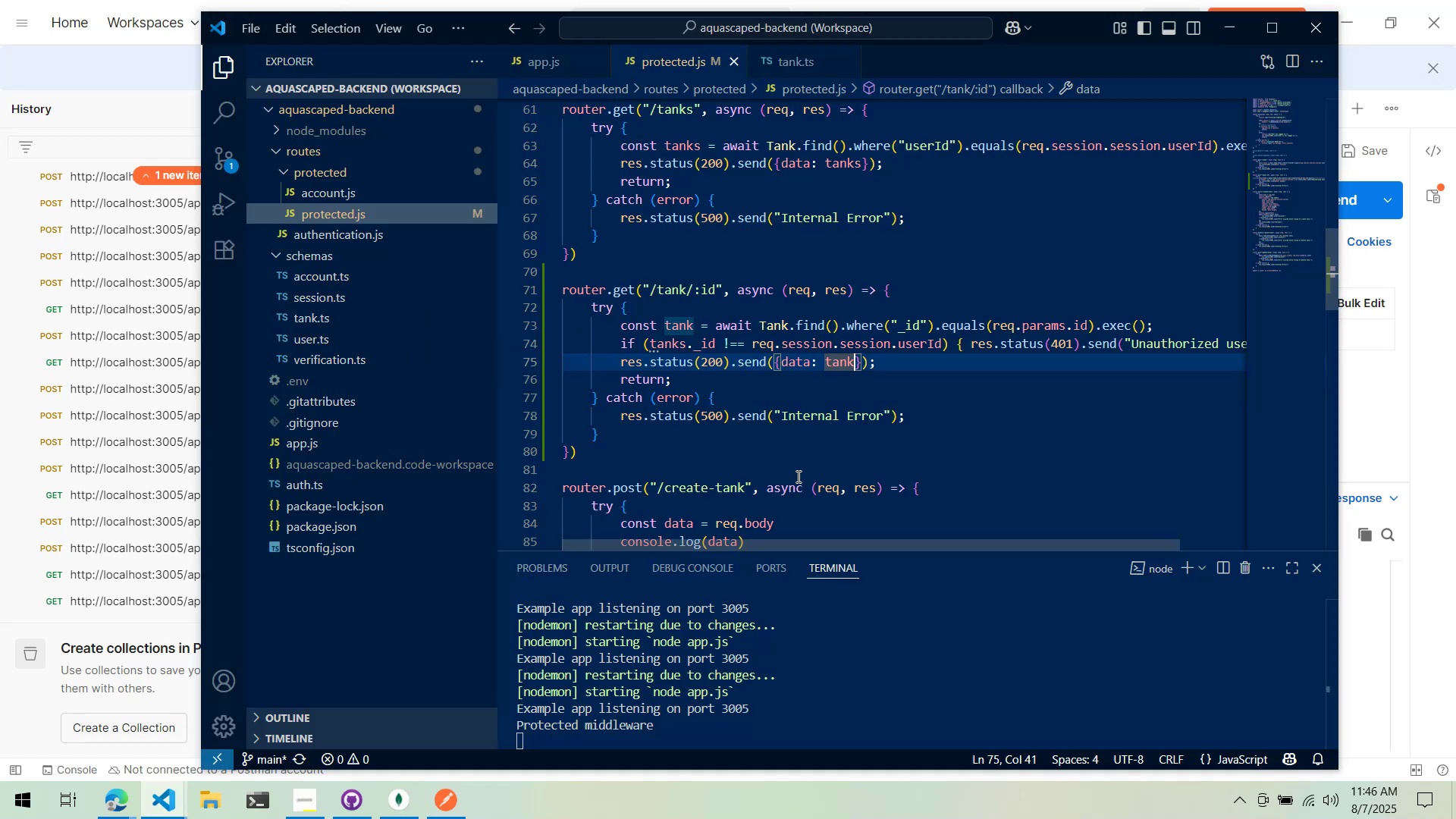 
mouse_move([704, 396])
 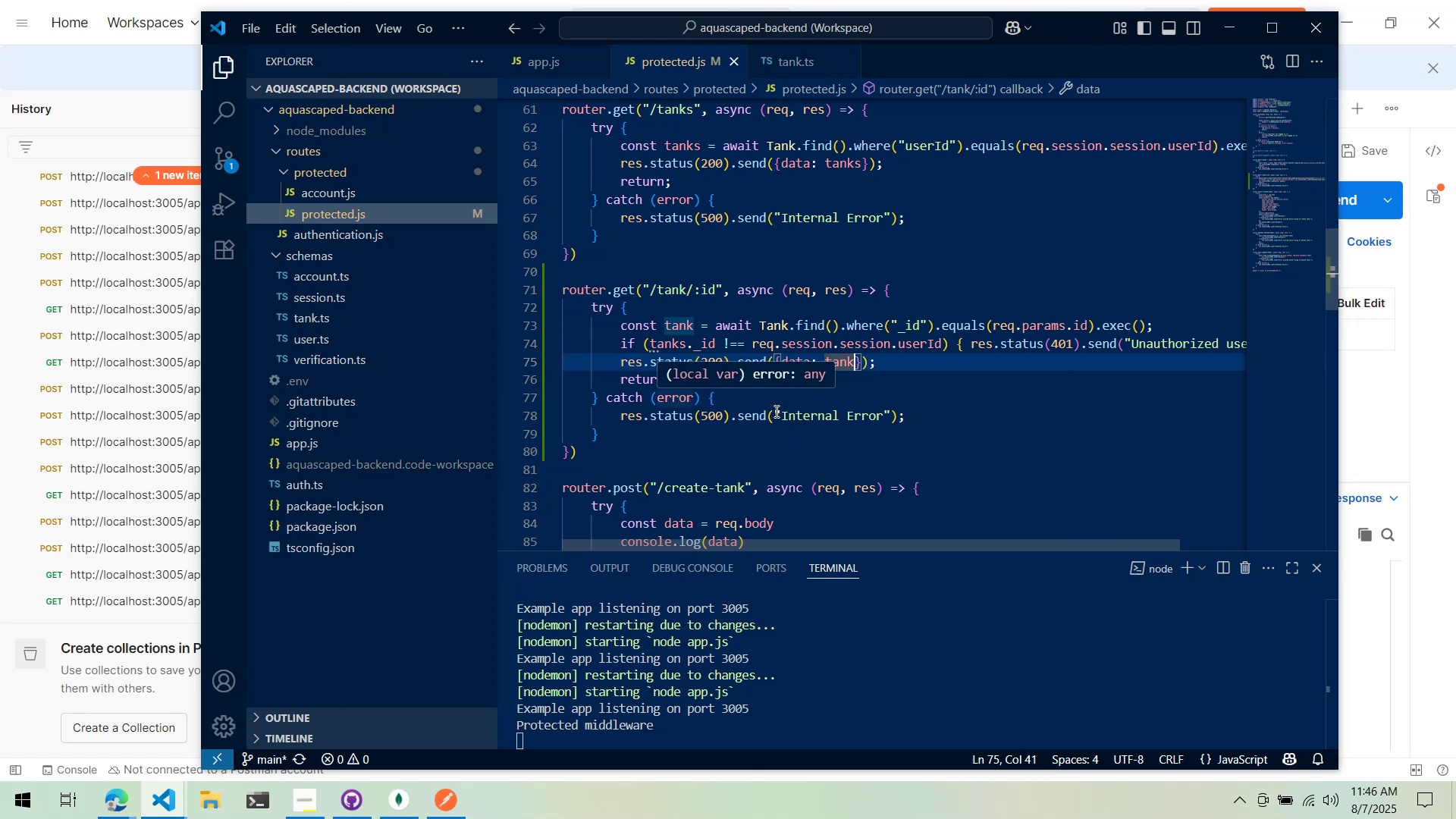 
left_click([775, 411])
 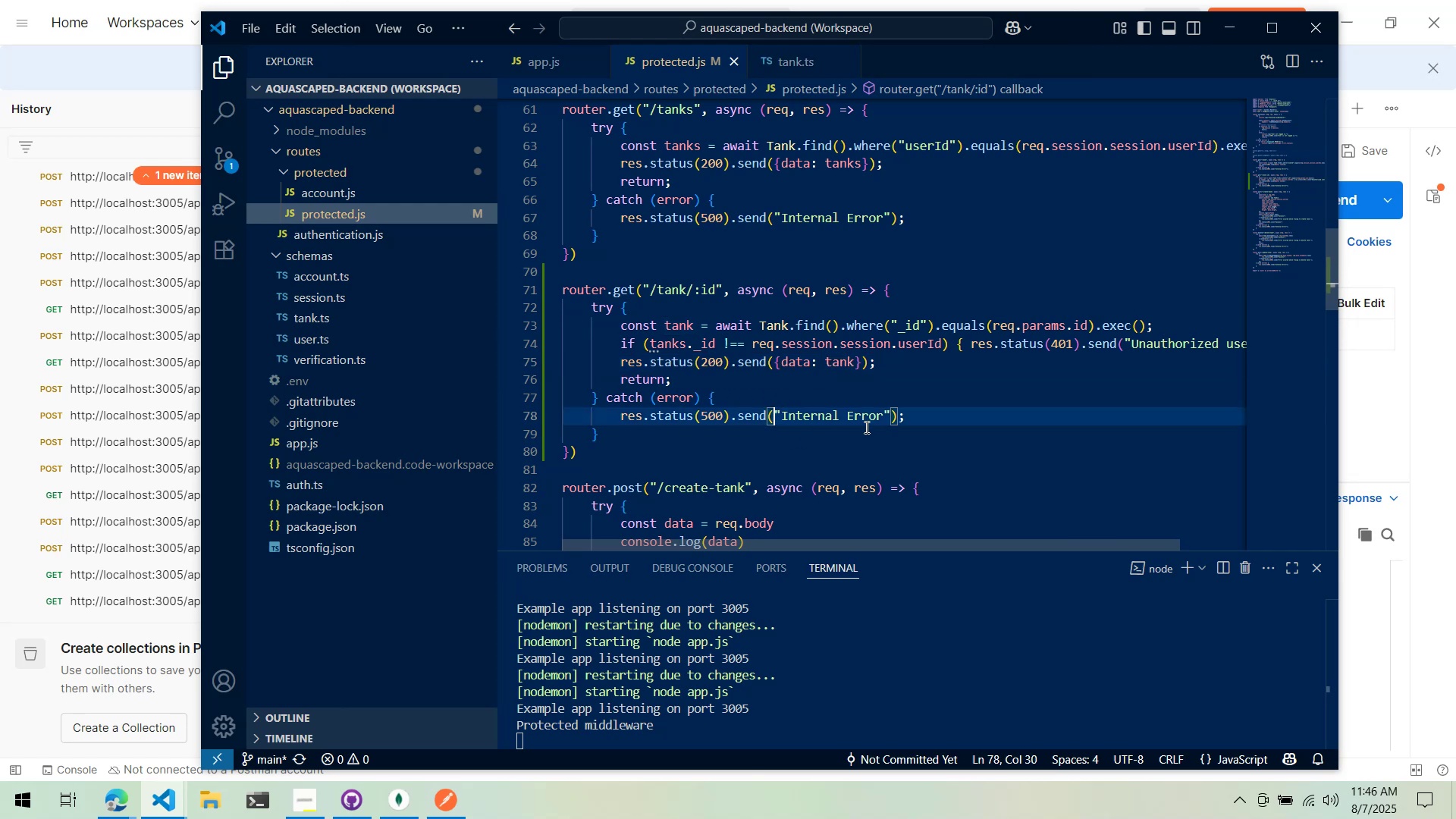 
left_click([889, 420])
 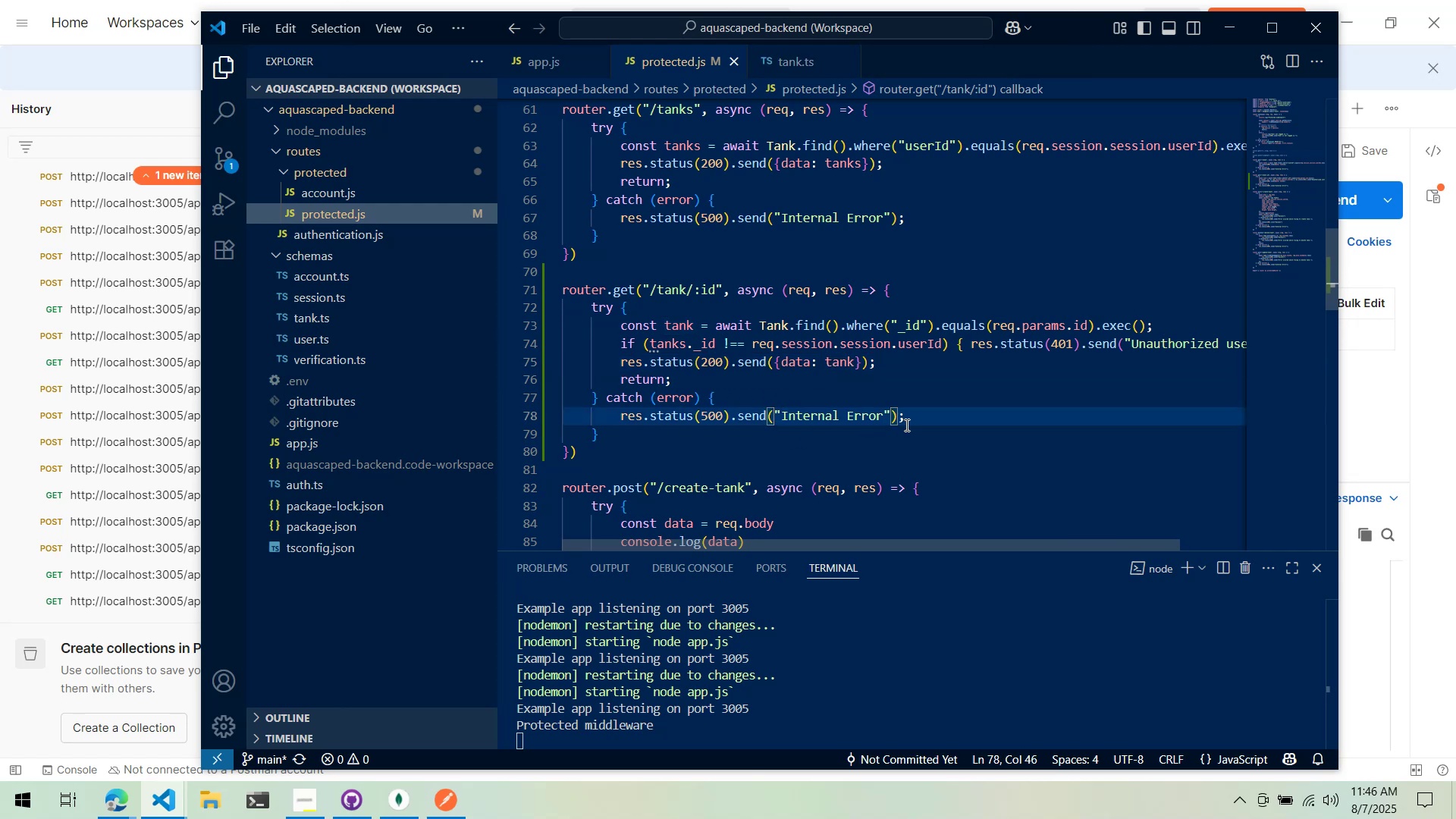 
type(, error.message)
 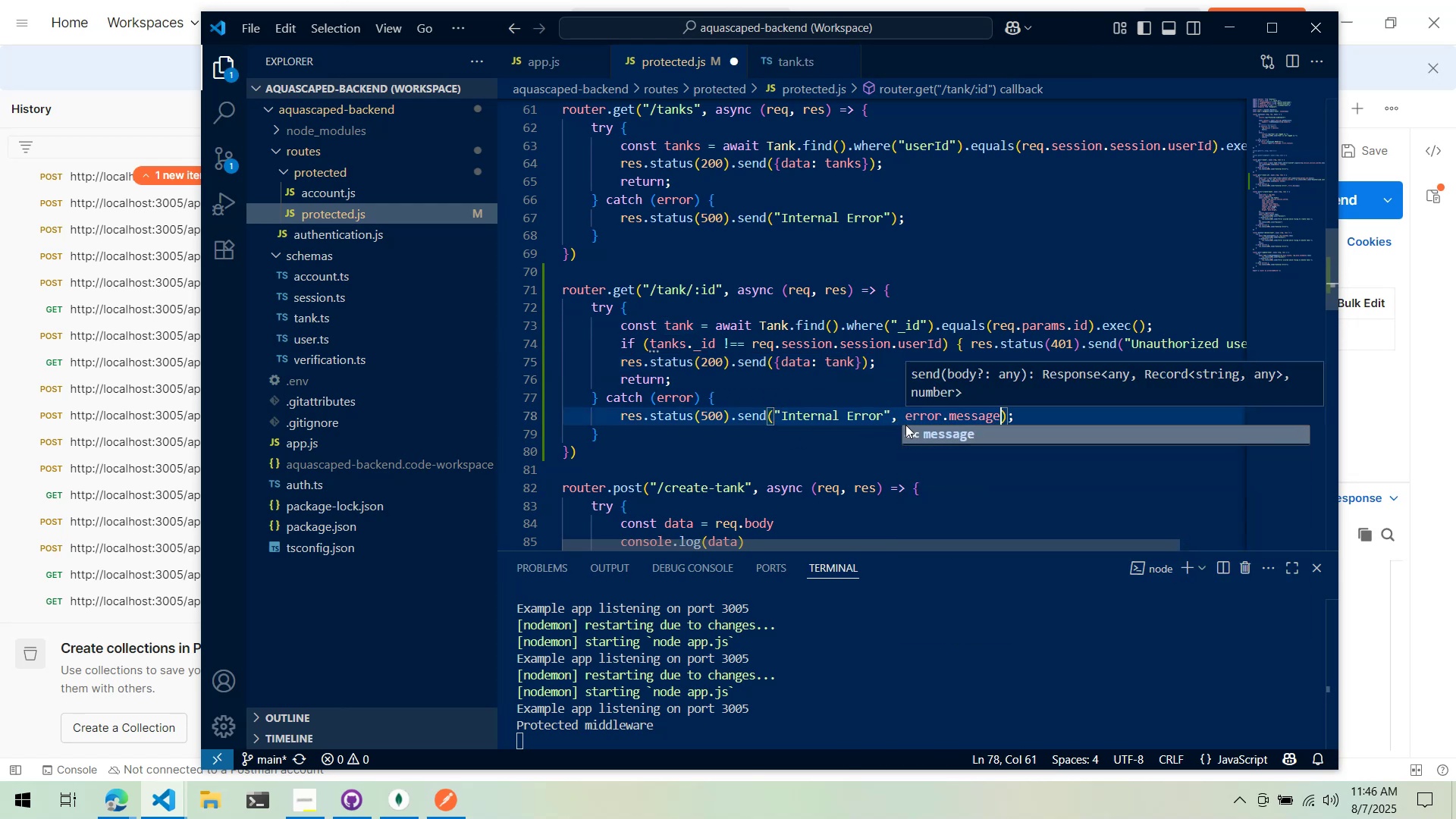 
key(Control+ControlLeft)
 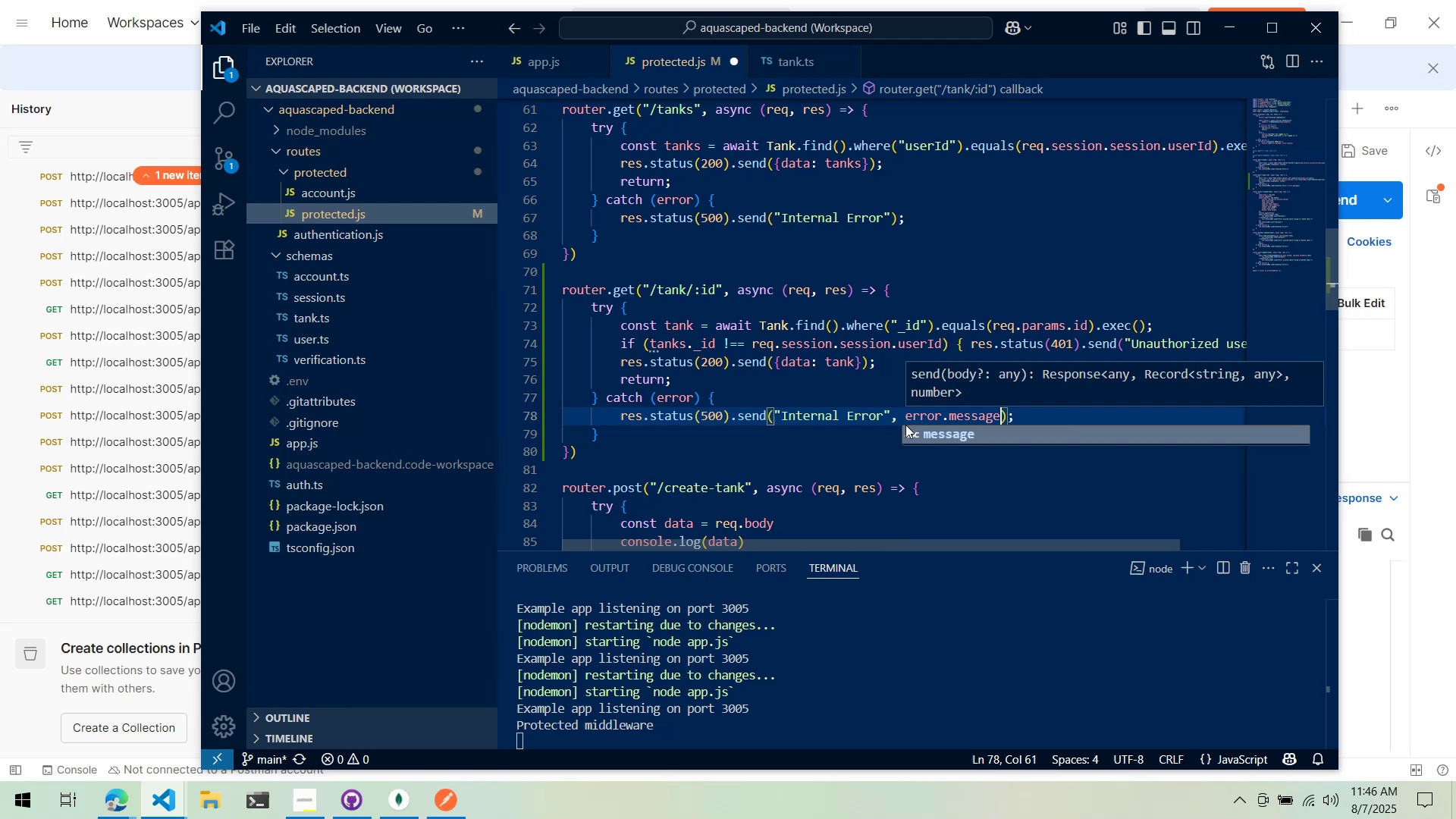 
key(Control+S)
 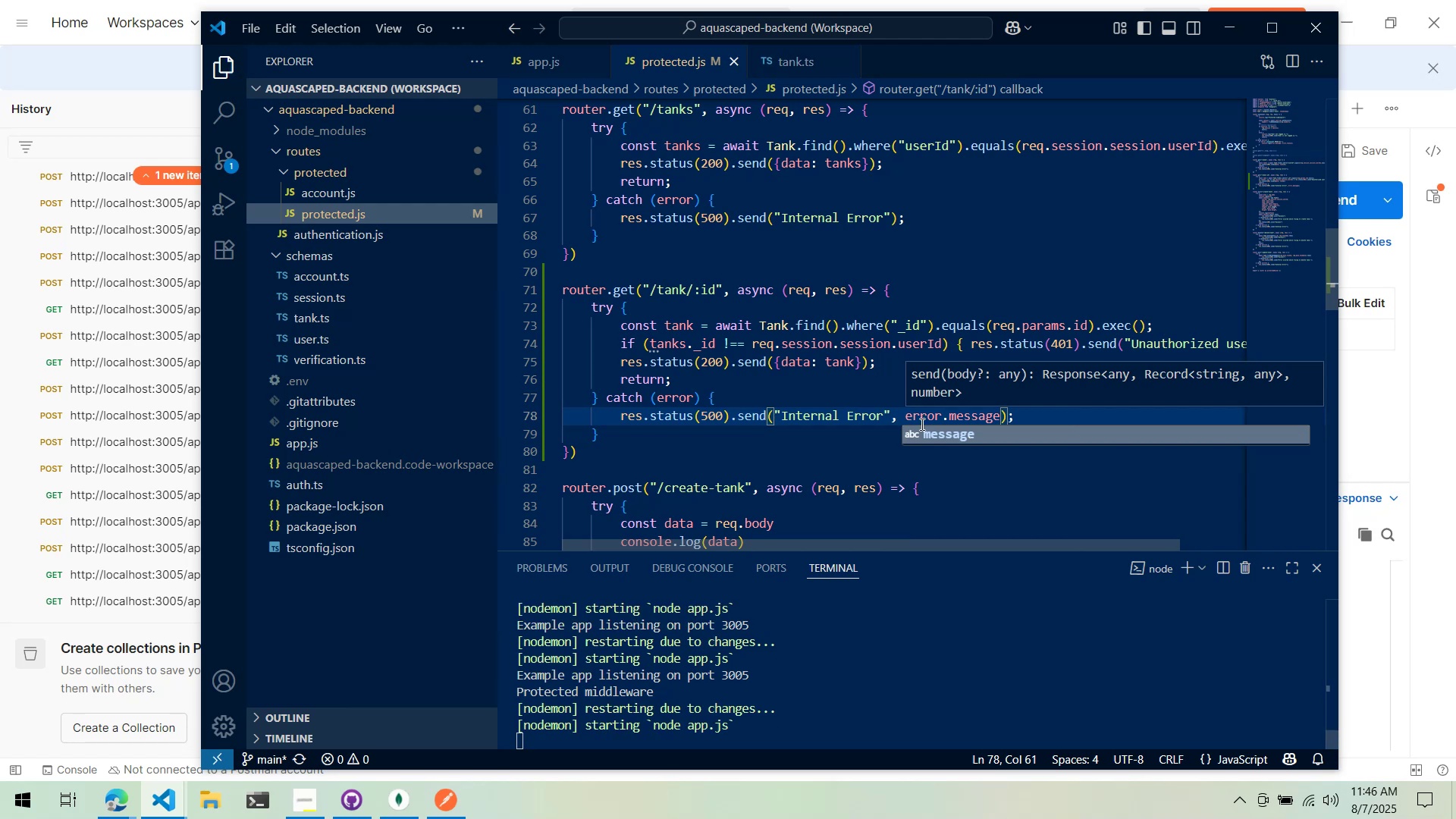 
key(Alt+AltLeft)
 